 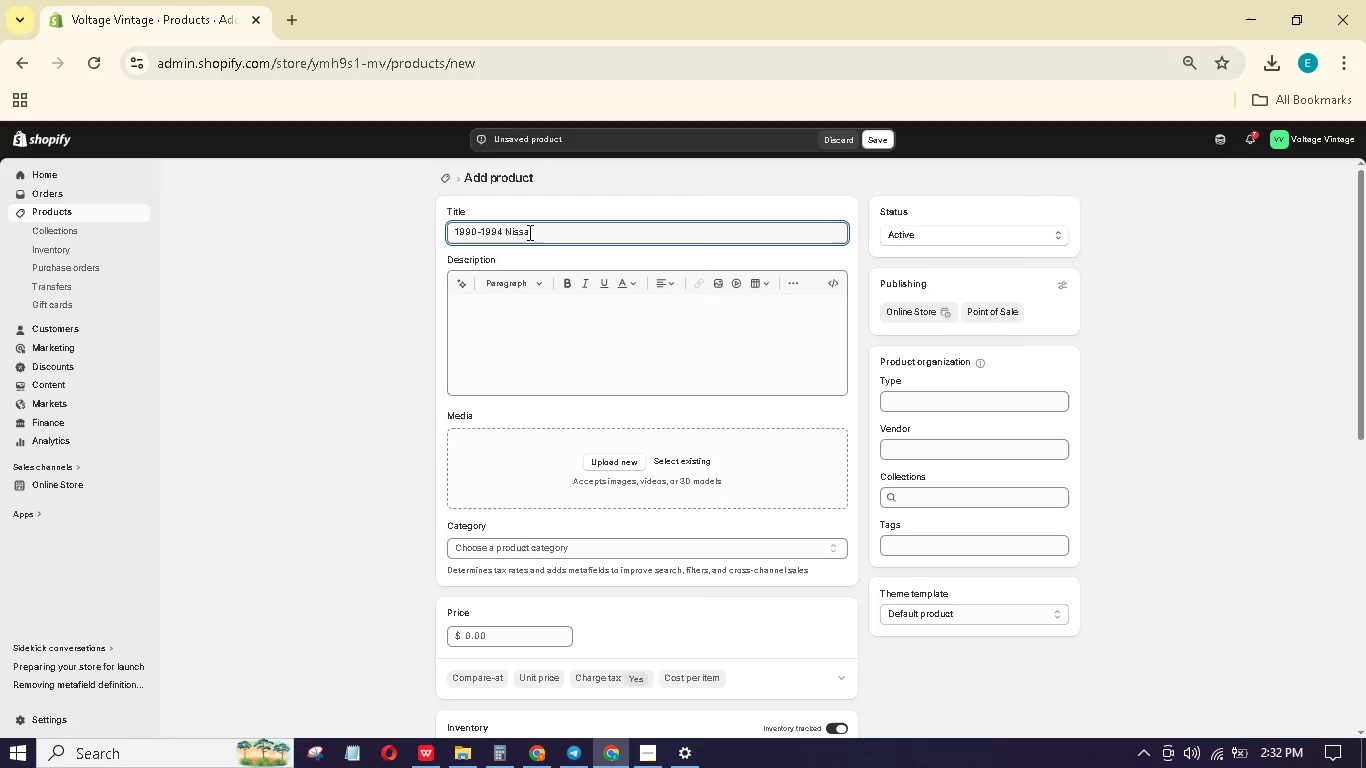 
hold_key(key=ShiftLeft, duration=0.89)
 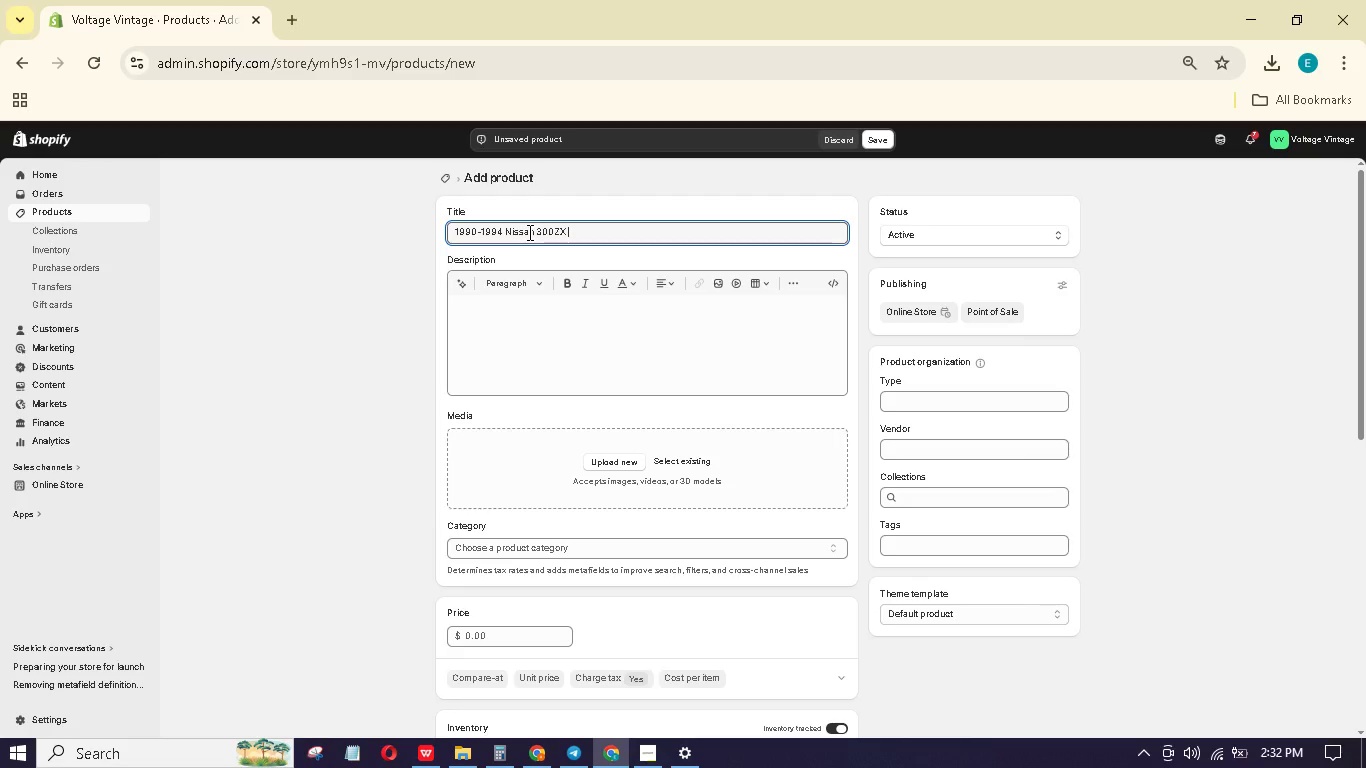 
hold_key(key=ShiftLeft, duration=0.56)
 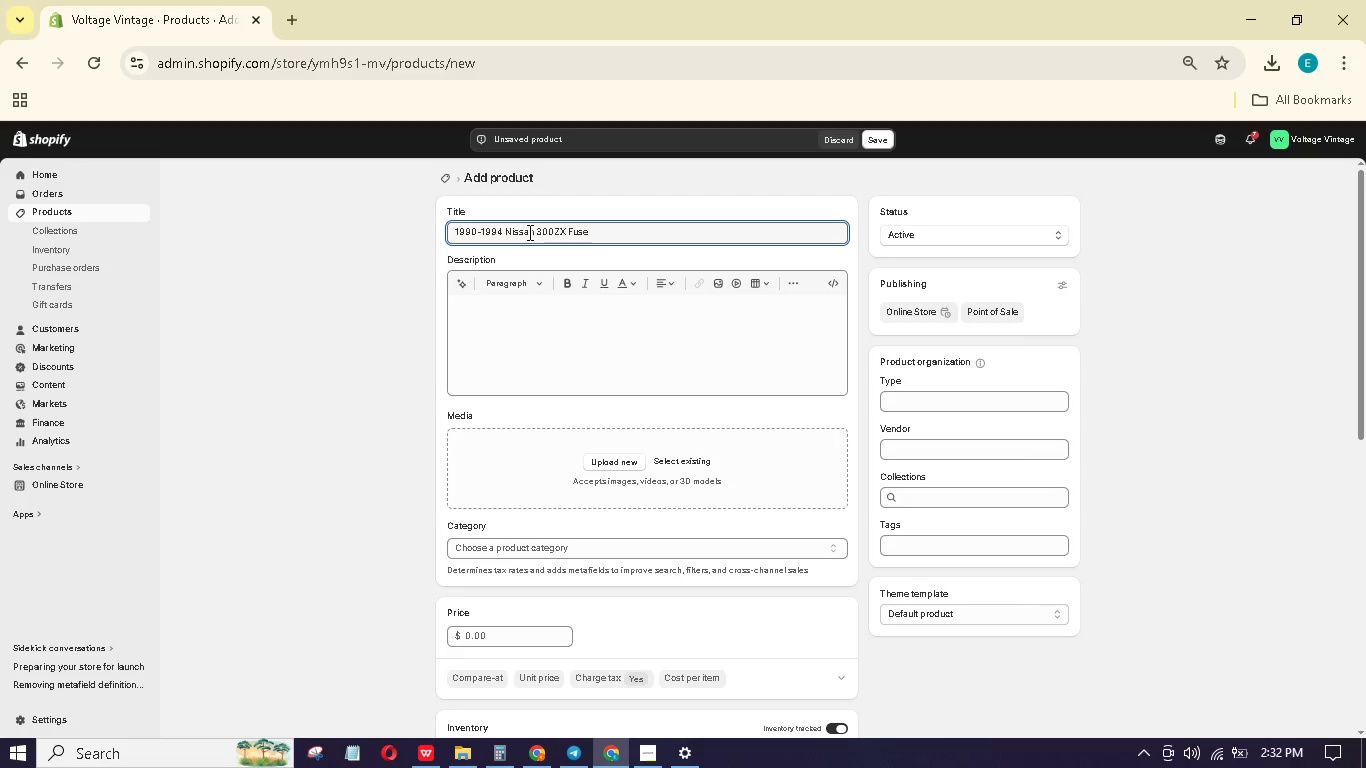 
hold_key(key=ShiftLeft, duration=0.44)
 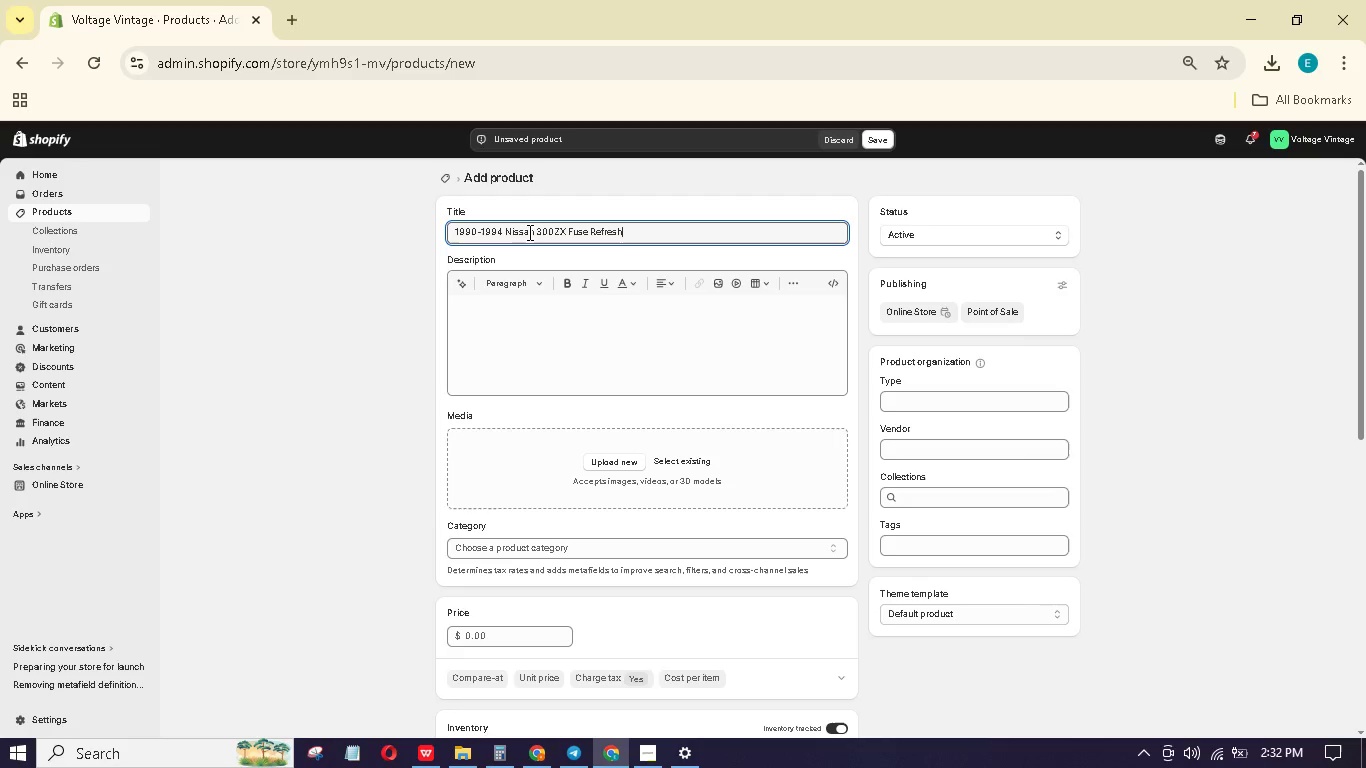 
hold_key(key=ShiftLeft, duration=0.41)
 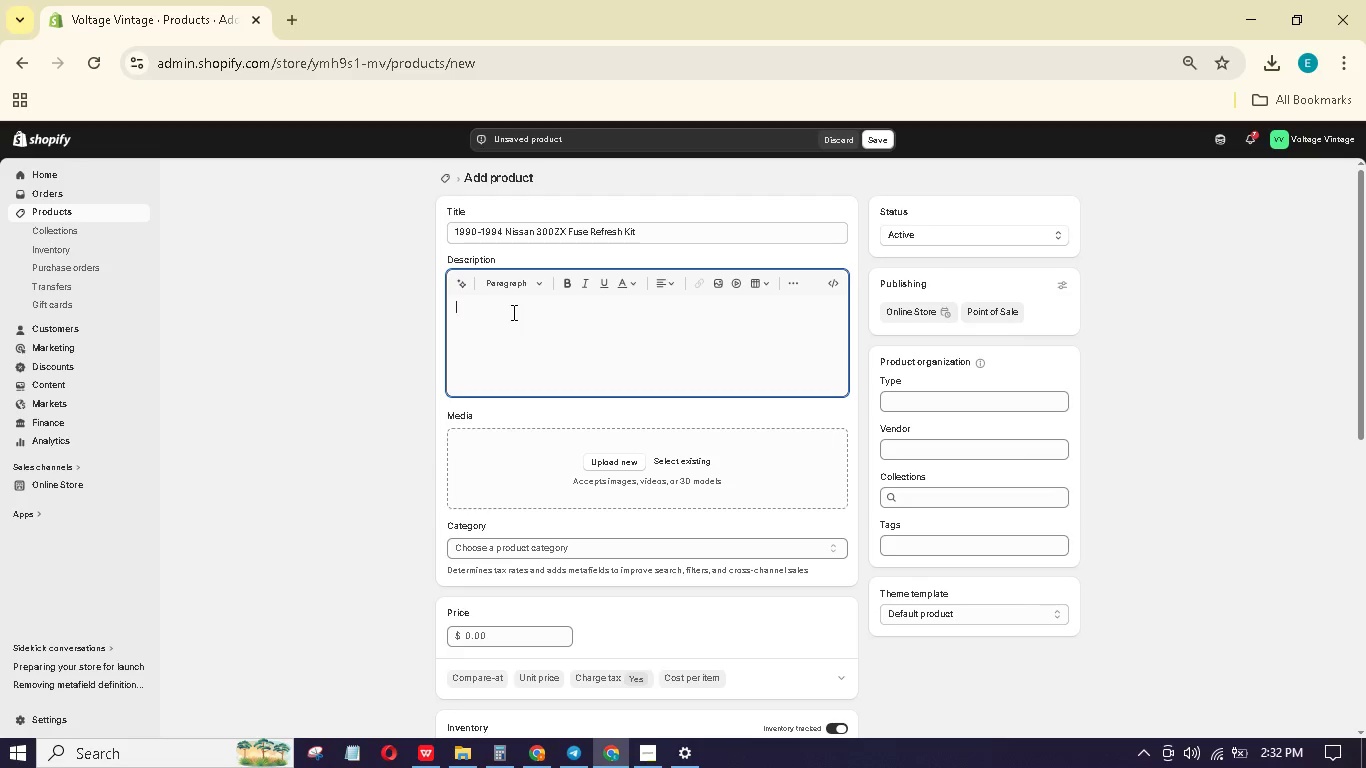 
hold_key(key=ShiftLeft, duration=1.31)
 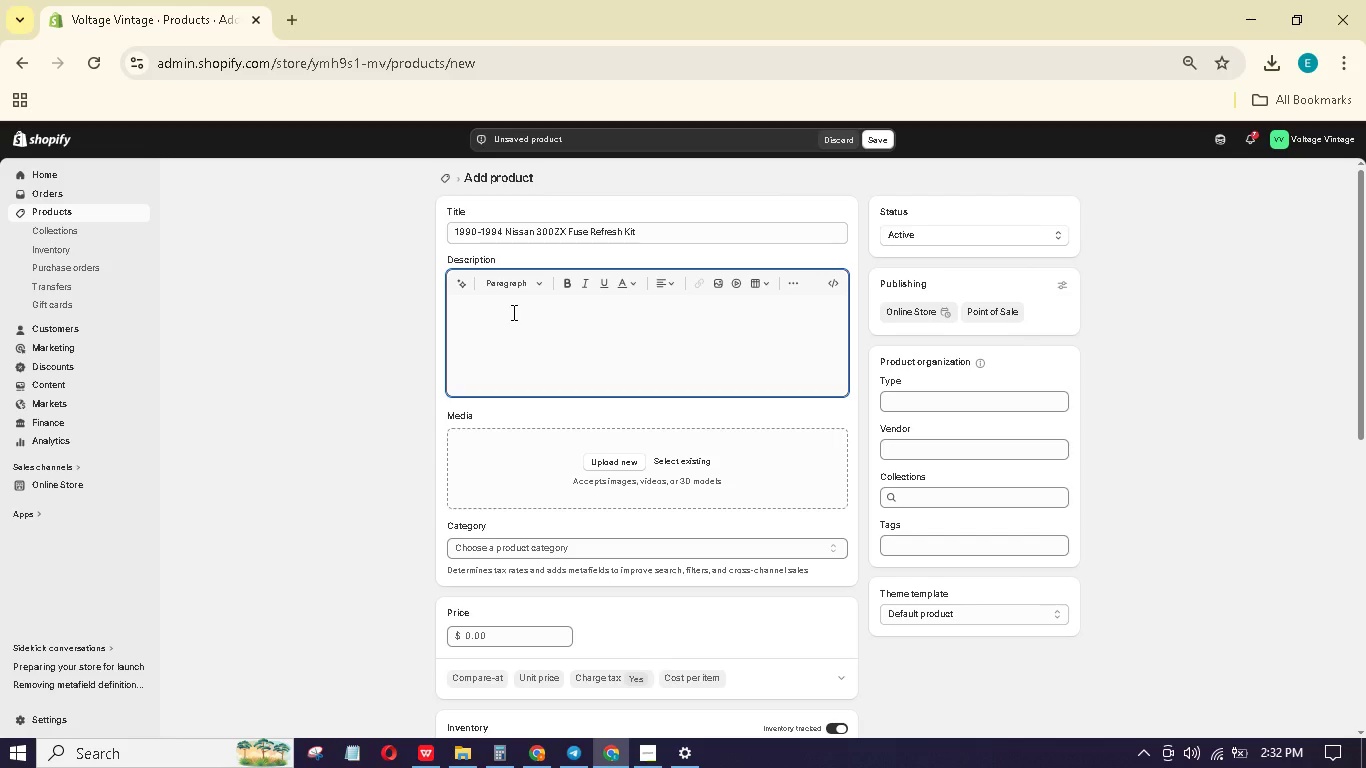 
wait(8.34)
 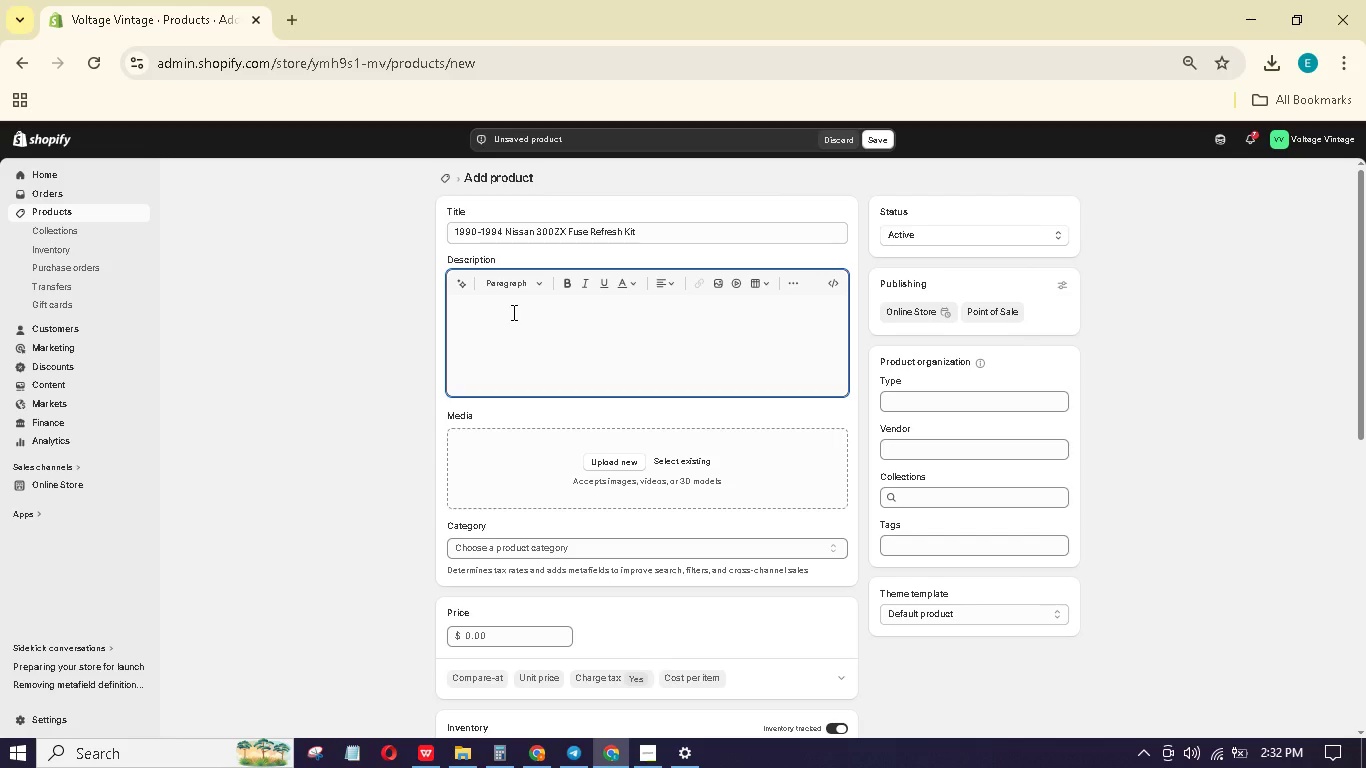 
left_click([981, 398])
 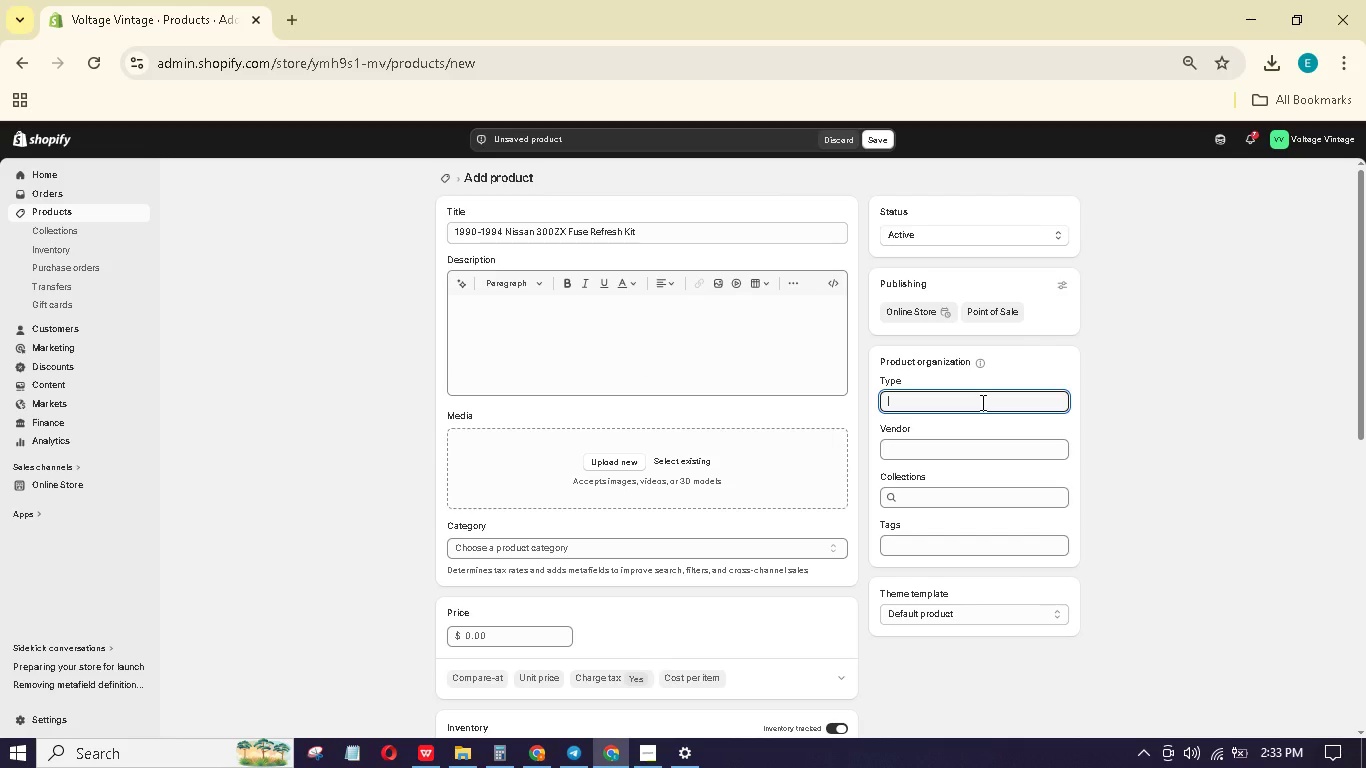 
type(Fuse Kit)
 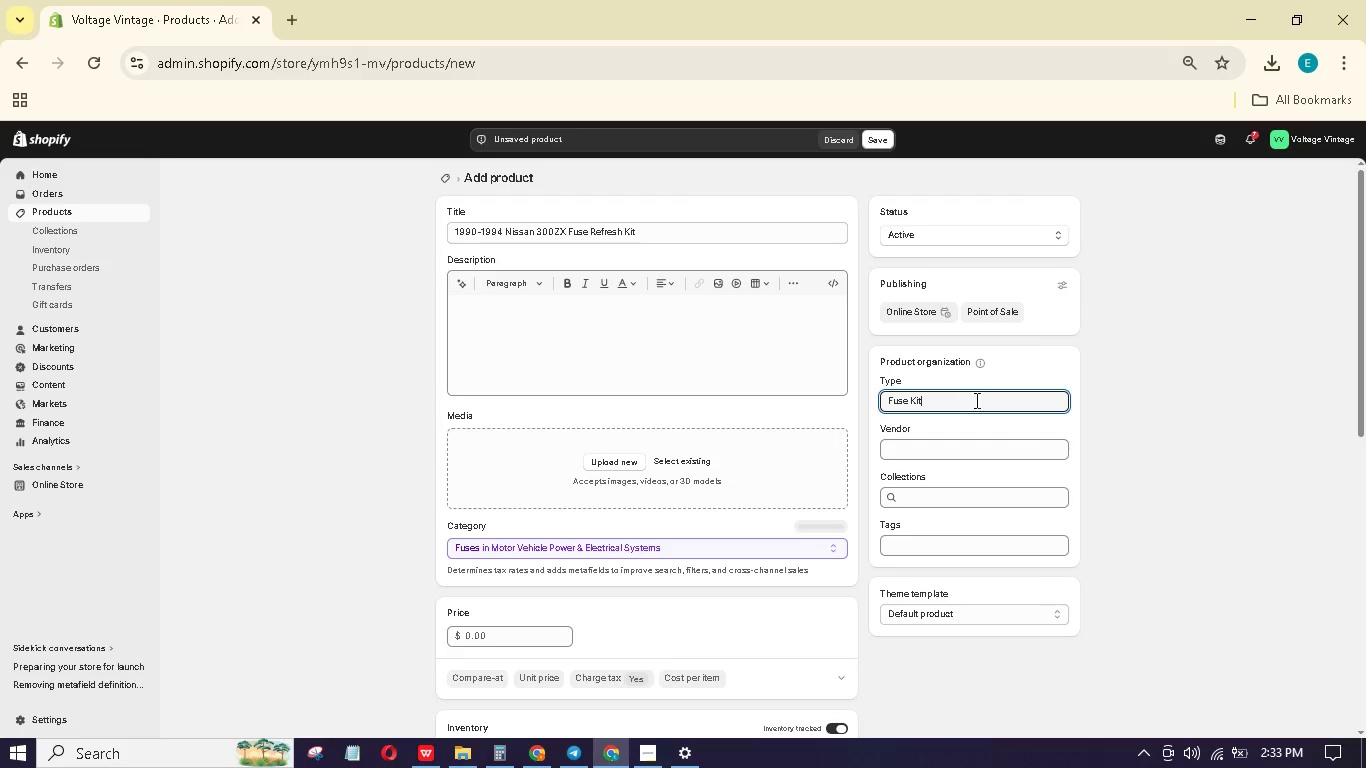 
left_click([938, 441])
 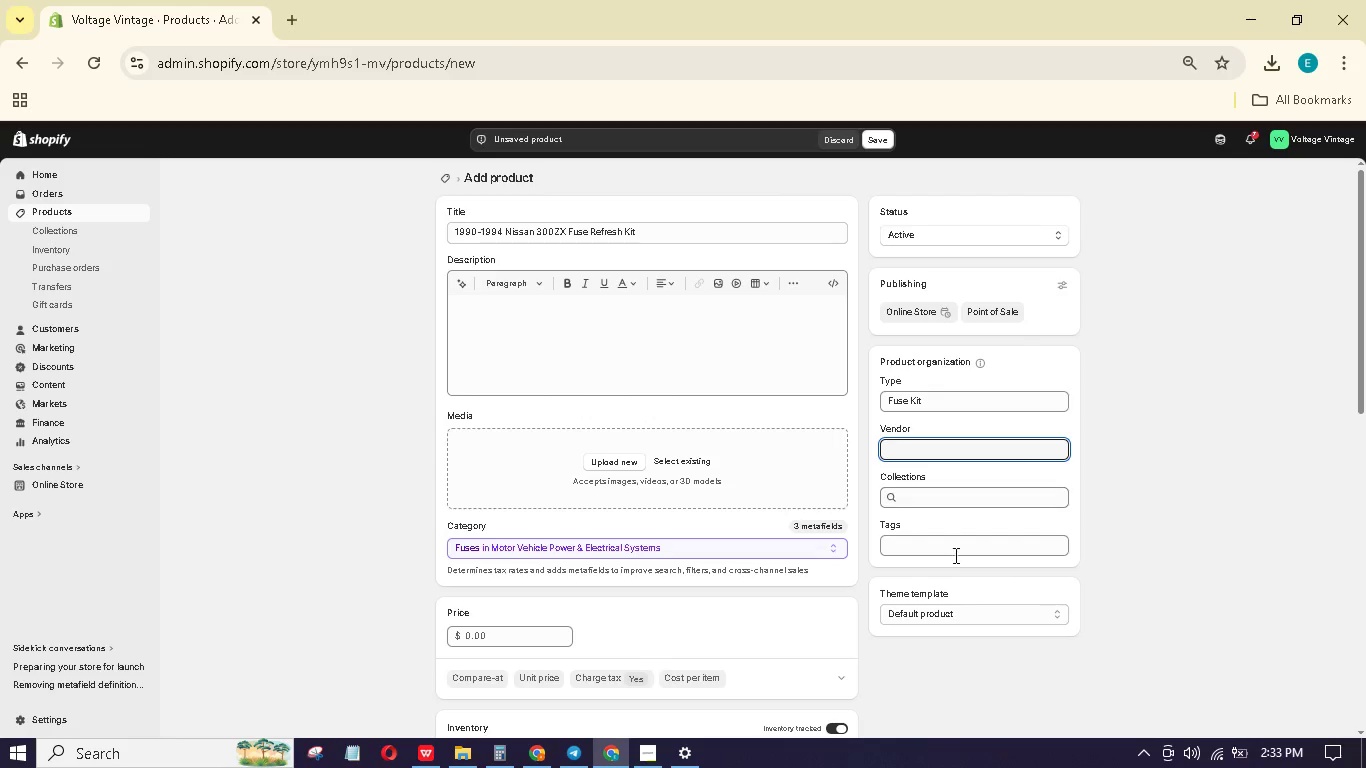 
left_click([943, 550])
 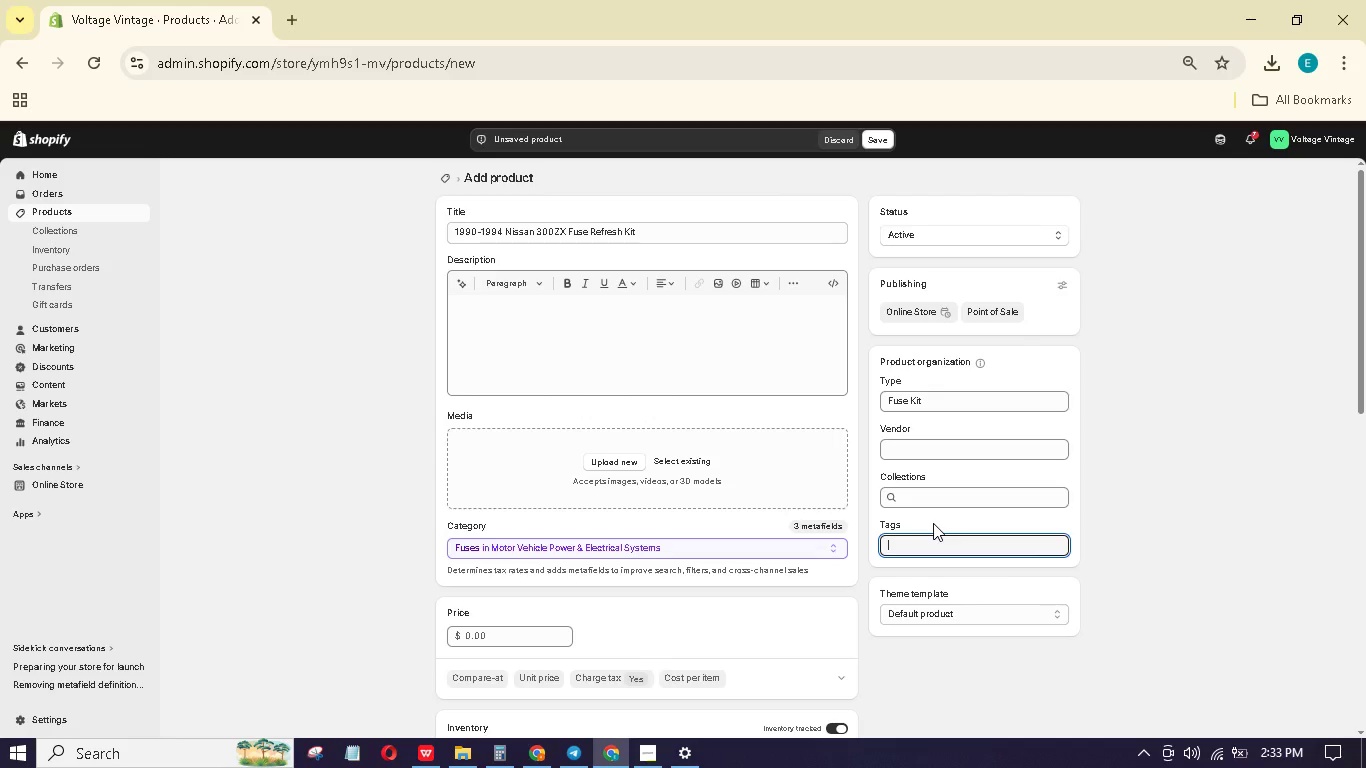 
type(Electrical Nissa)
key(Backspace)
key(Backspace)
key(Backspace)
key(Backspace)
key(Backspace)
key(Backspace)
 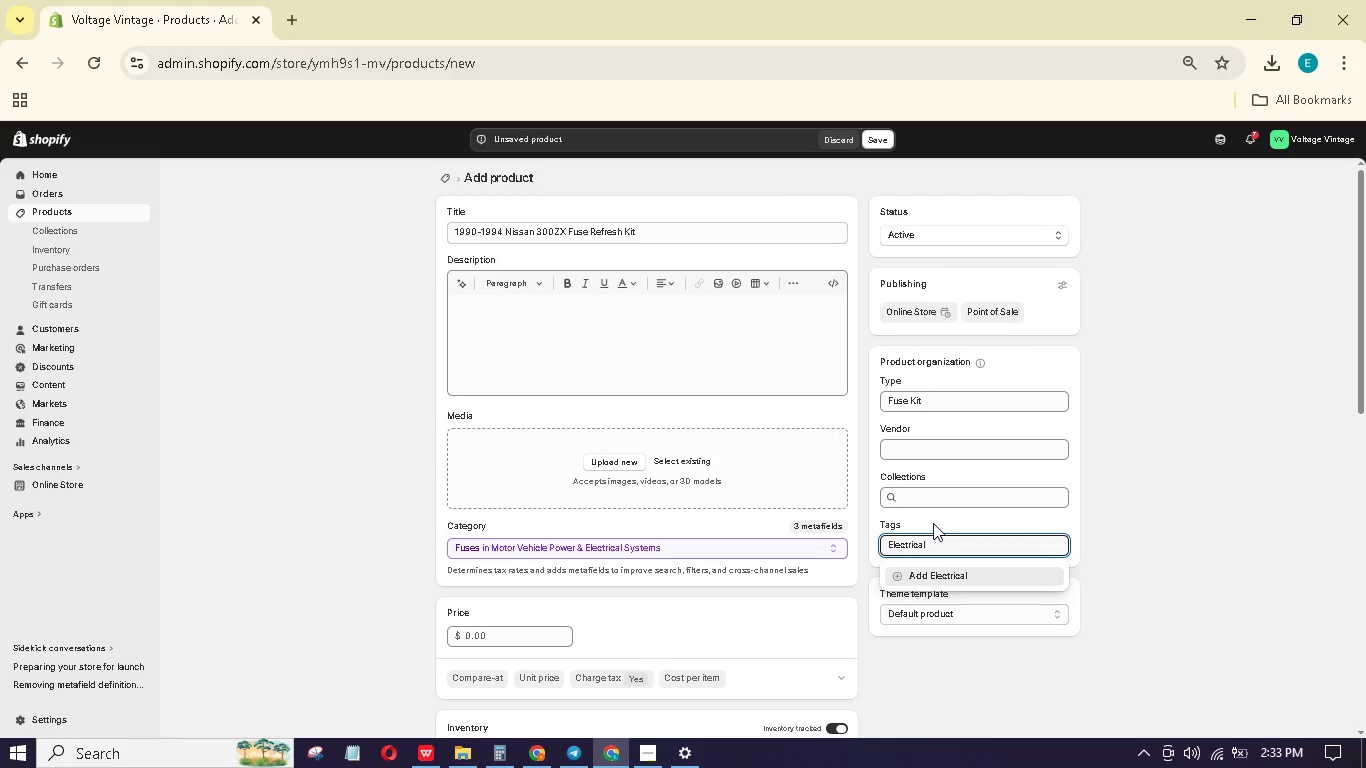 
 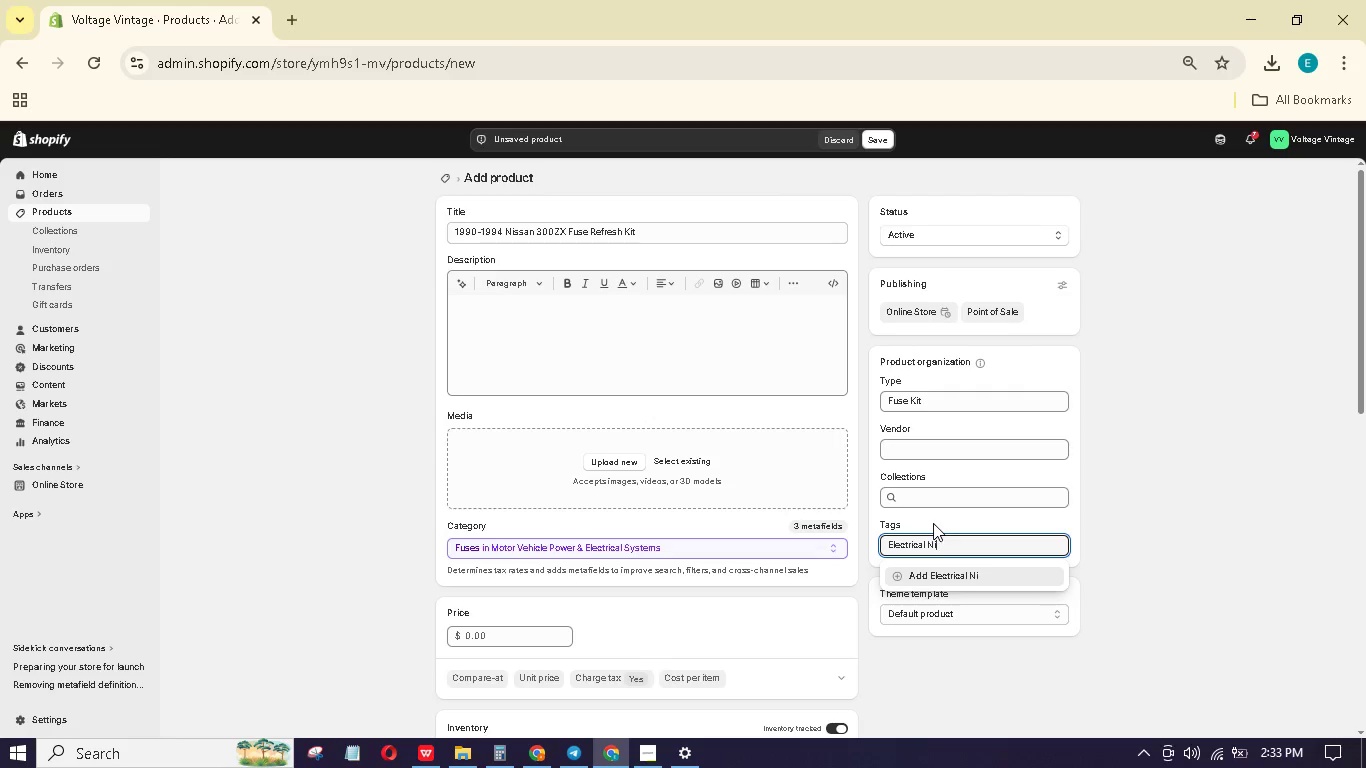 
key(Enter)
 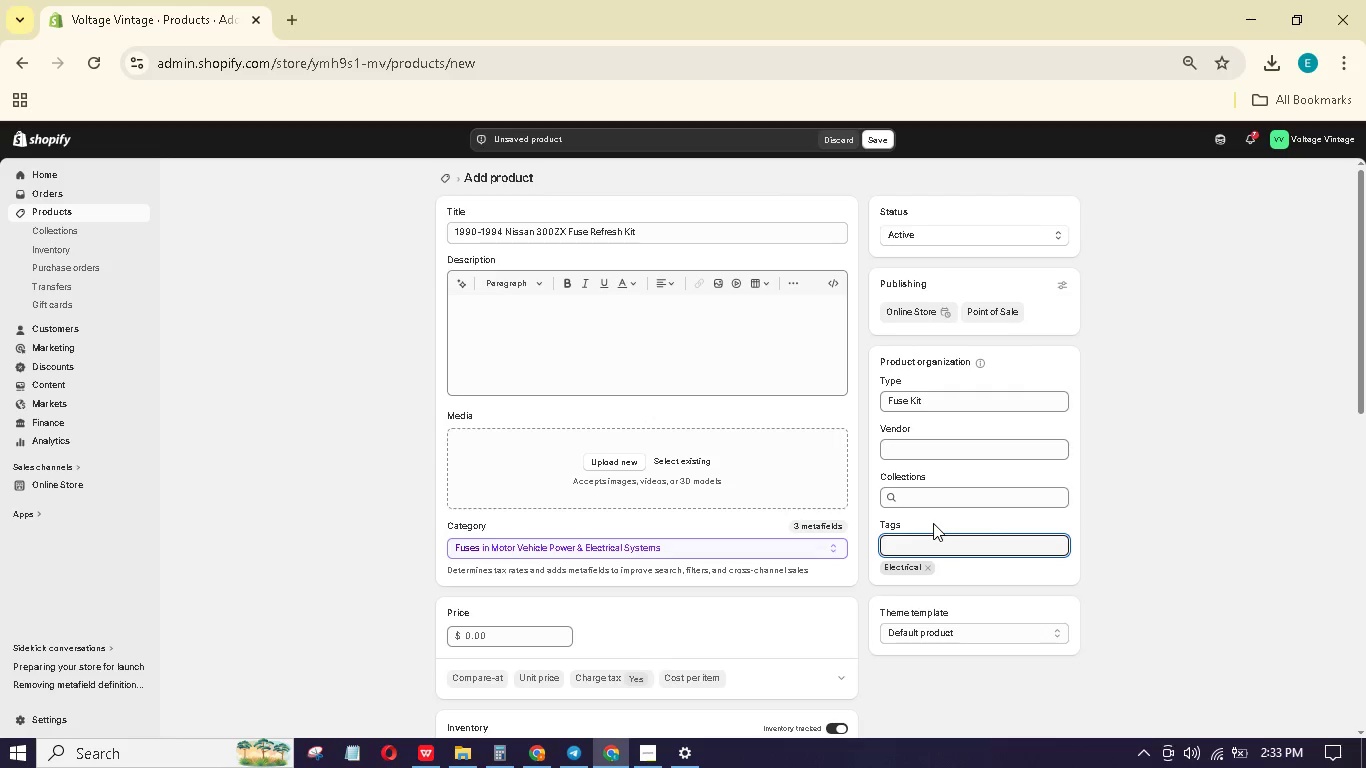 
type(Nissan)
 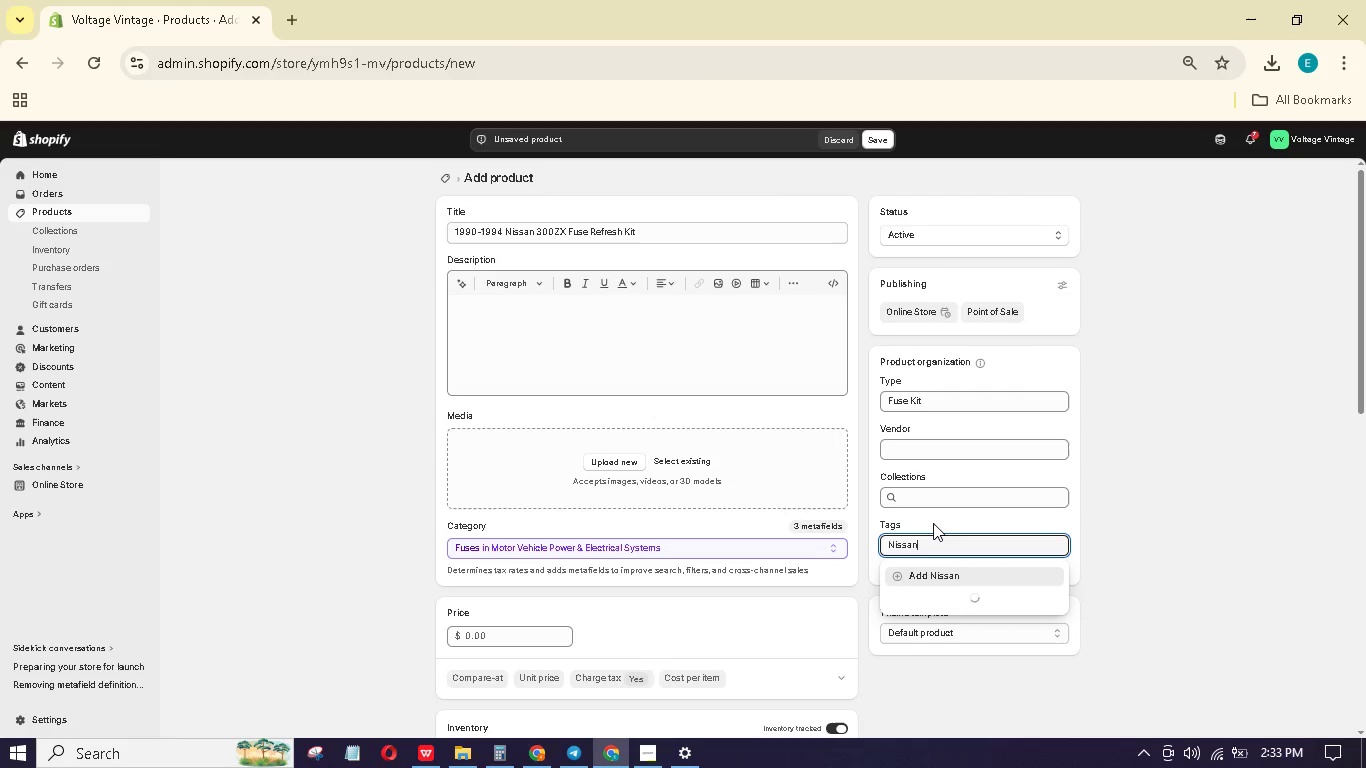 
key(Enter)
 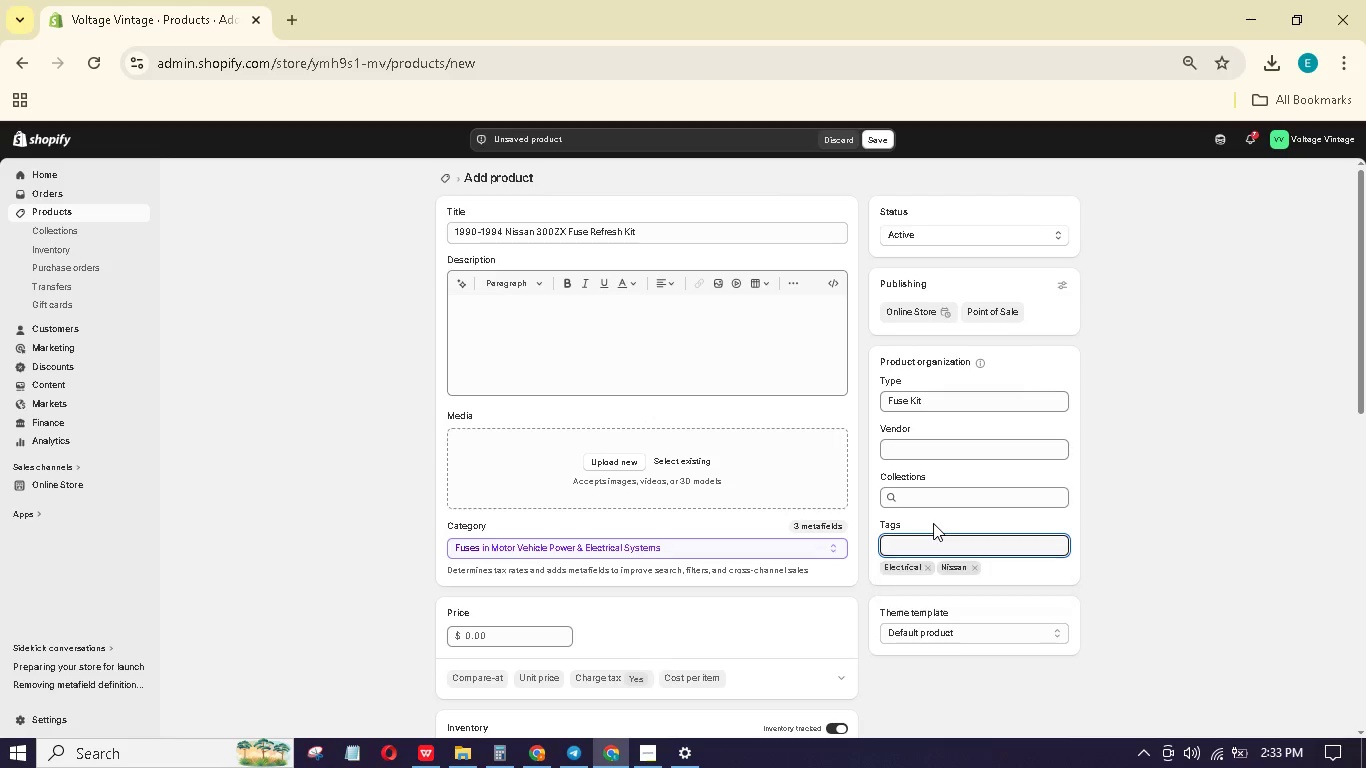 
hold_key(key=ShiftLeft, duration=0.41)
 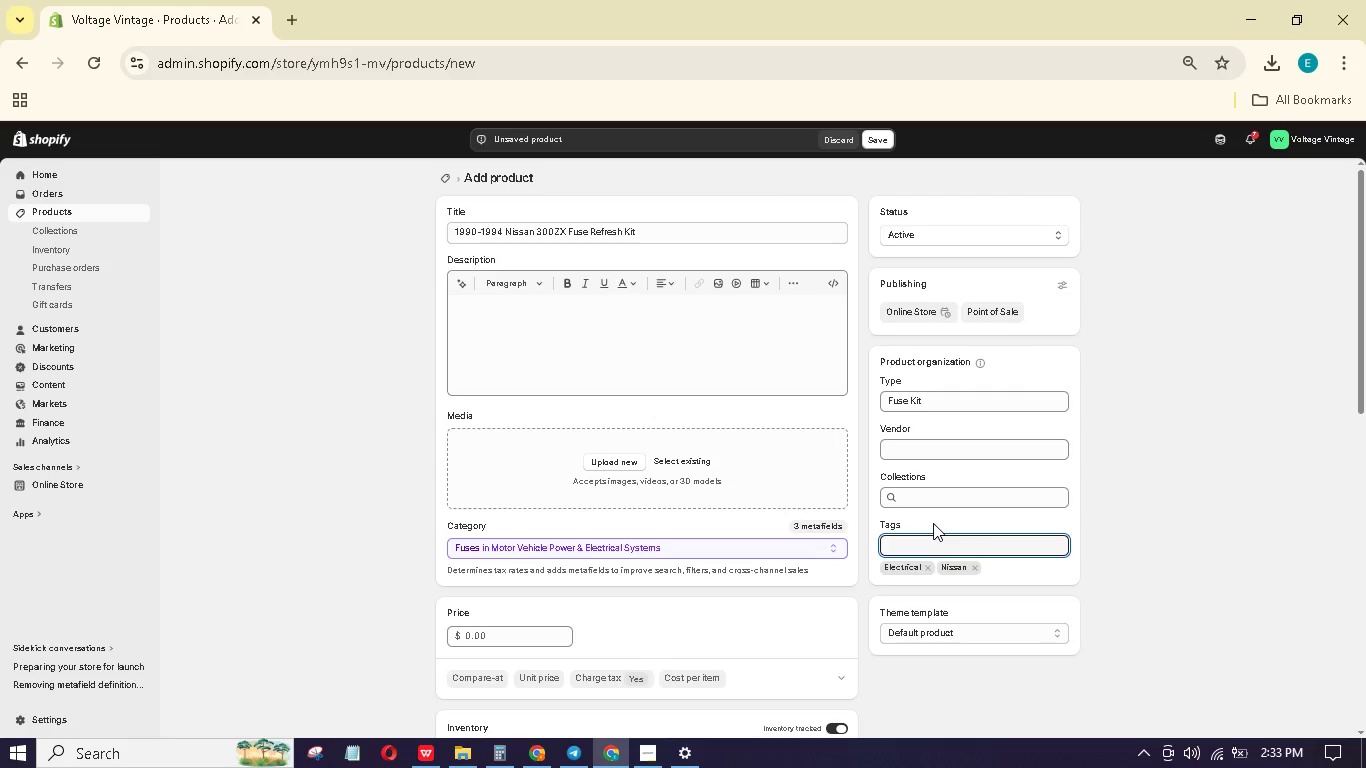 
type(300ZX)
 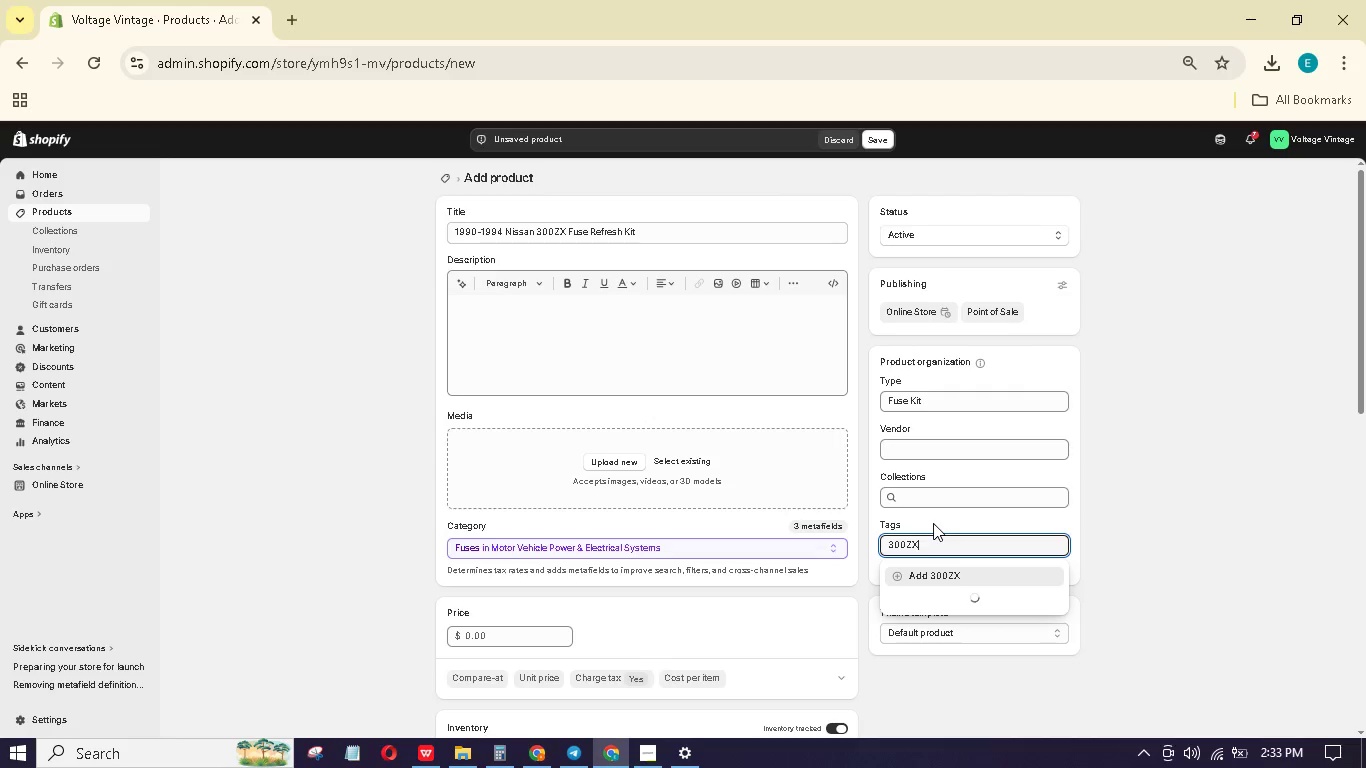 
 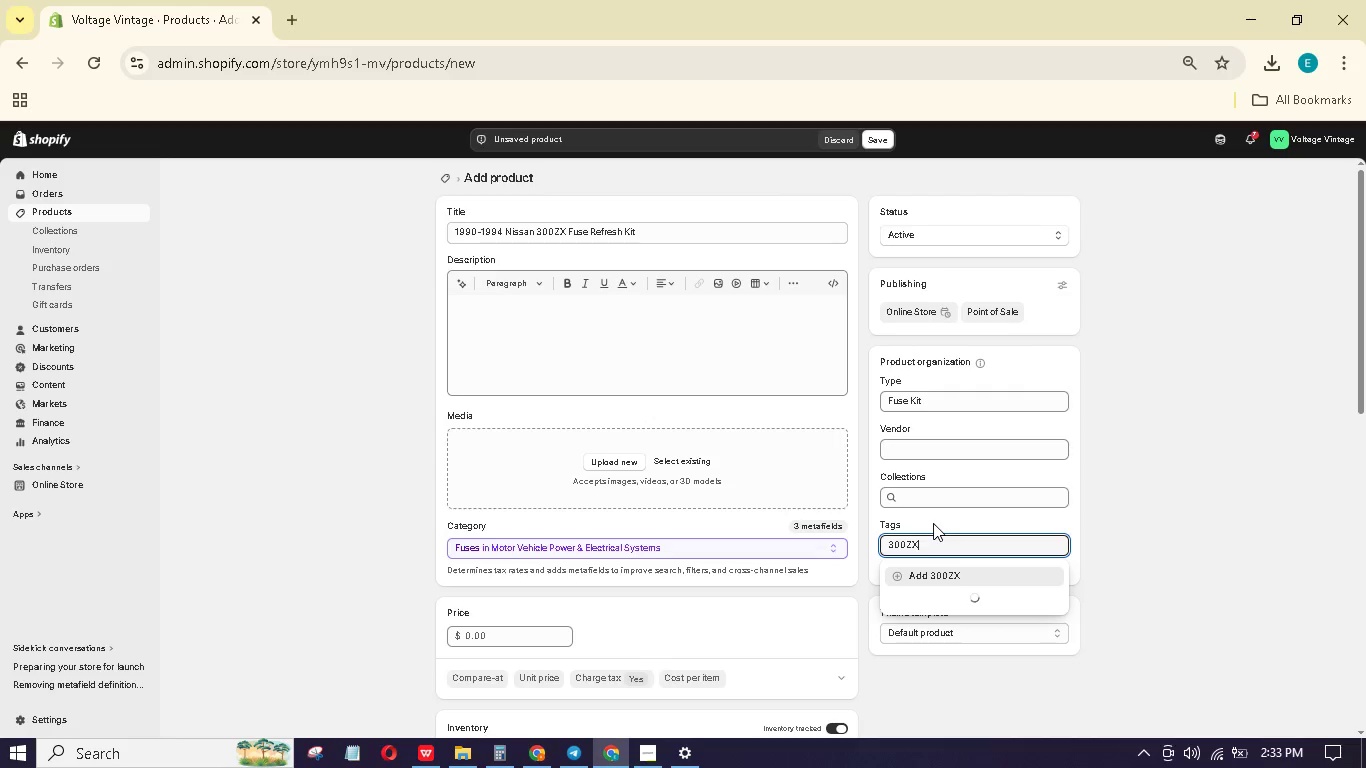 
key(Enter)
 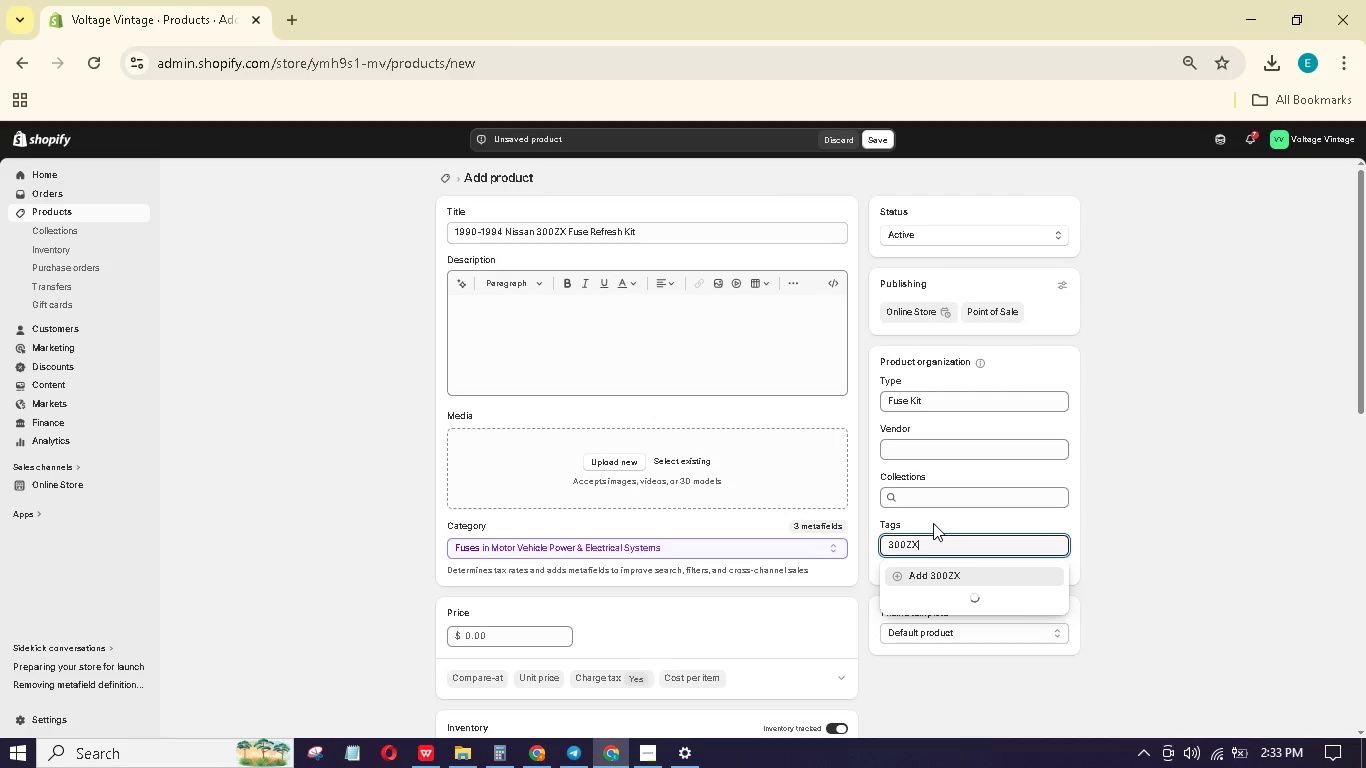 
type(Fuse Kit)
 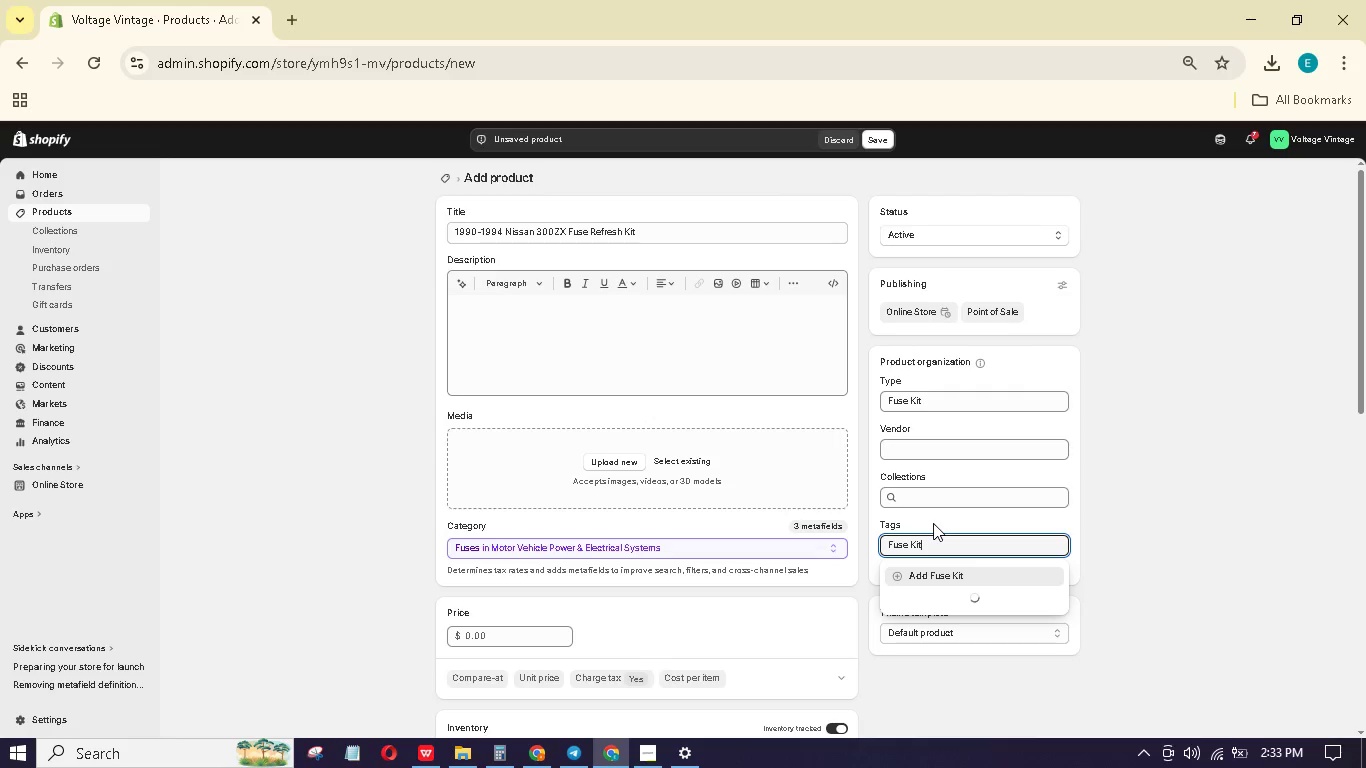 
 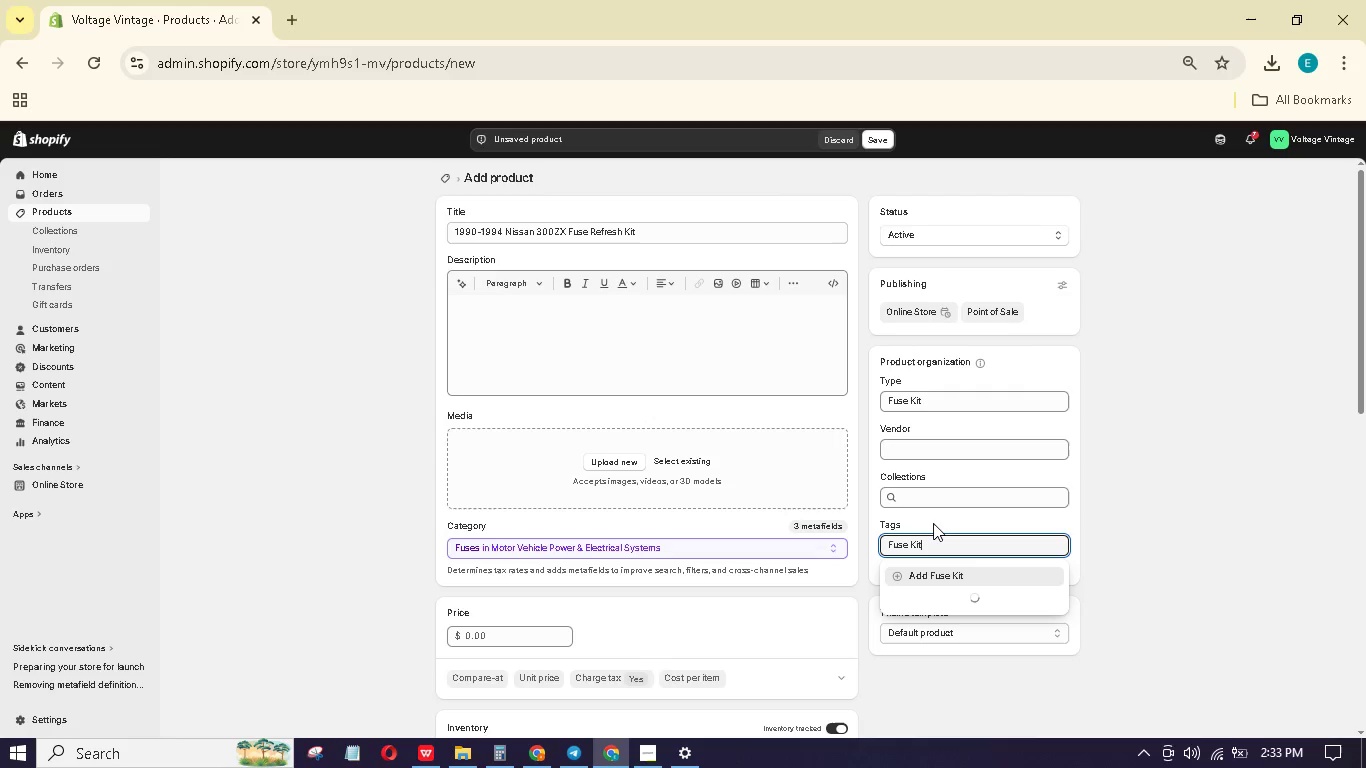 
key(Enter)
 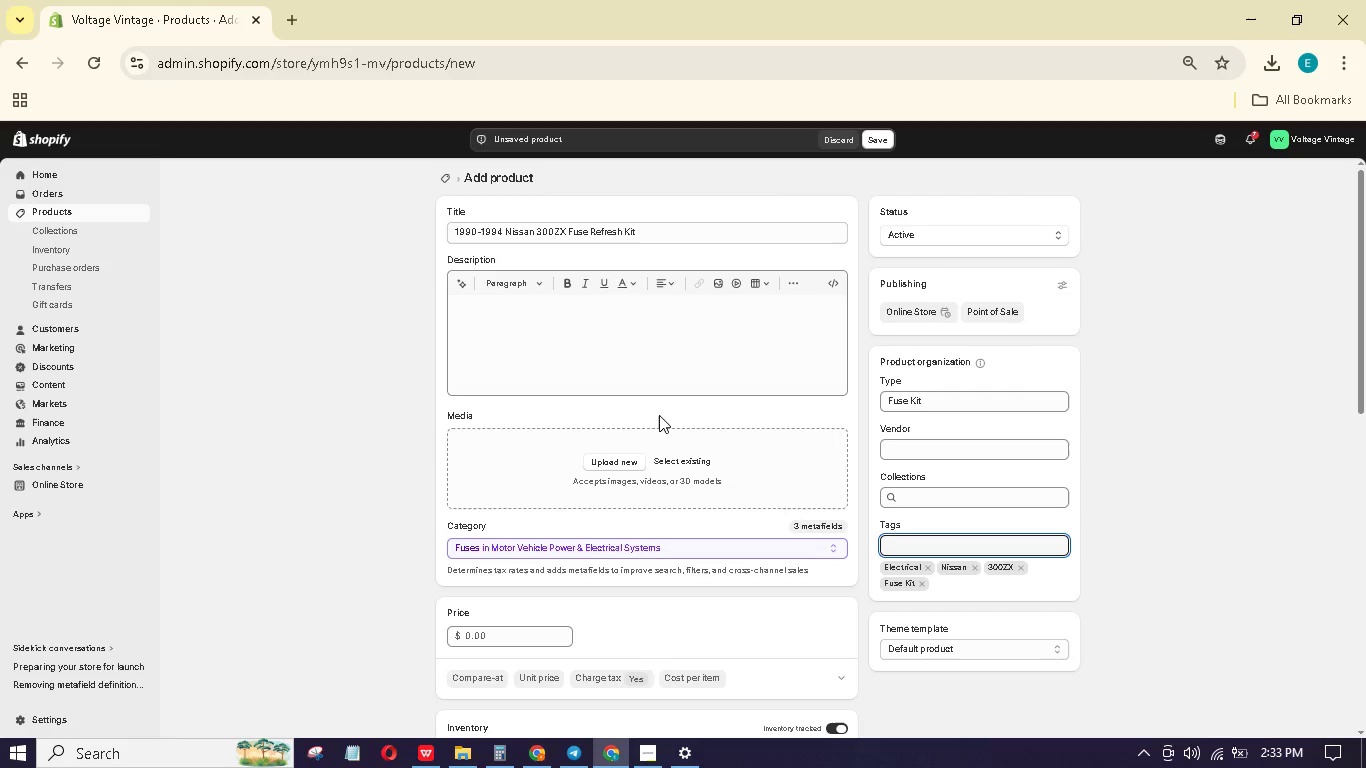 
left_click([631, 462])
 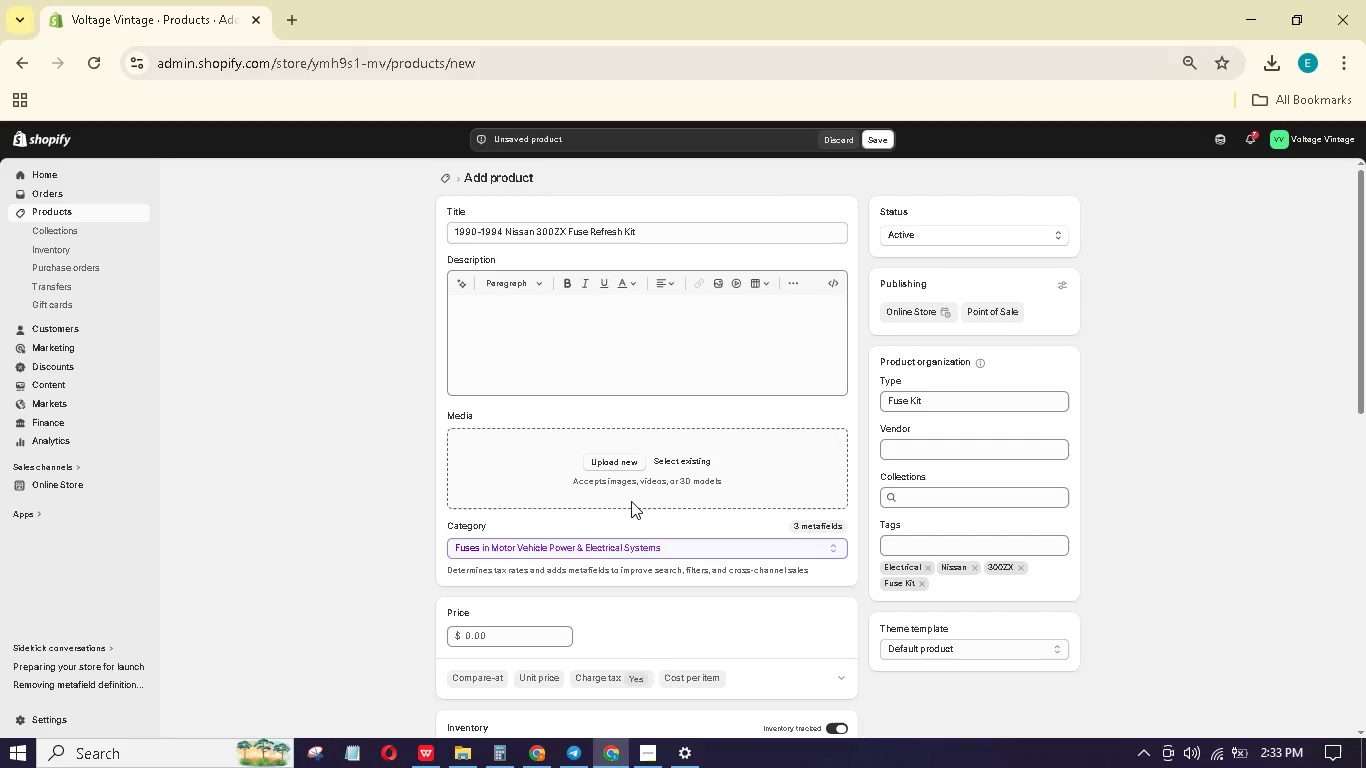 
mouse_move([610, 480])
 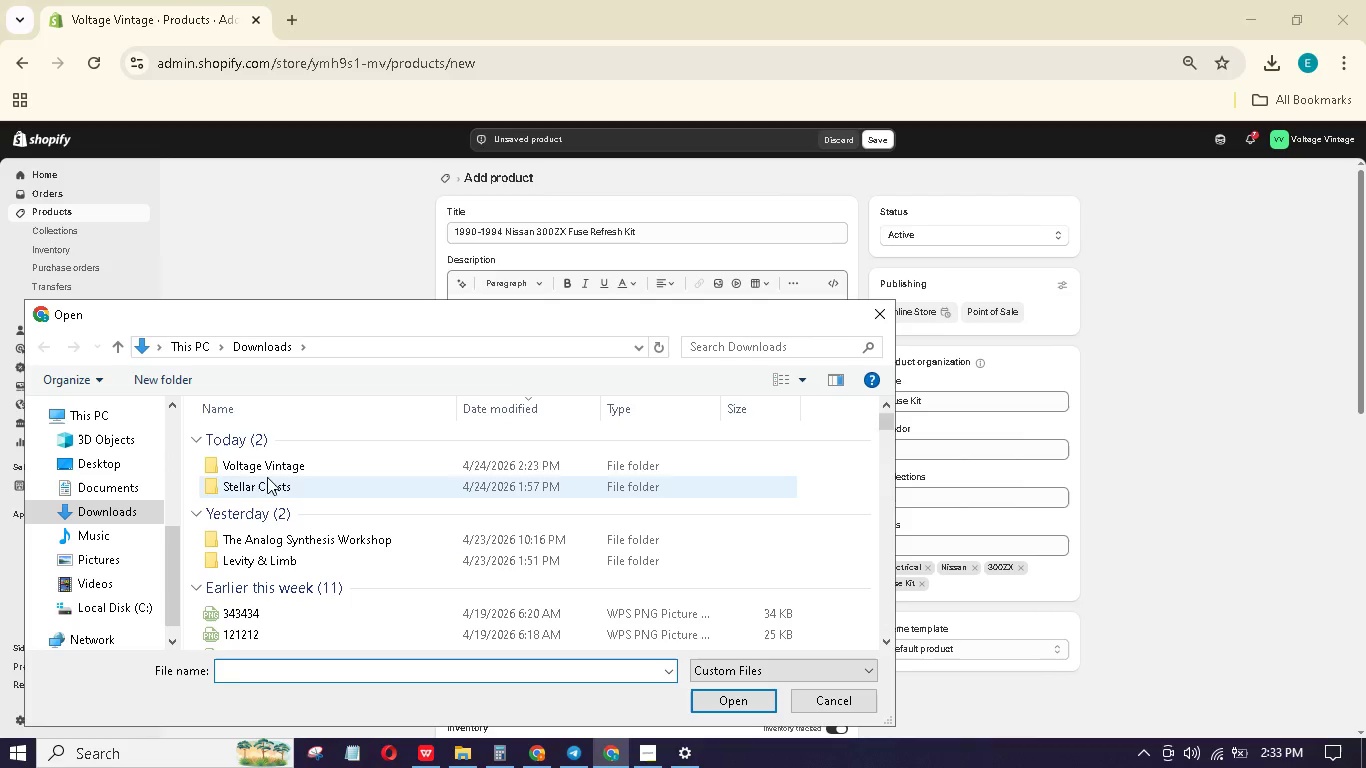 
double_click([263, 468])
 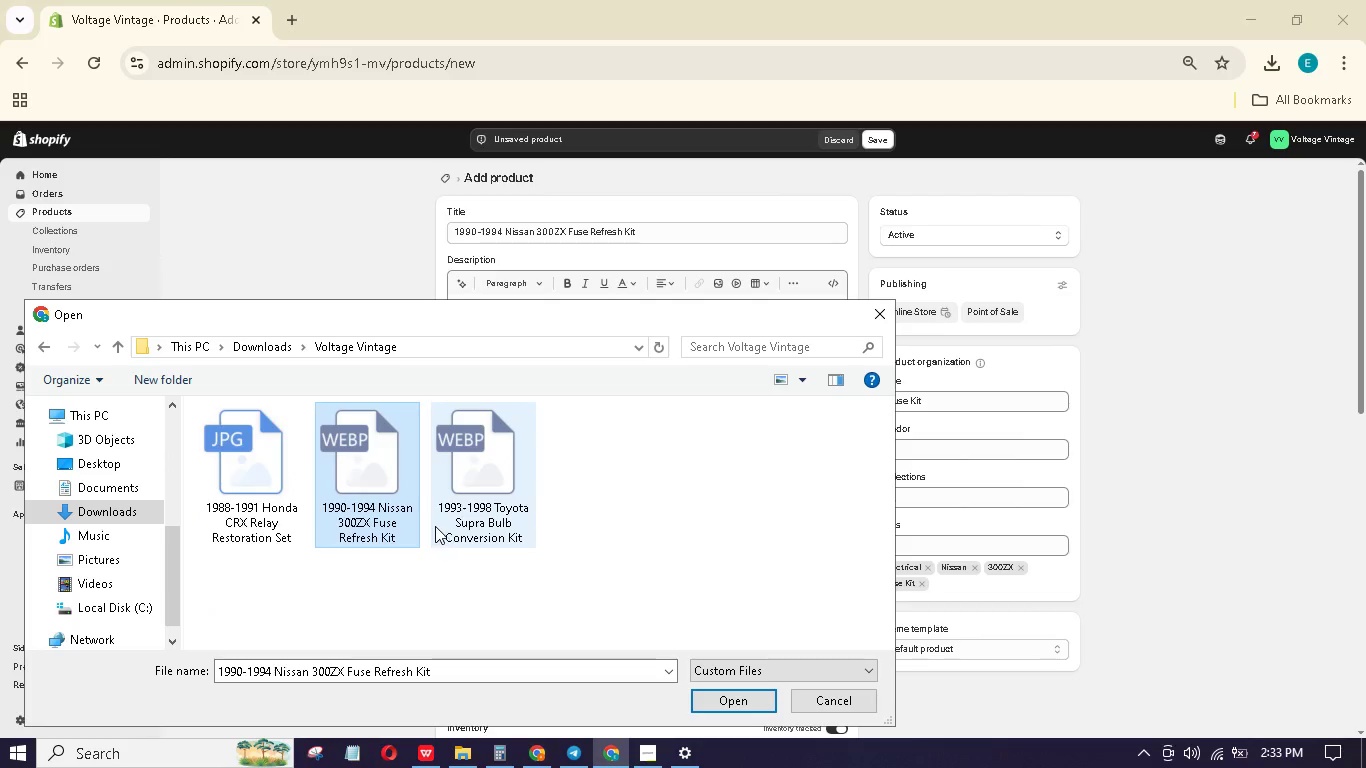 
left_click([732, 702])
 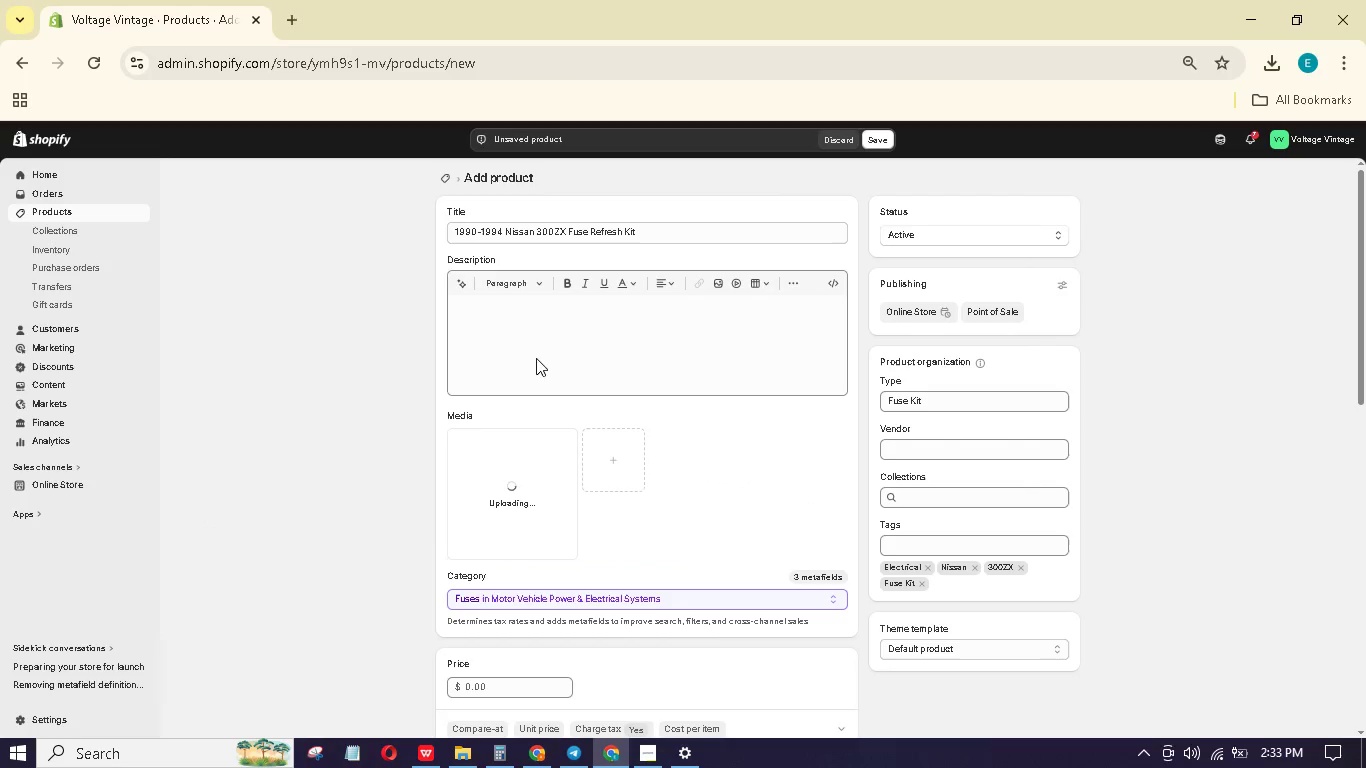 
left_click([563, 338])
 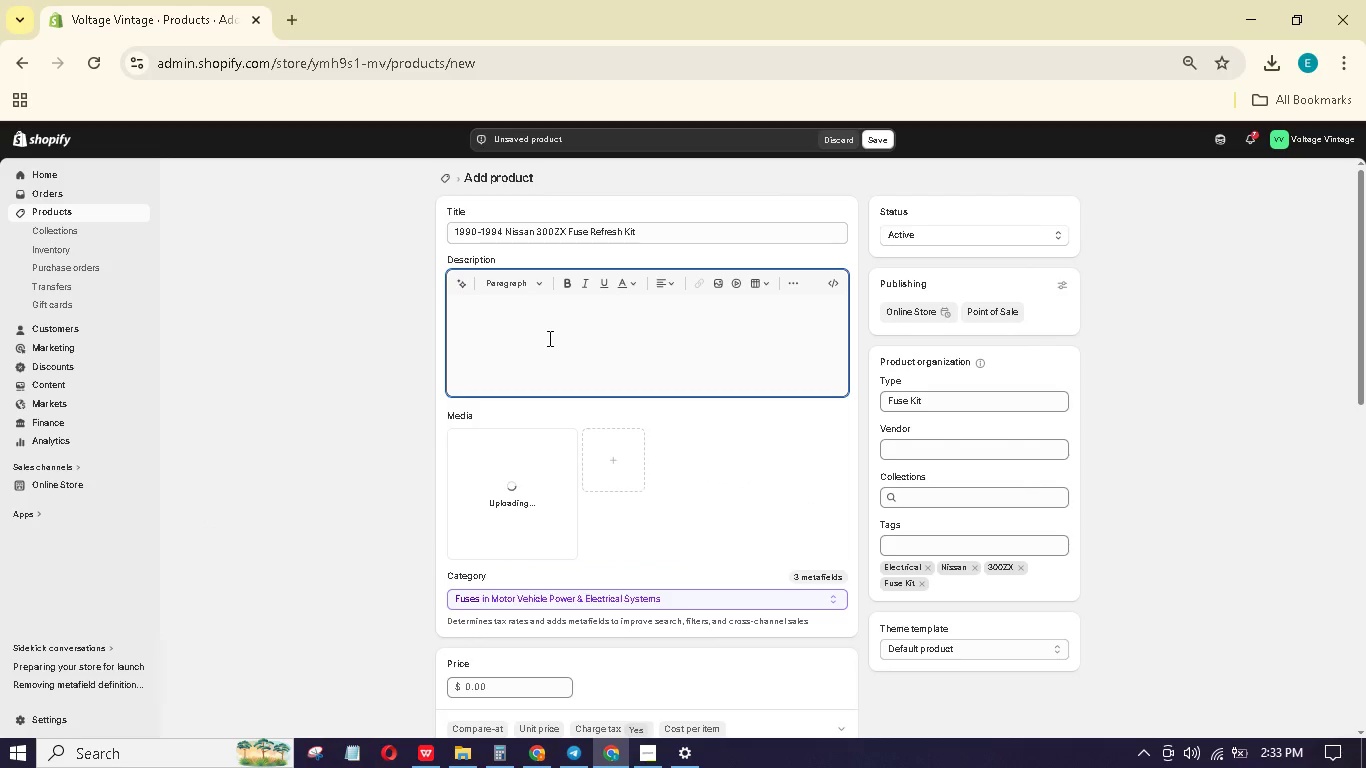 
type(OEM electrical restoratin starts ith reliabl fuses. This Refres kit for the 1990-1994 Nissan 300ZX (Z32))
 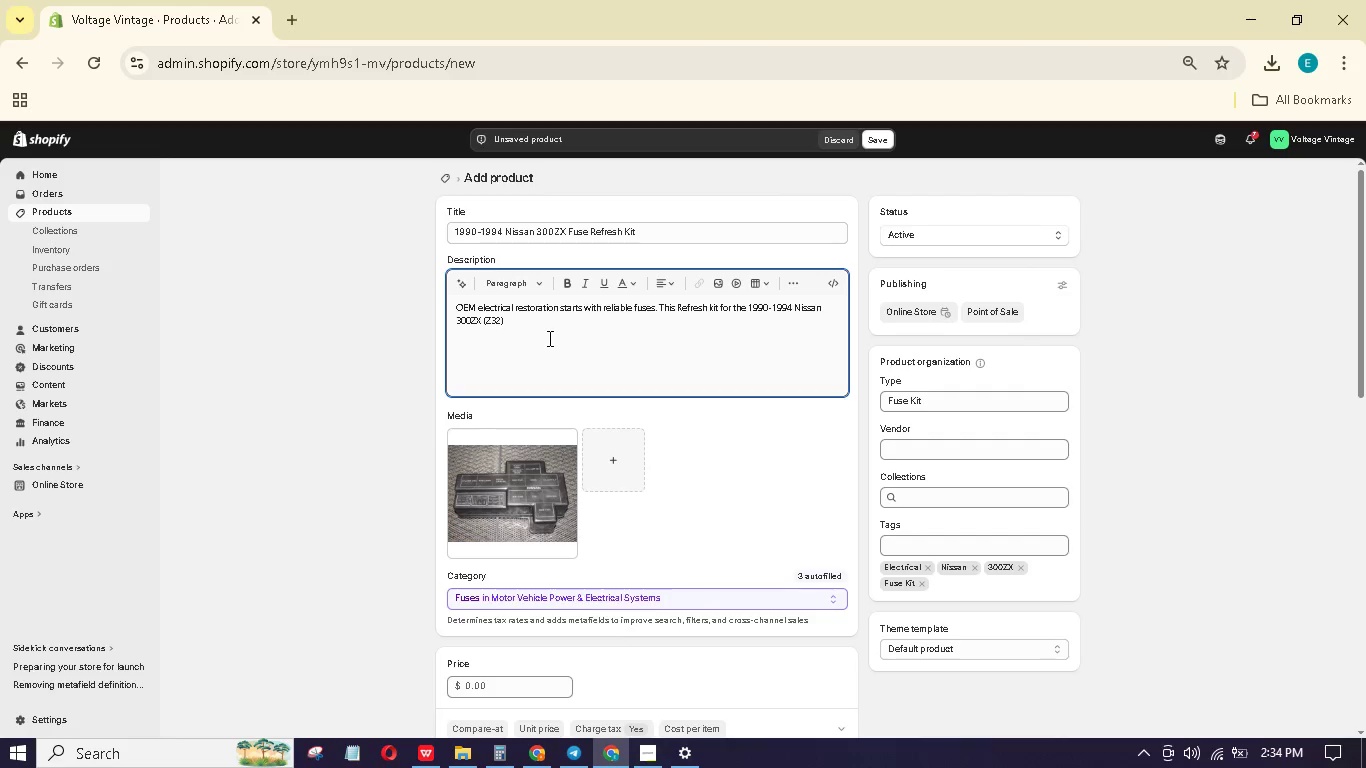 
 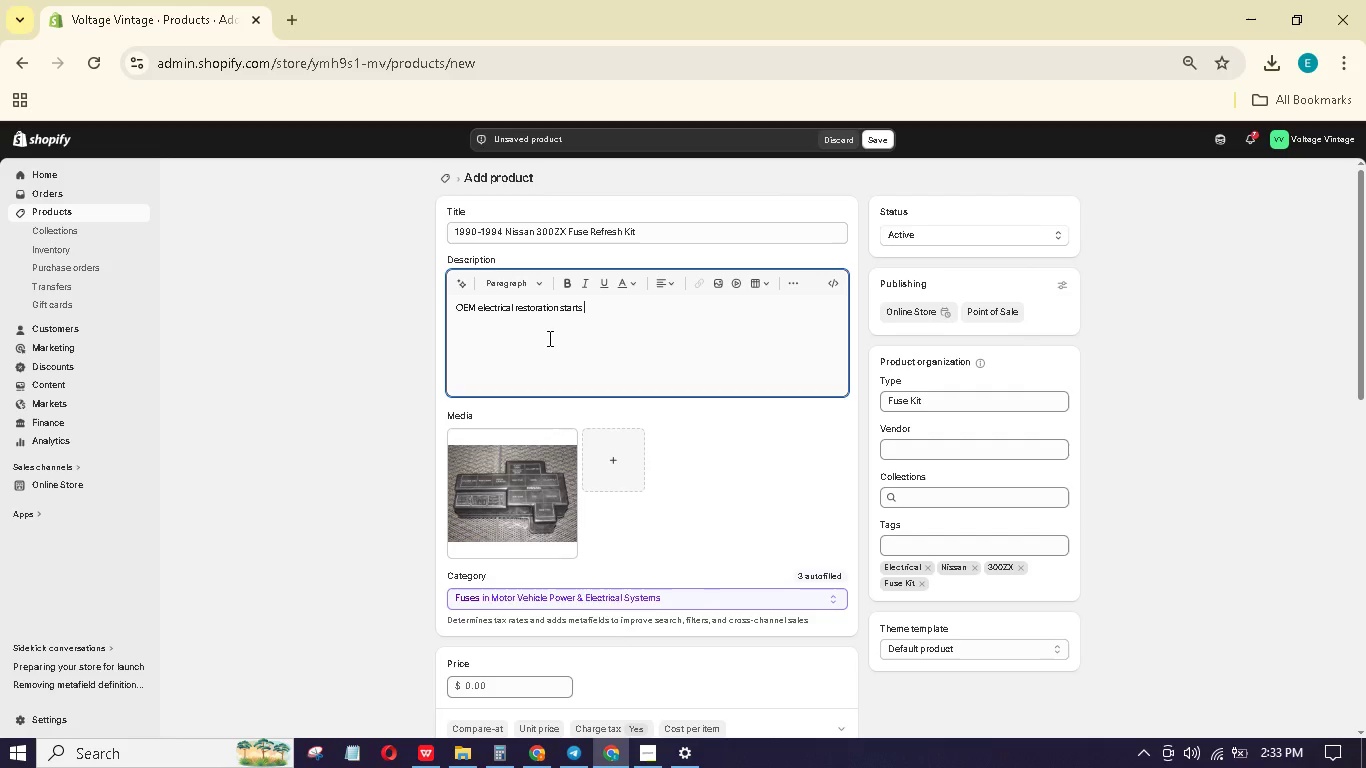 
hold_key(key=W, duration=0.34)
 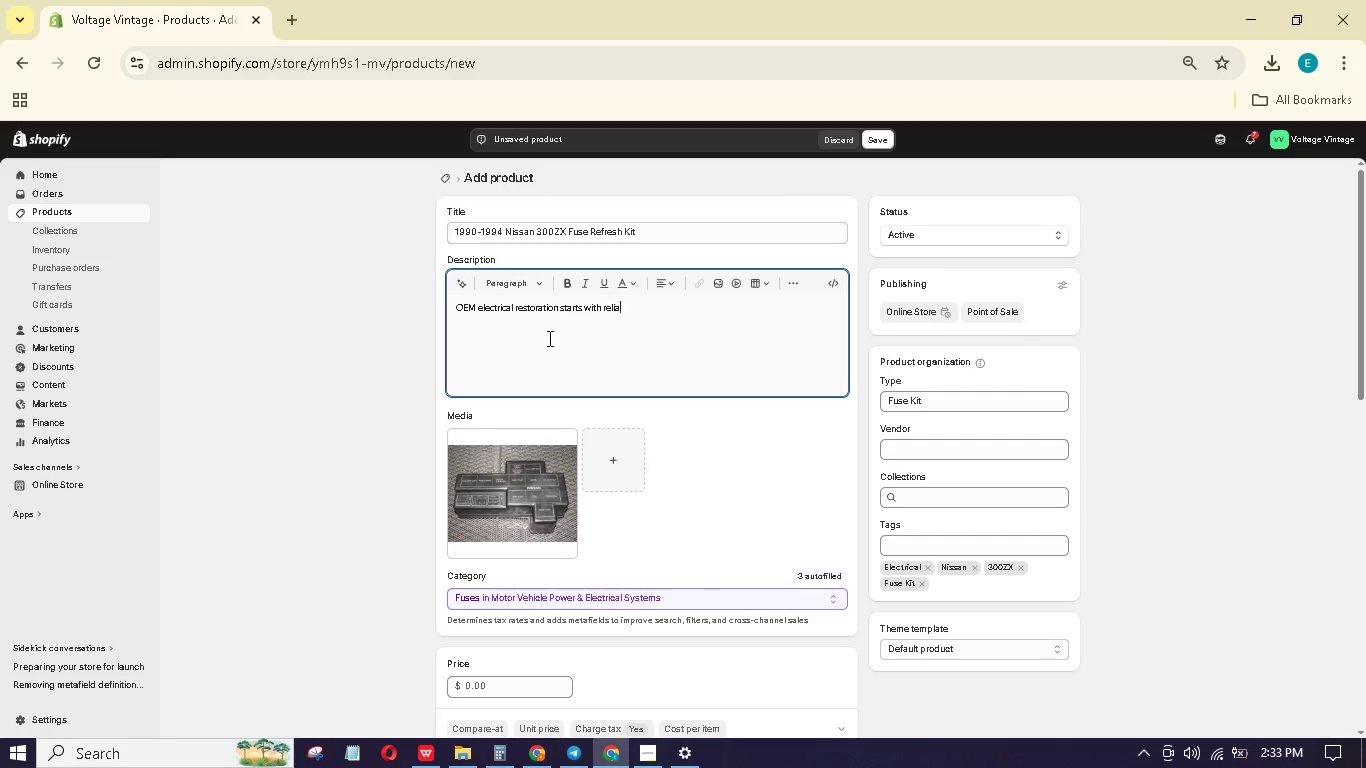 
key(Enter)
 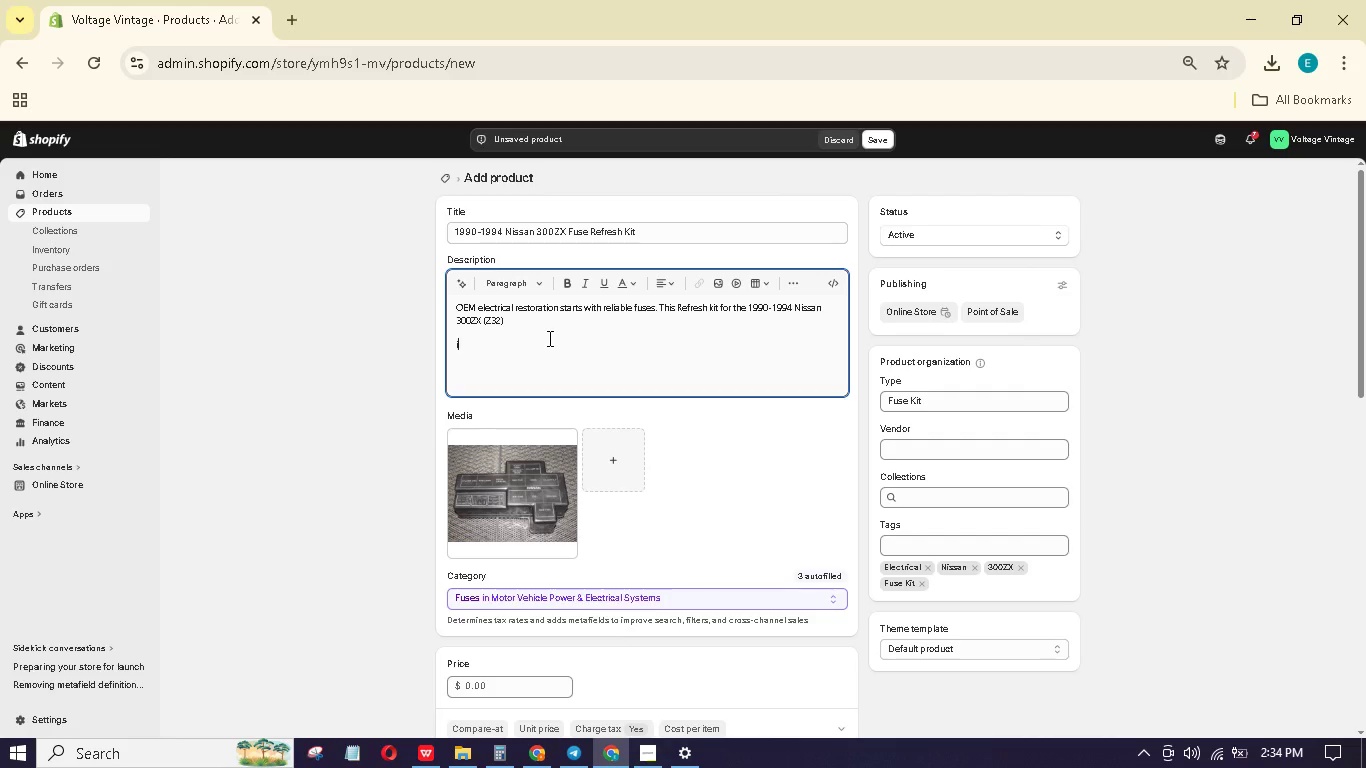 
type(includes every blde fue in your factory fue box - no more u)
key(Backspace)
type(hunting for mismatched amper)
 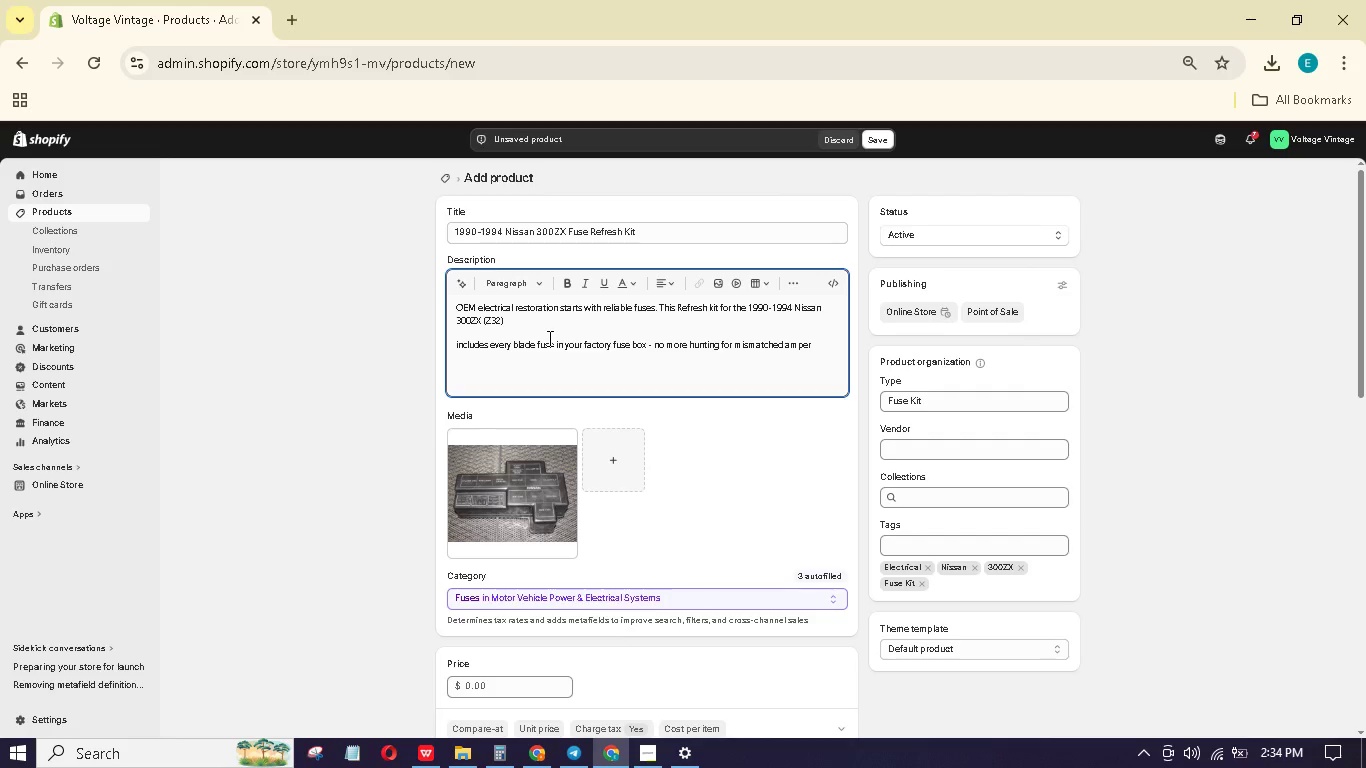 
hold_key(key=Backspace, duration=0.31)
 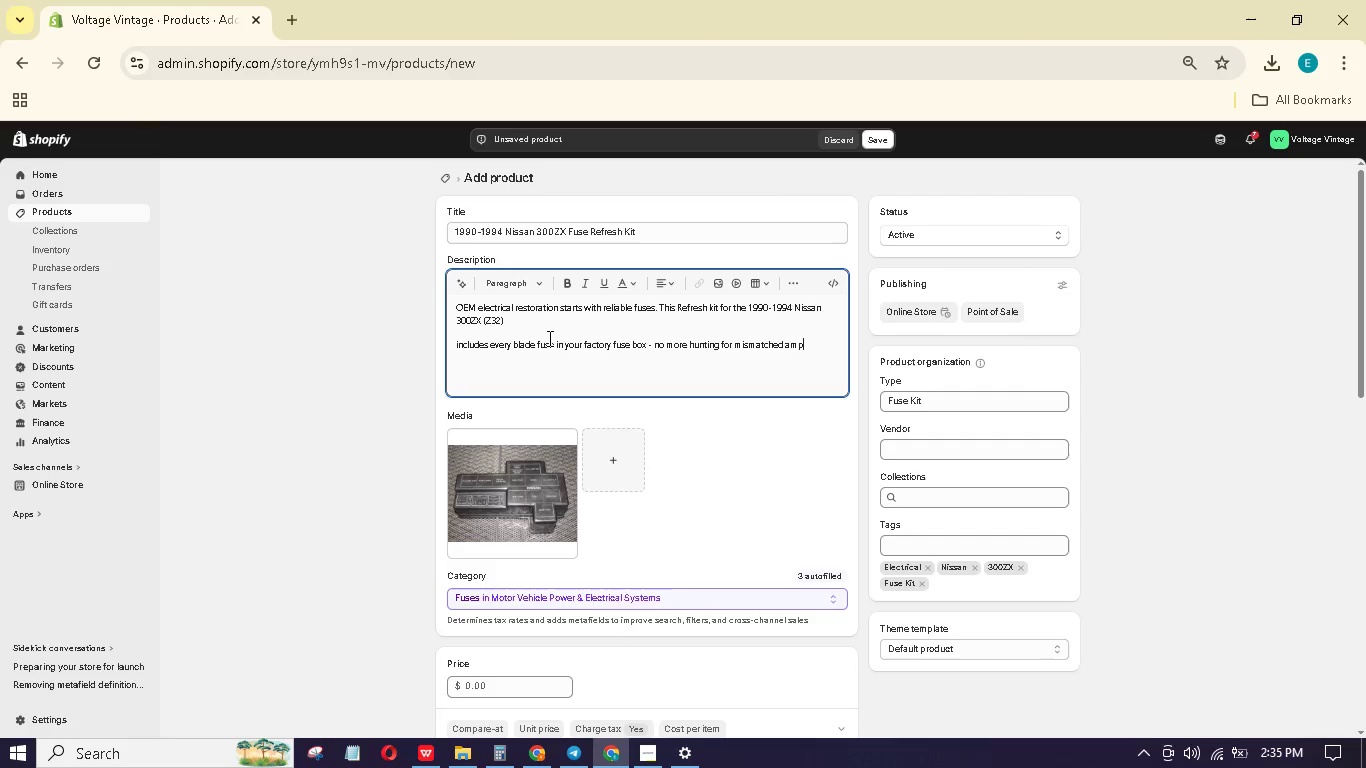 
key(Backspace)
key(Backspace)
key(Backspace)
key(Backspace)
type( )
key(Backspace)
type(ampreas. The )
 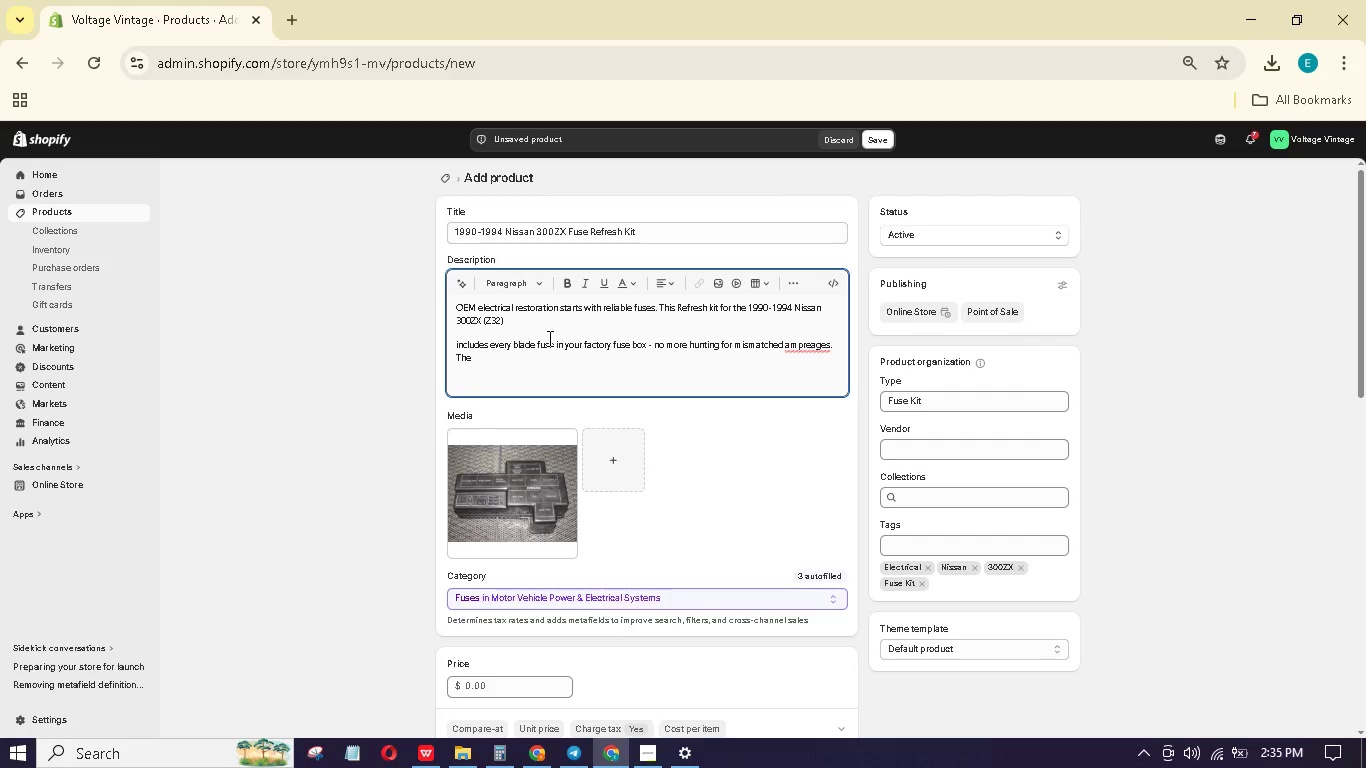 
hold_key(key=G, duration=0.33)
 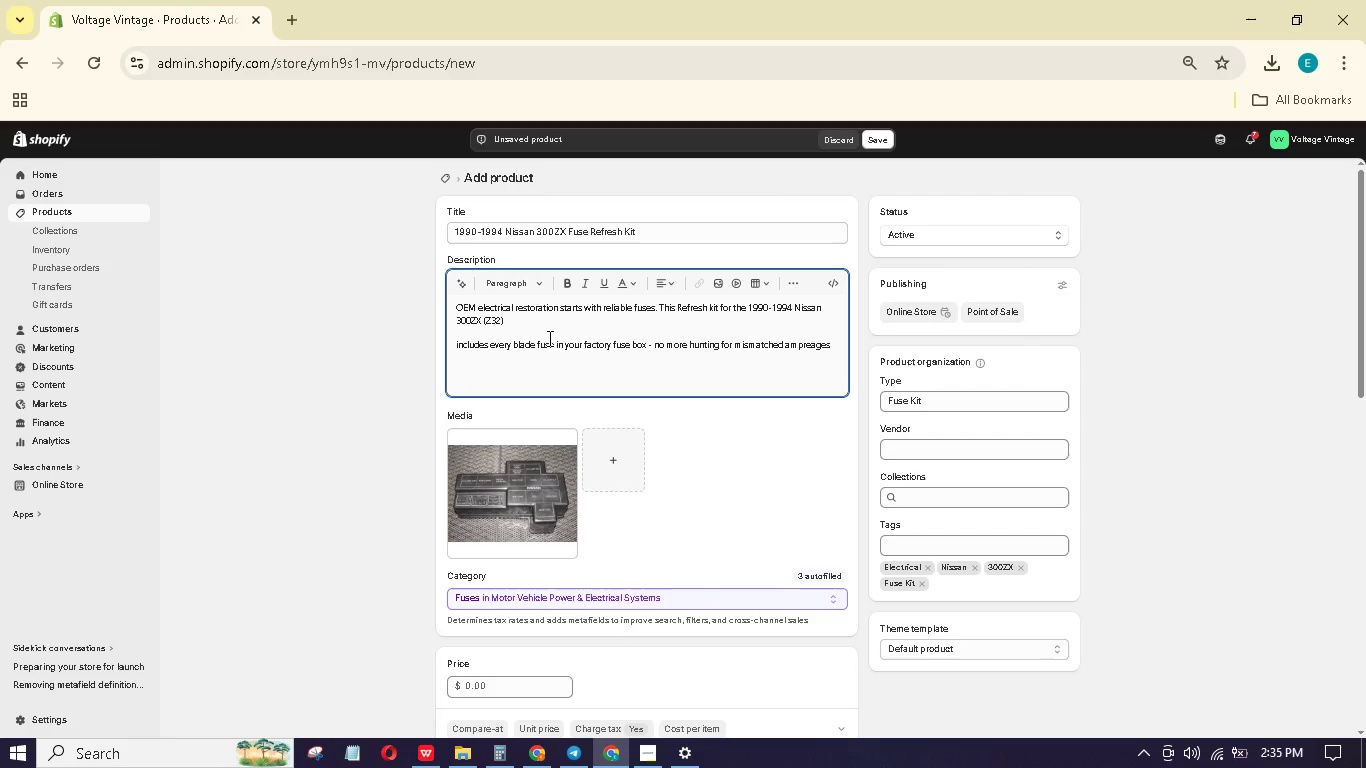 
type(Standard st uses nickel p)
key(Backspace)
key(Backspace)
type(-plated)
 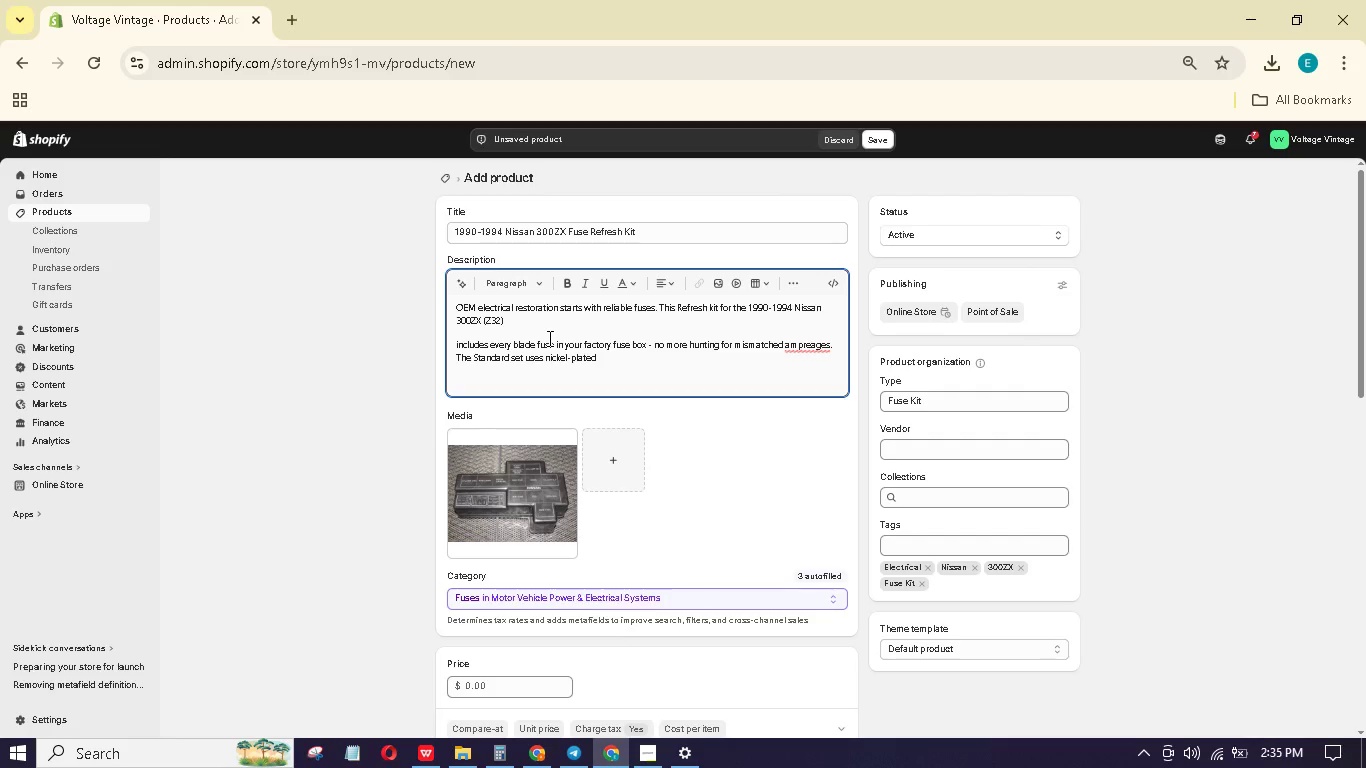 
type( trminls )
 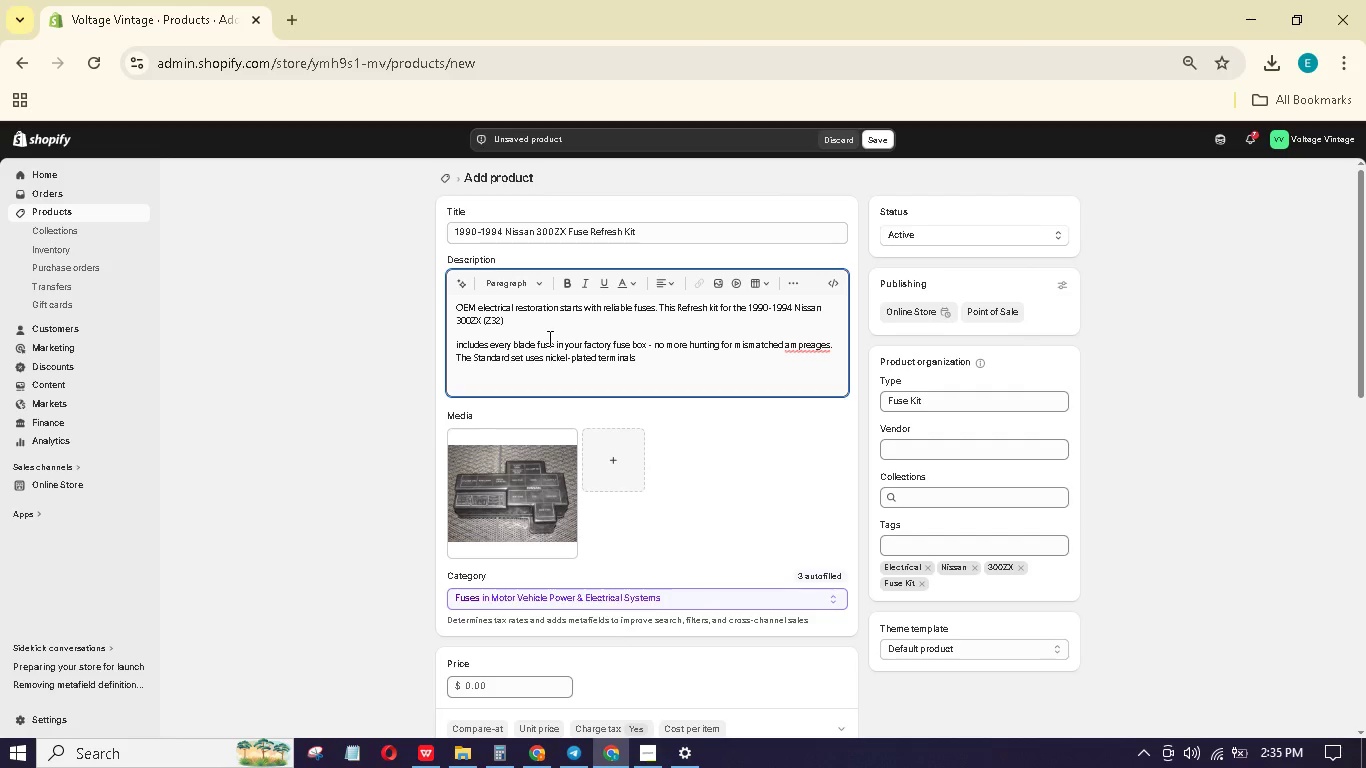 
hold_key(key=E, duration=0.44)
 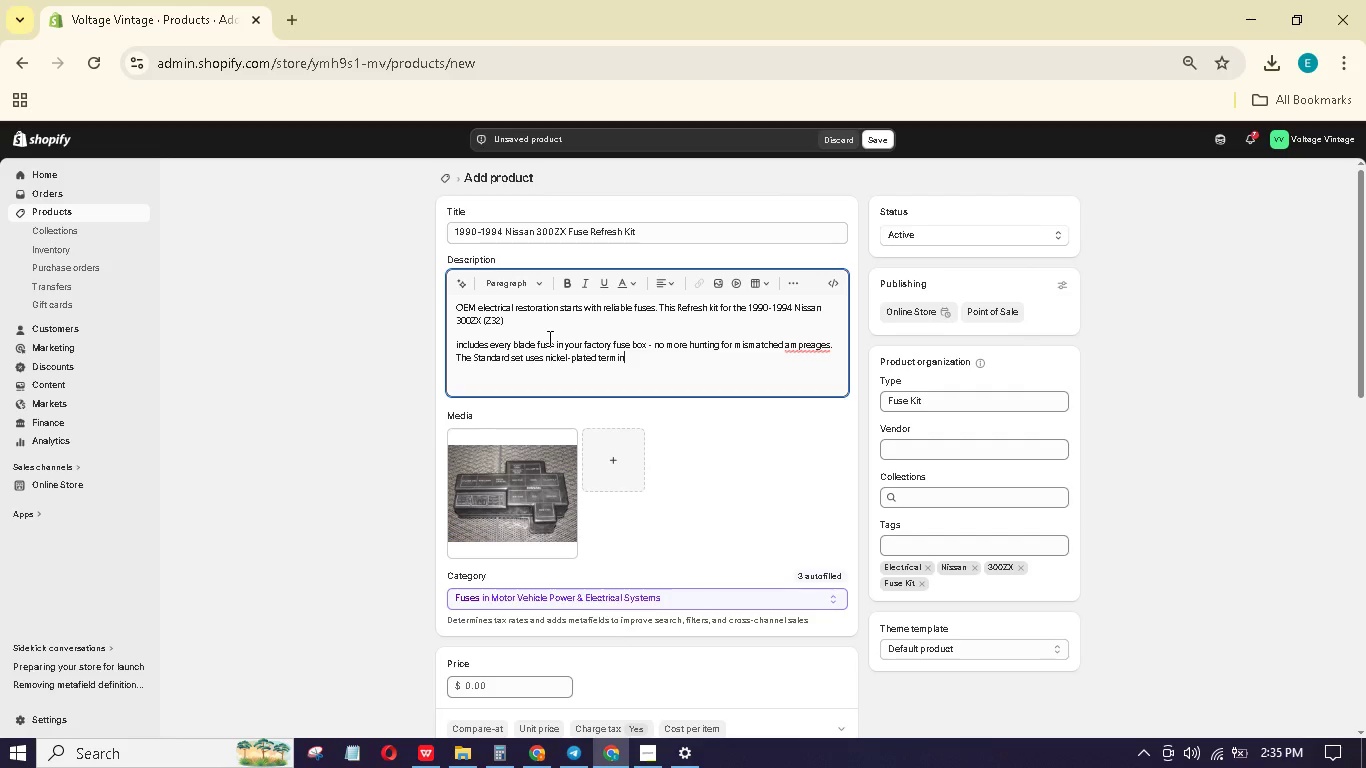 
hold_key(key=A, duration=0.31)
 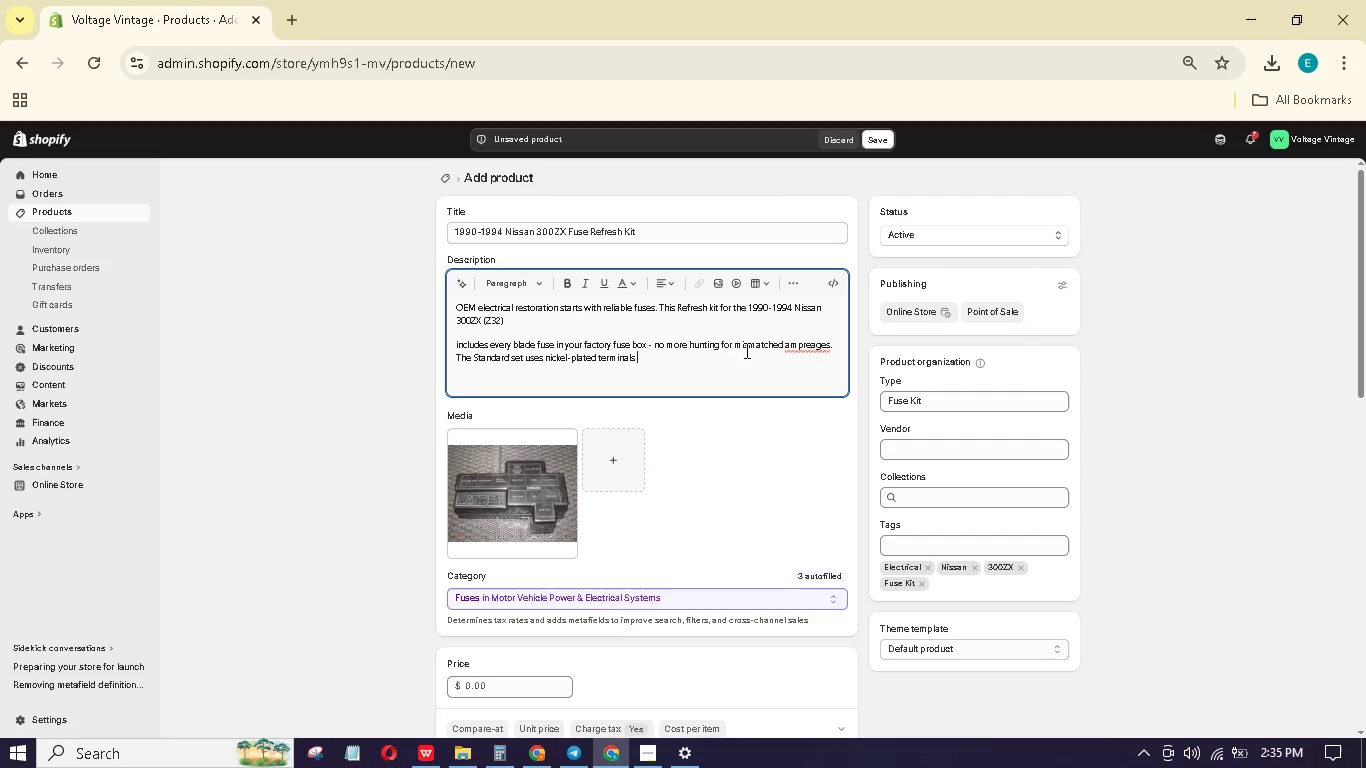 
left_click([799, 344])
 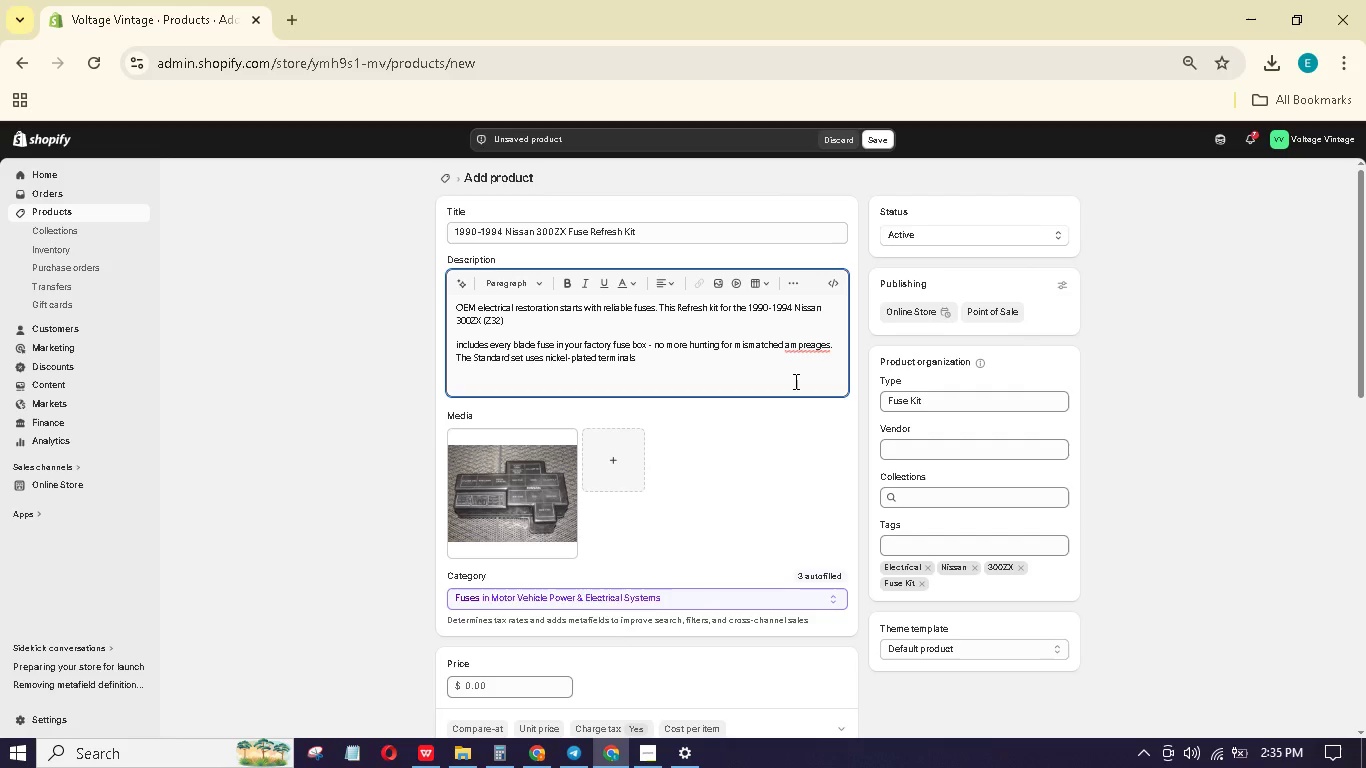 
key(Backspace)
 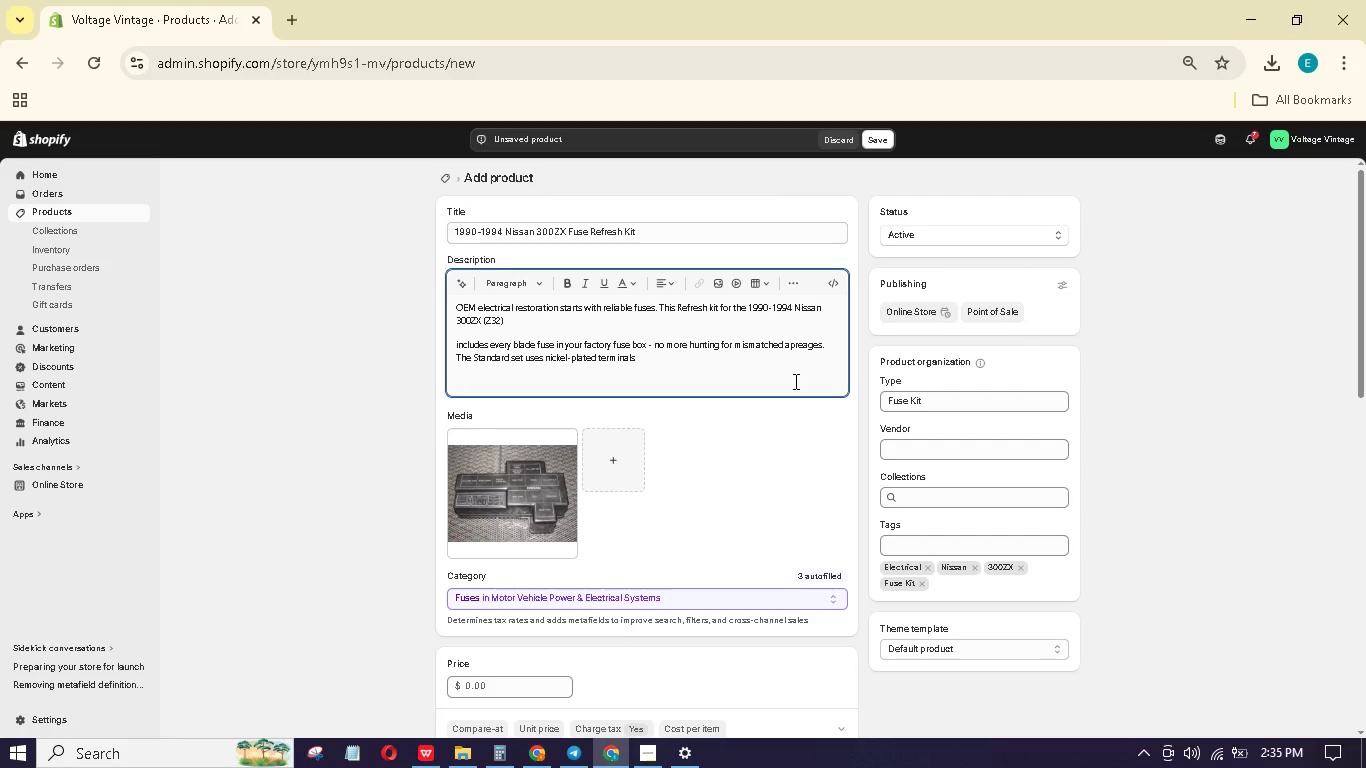 
key(Backspace)
 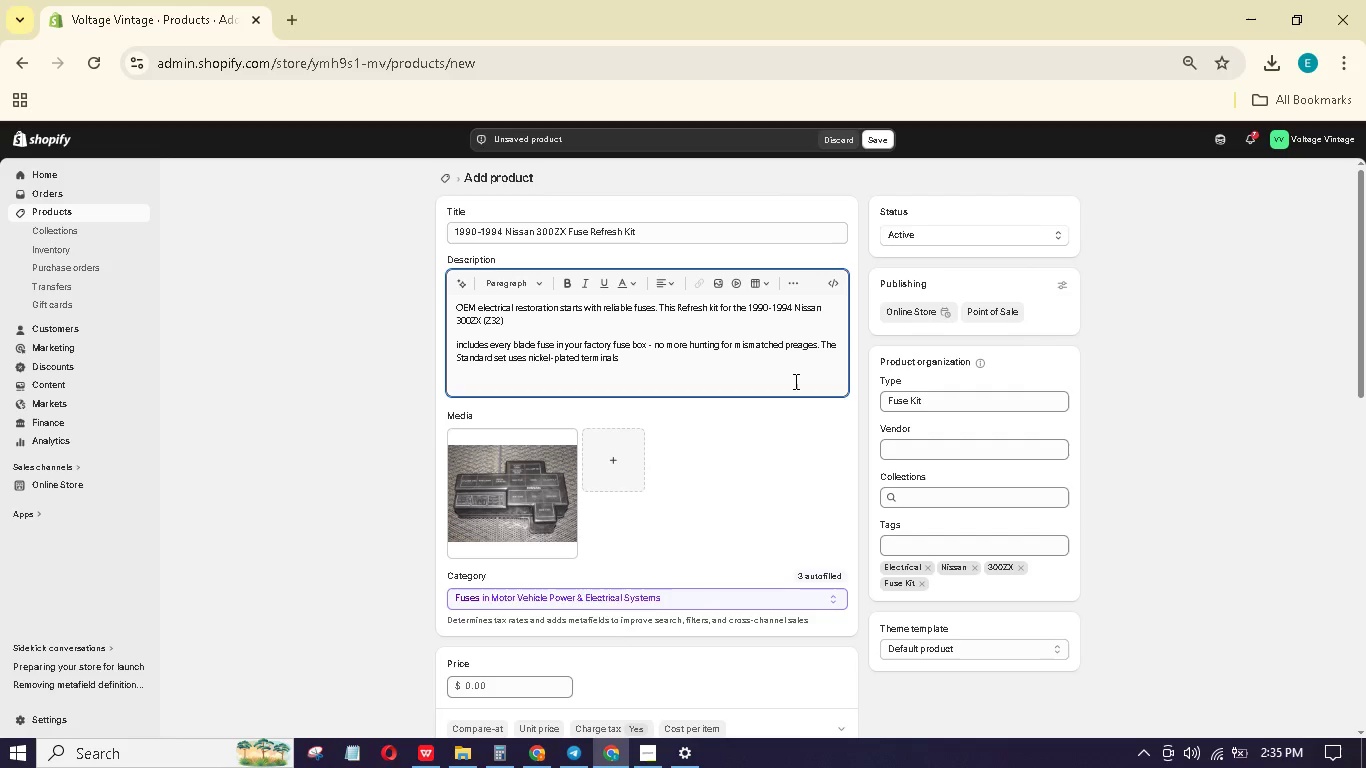 
type(am)
 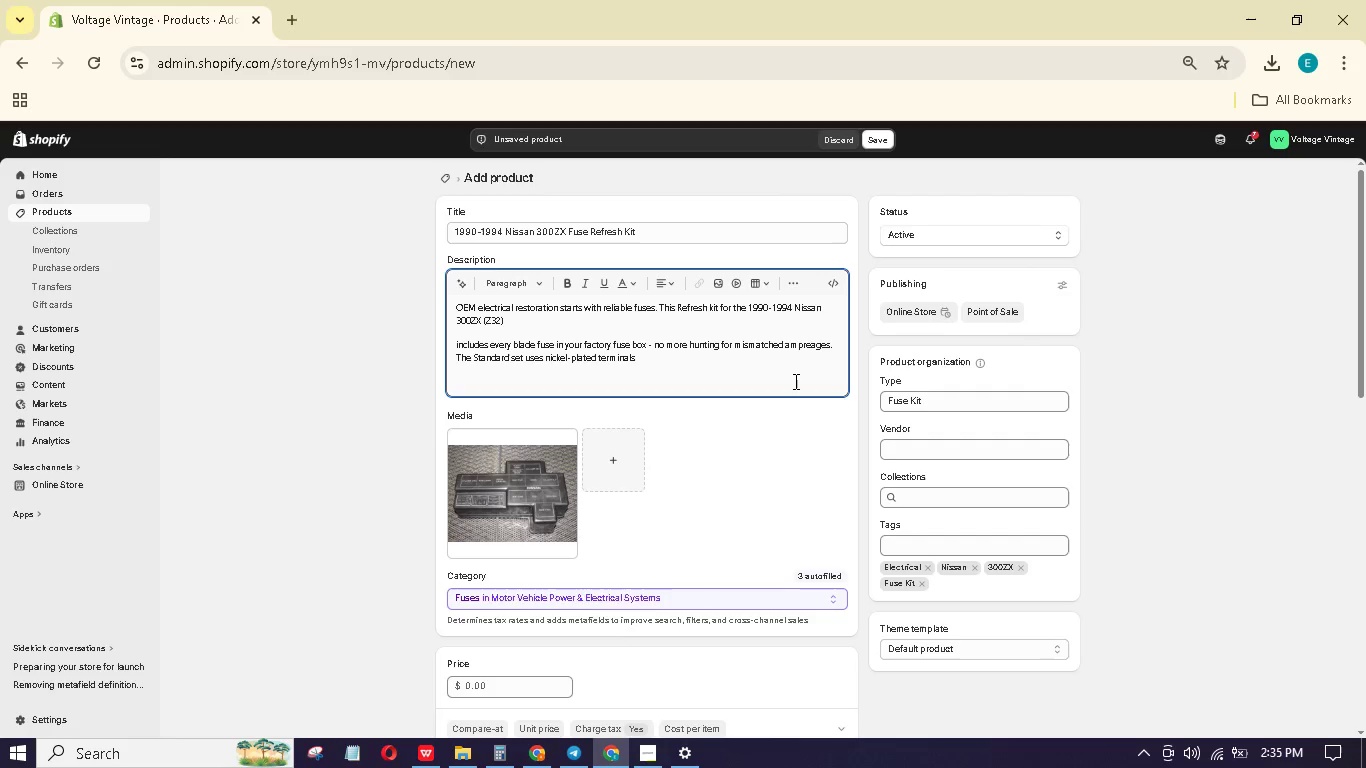 
wait(6.3)
 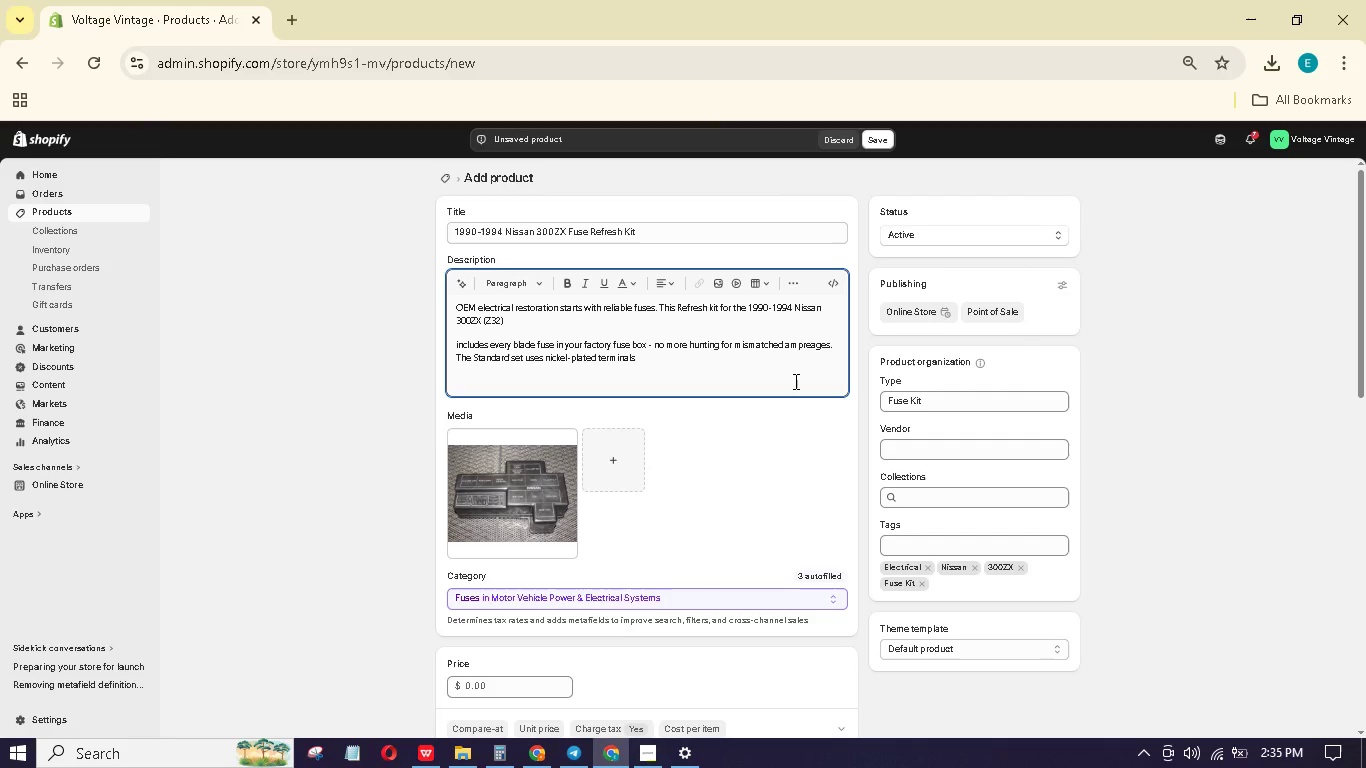 
key(ArrowRight)
 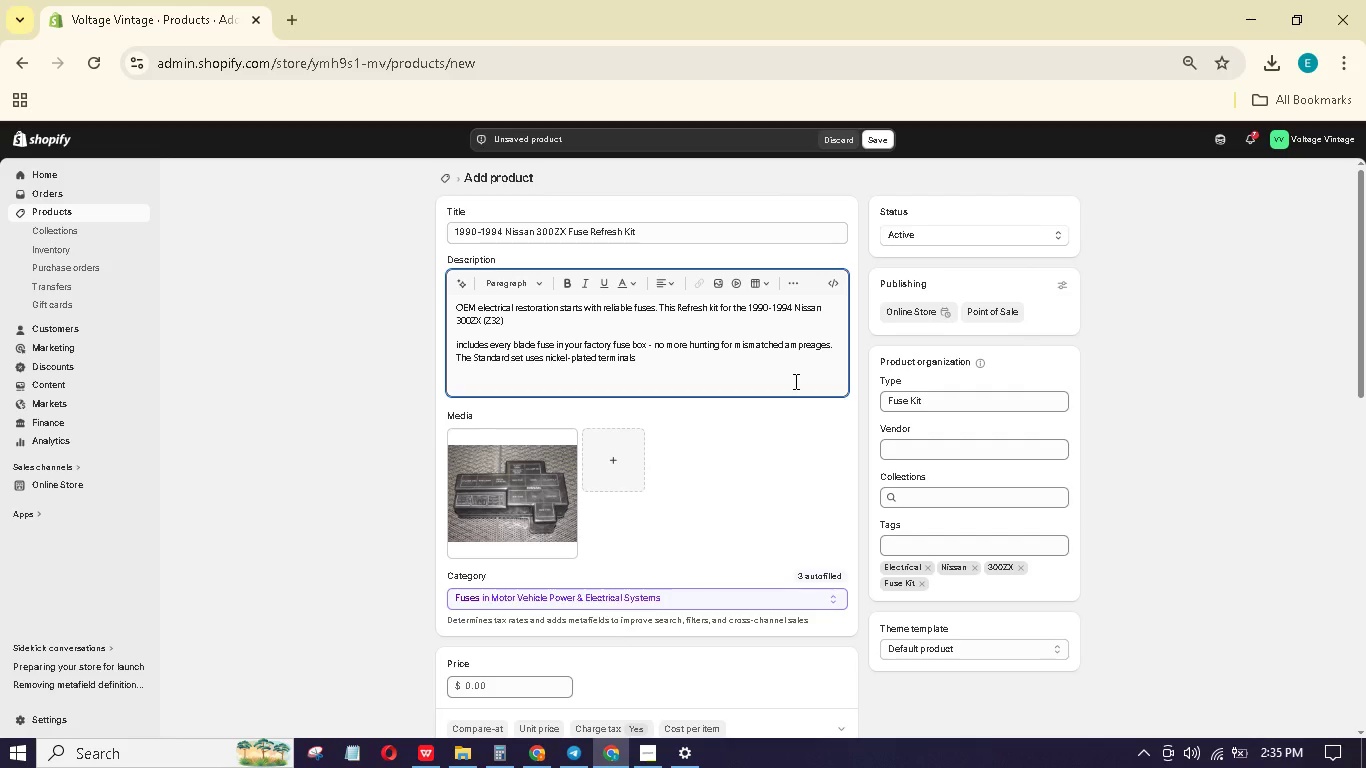 
key(ArrowRight)
 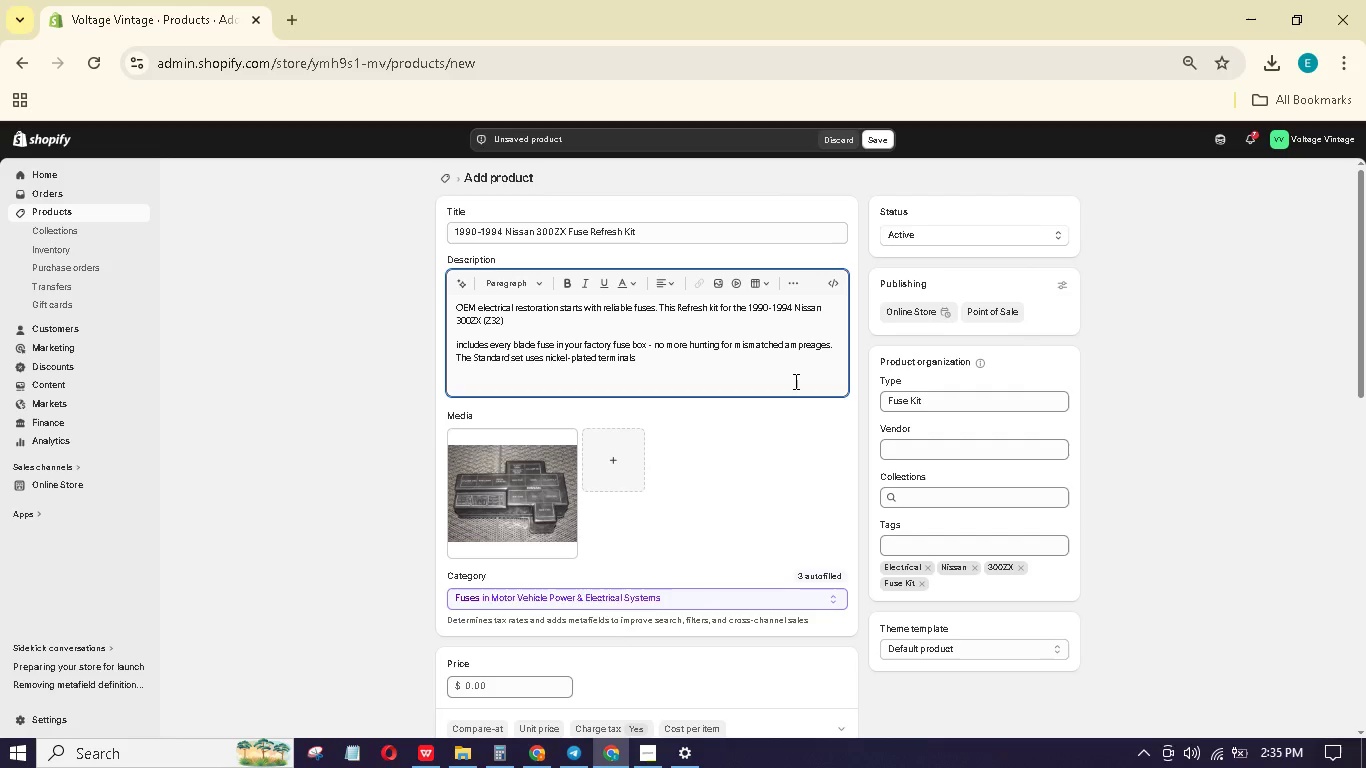 
key(Backspace)
 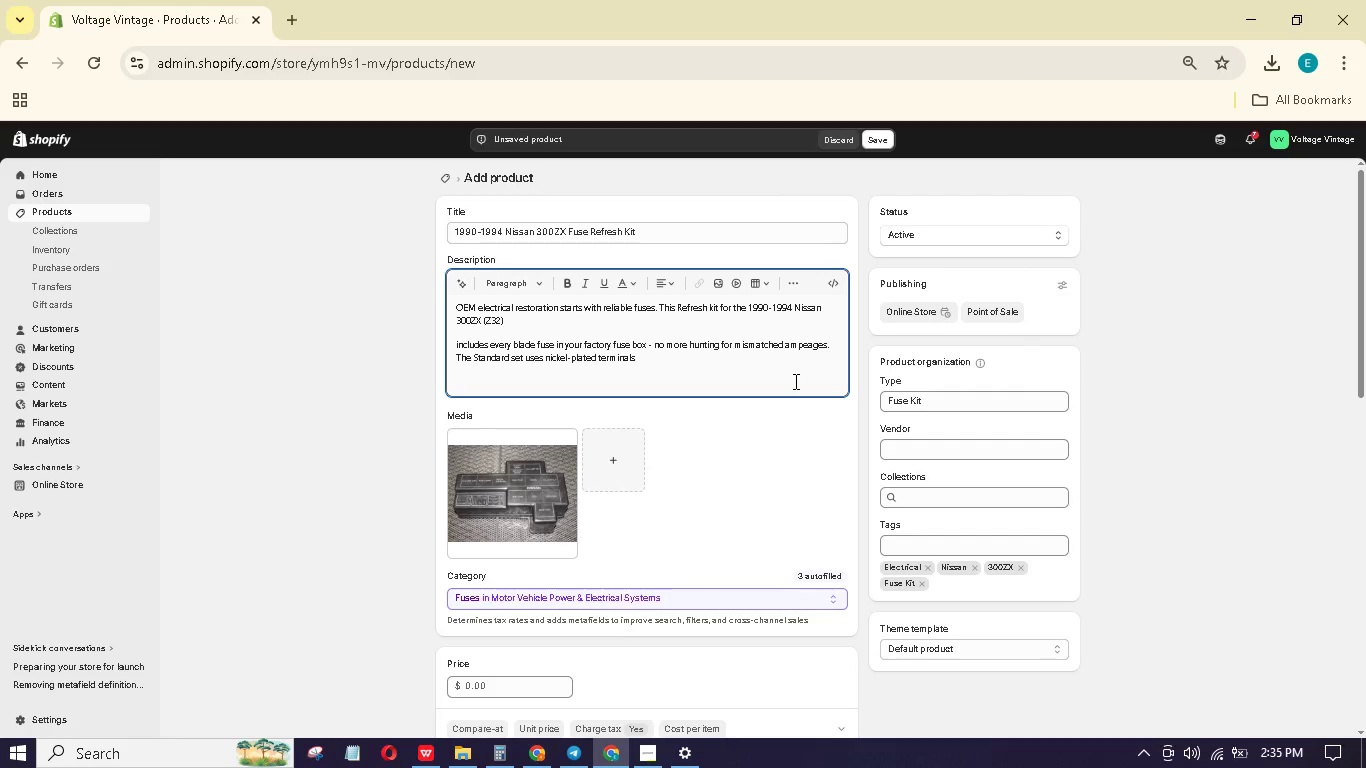 
key(ArrowRight)
 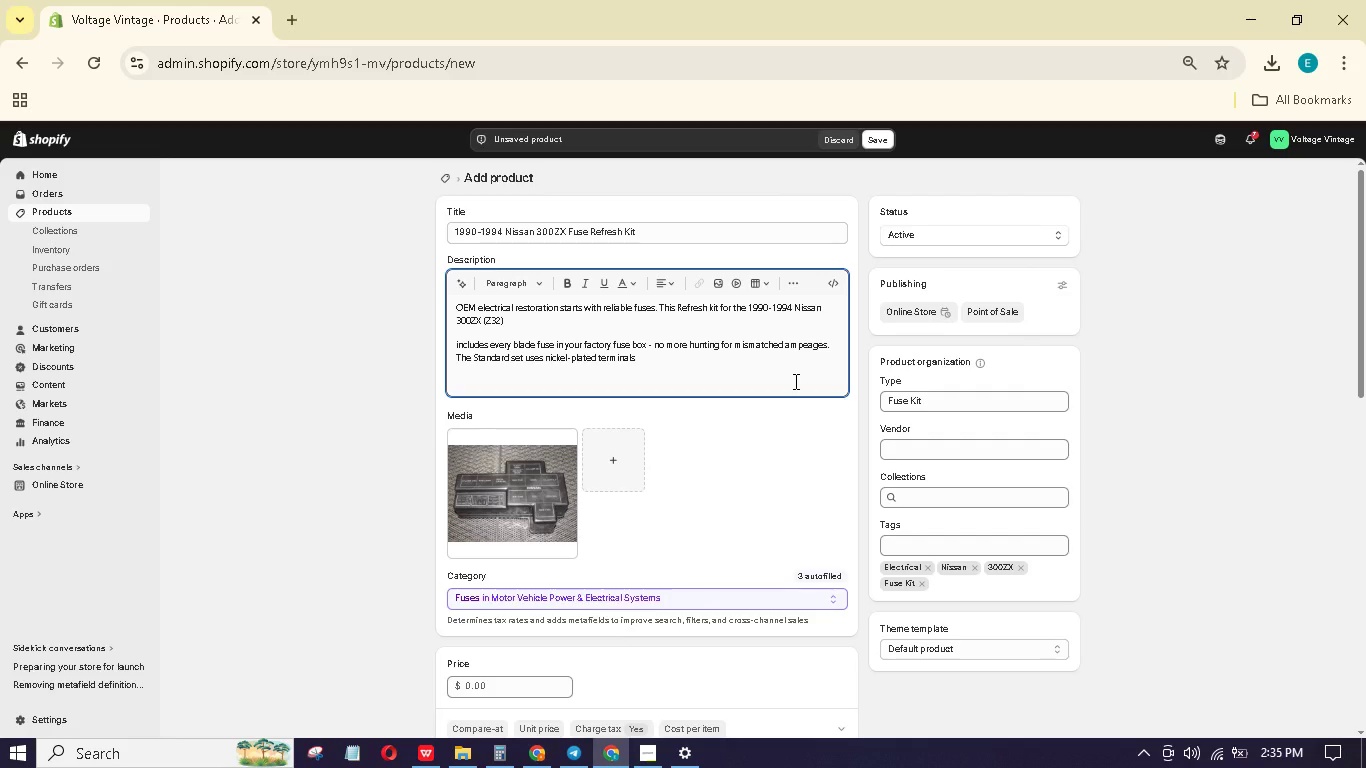 
key(R)
 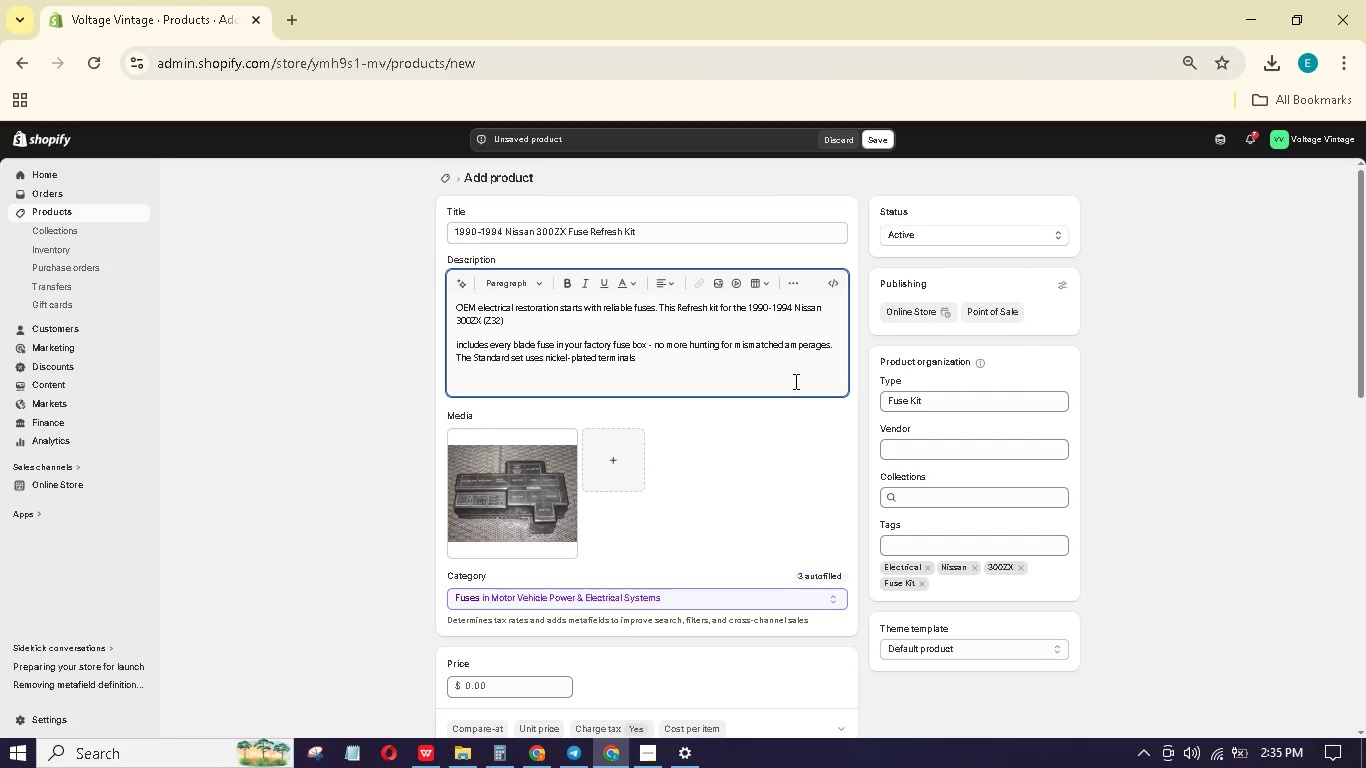 
key(ArrowDown)
 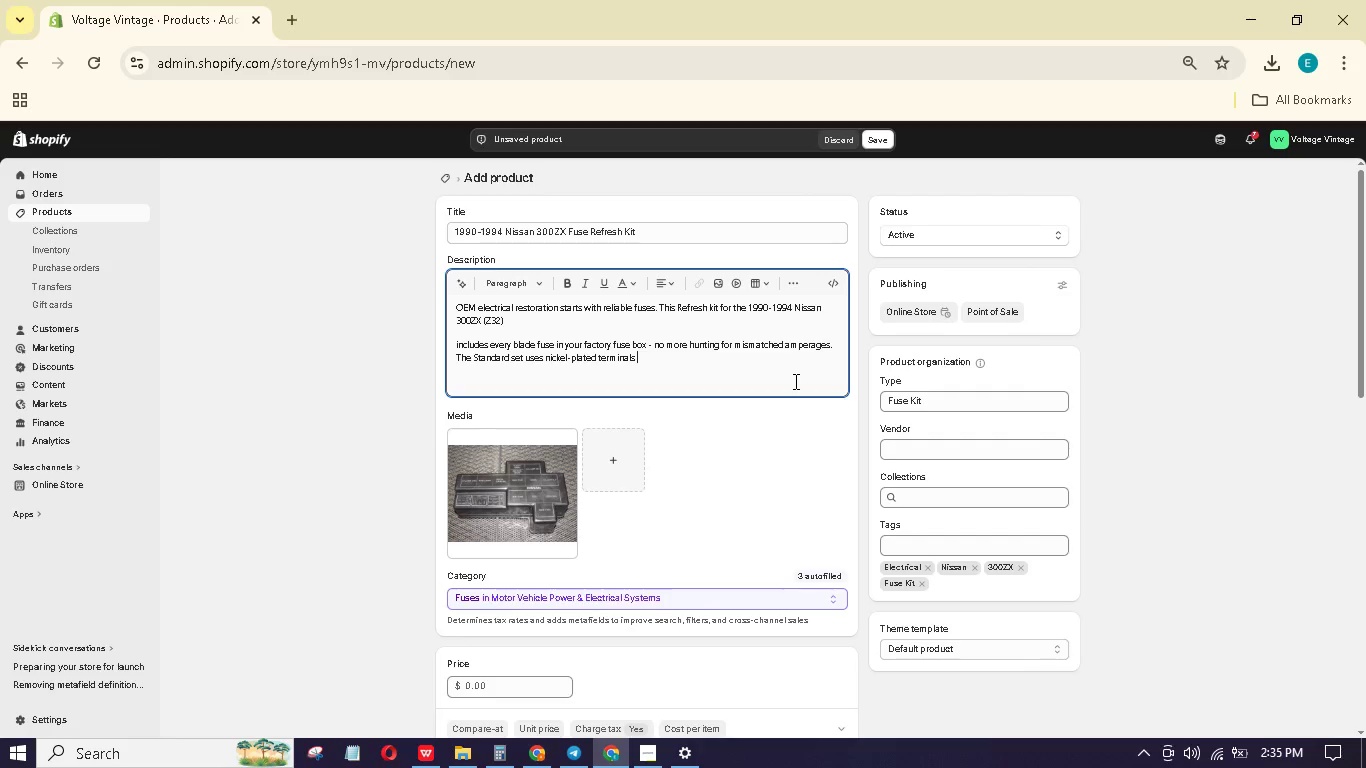 
hold_key(key=ControlLeft, duration=1.5)
scroll: coordinate [775, 377], scroll_direction: up, amount: 2.0
 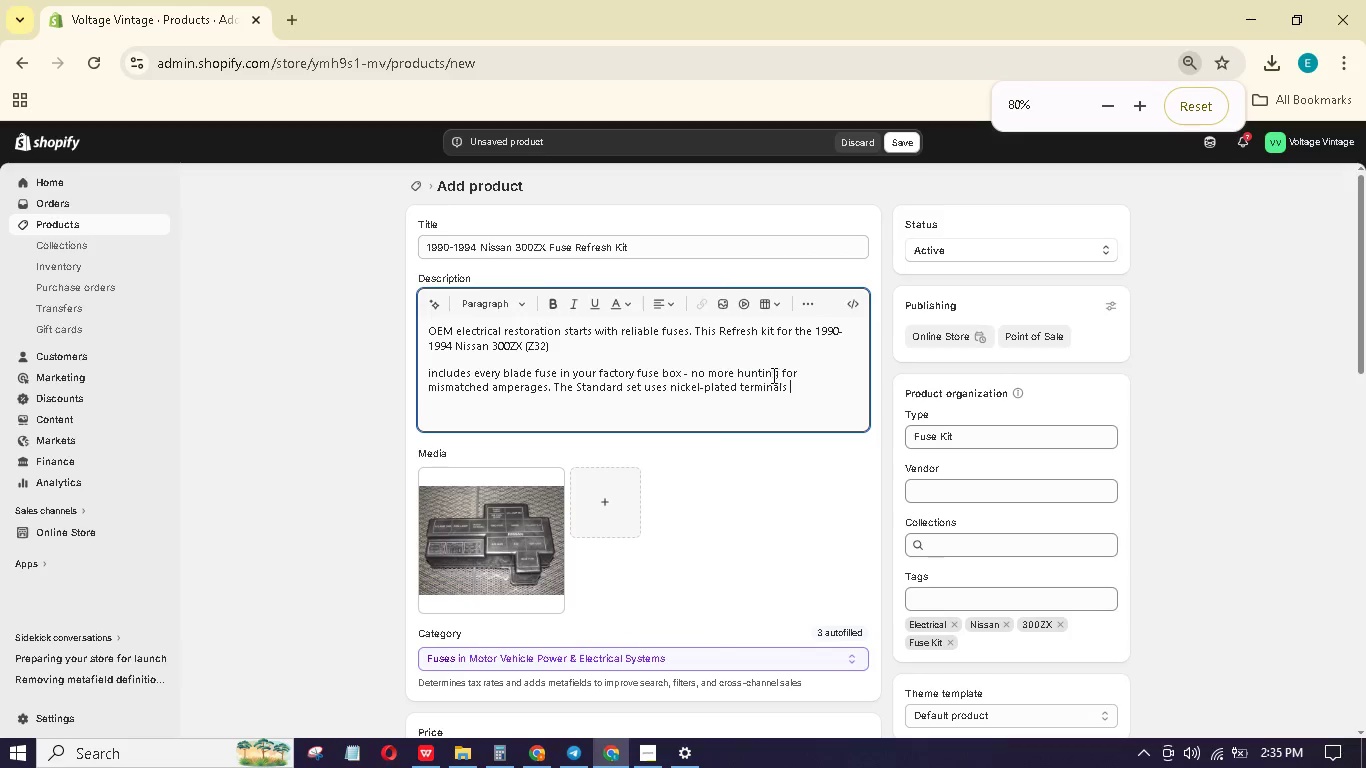 
key(Control+ControlLeft)
 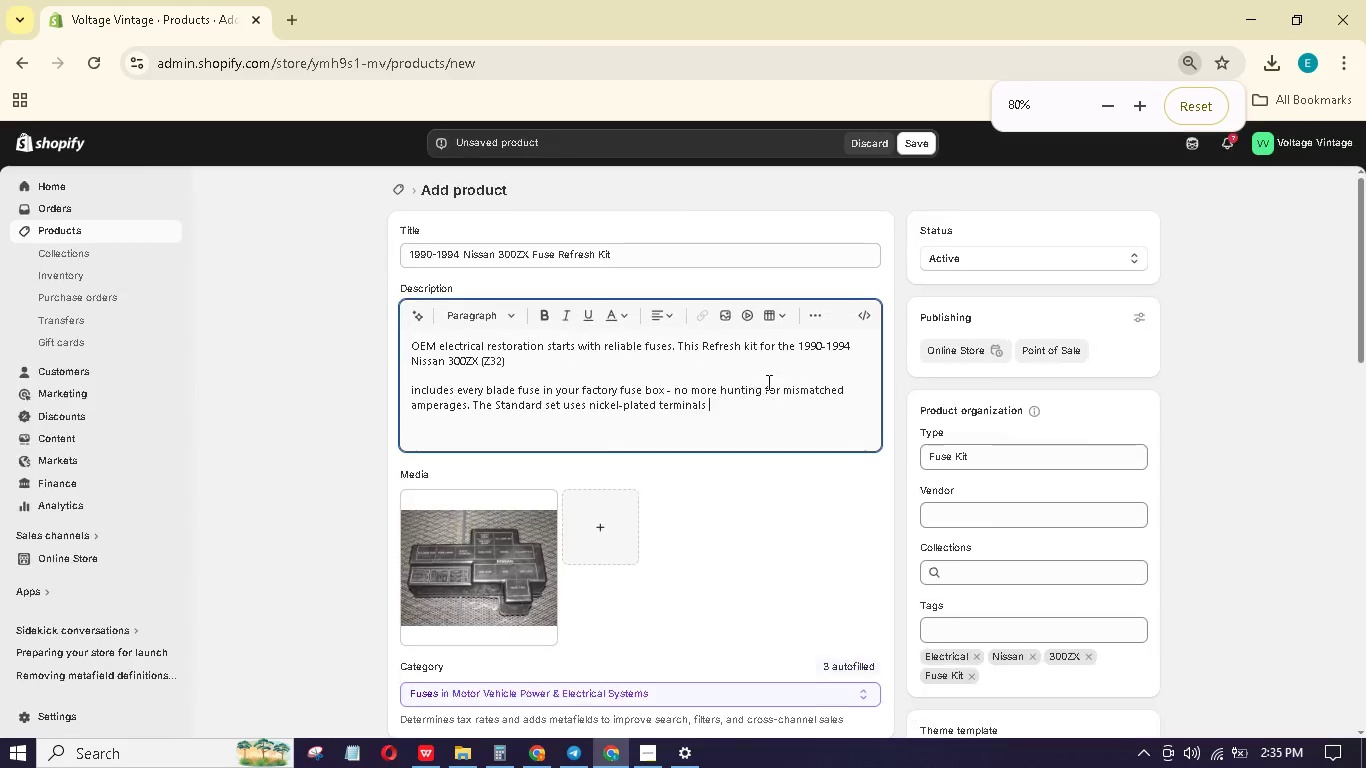 
key(Control+ControlLeft)
 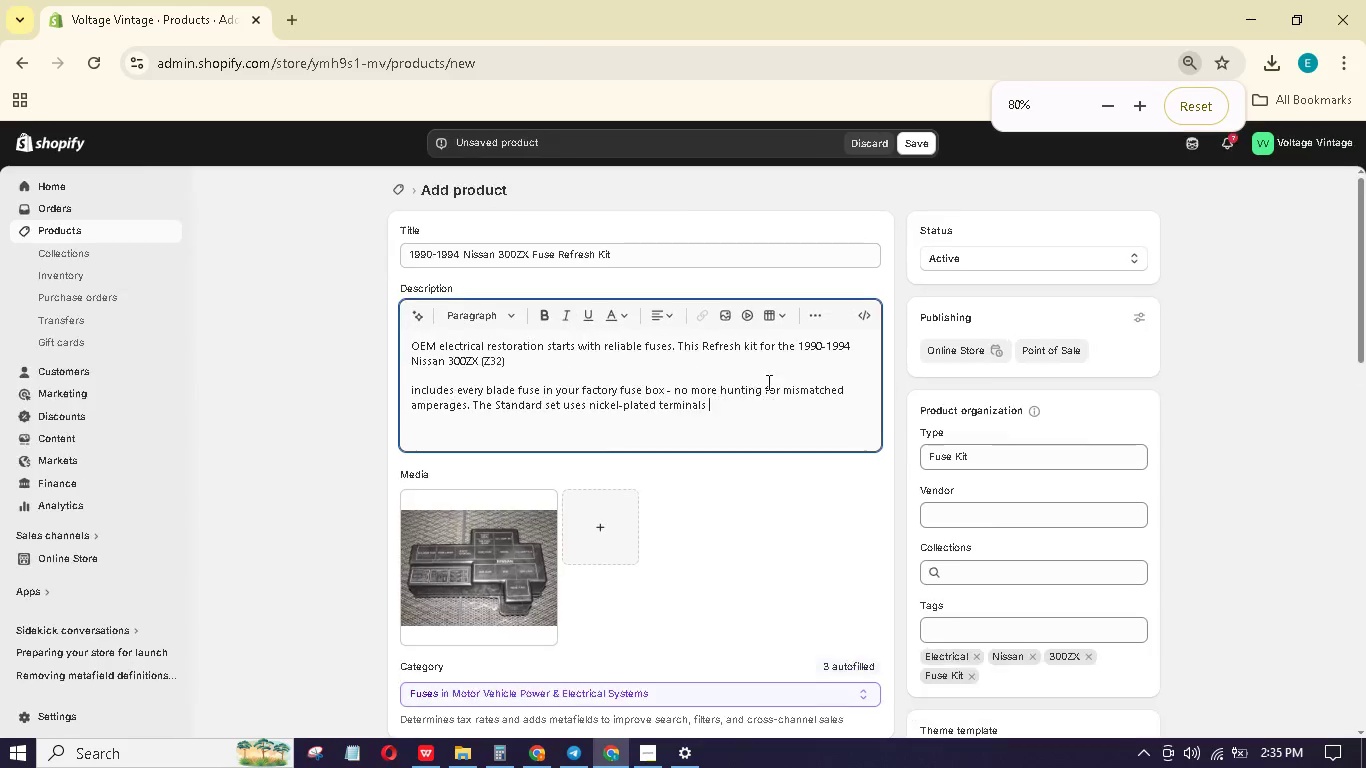 
key(Control+ControlLeft)
 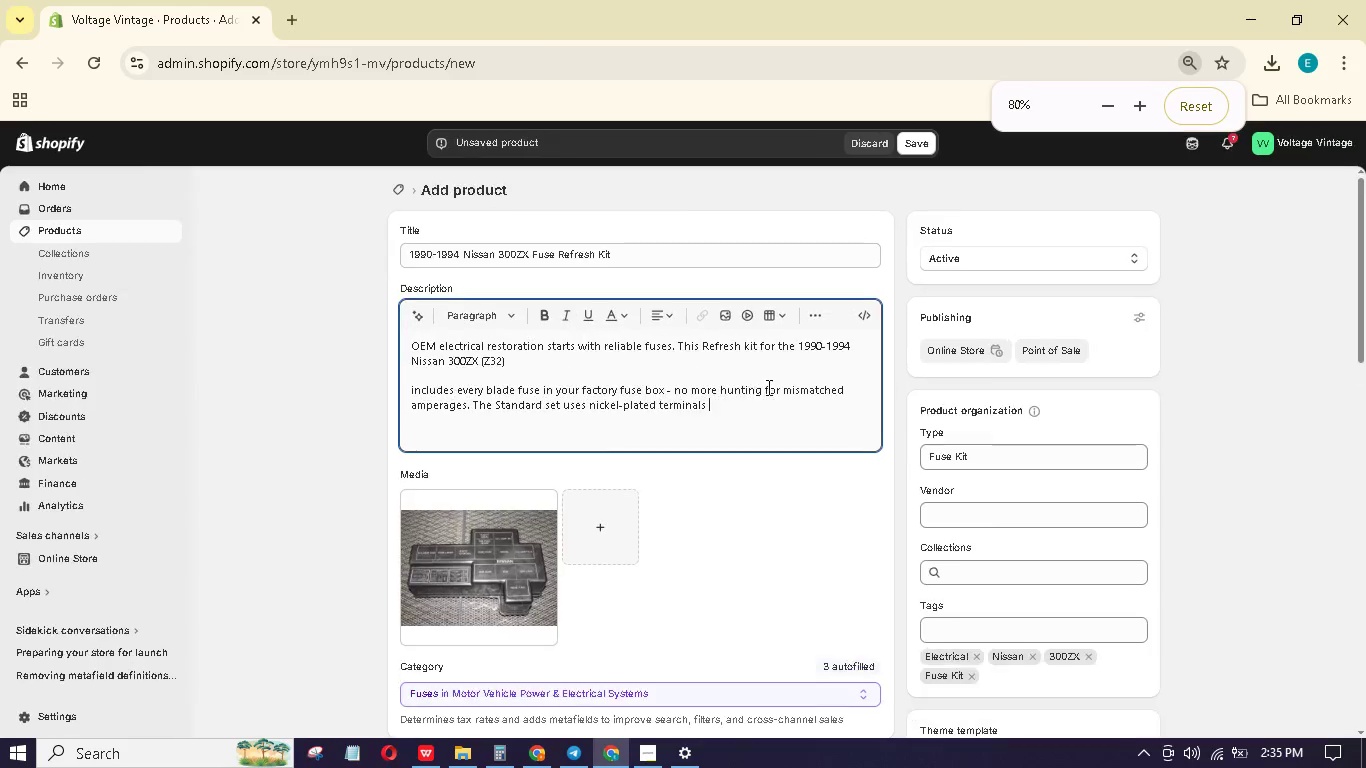 
key(Control+ControlLeft)
 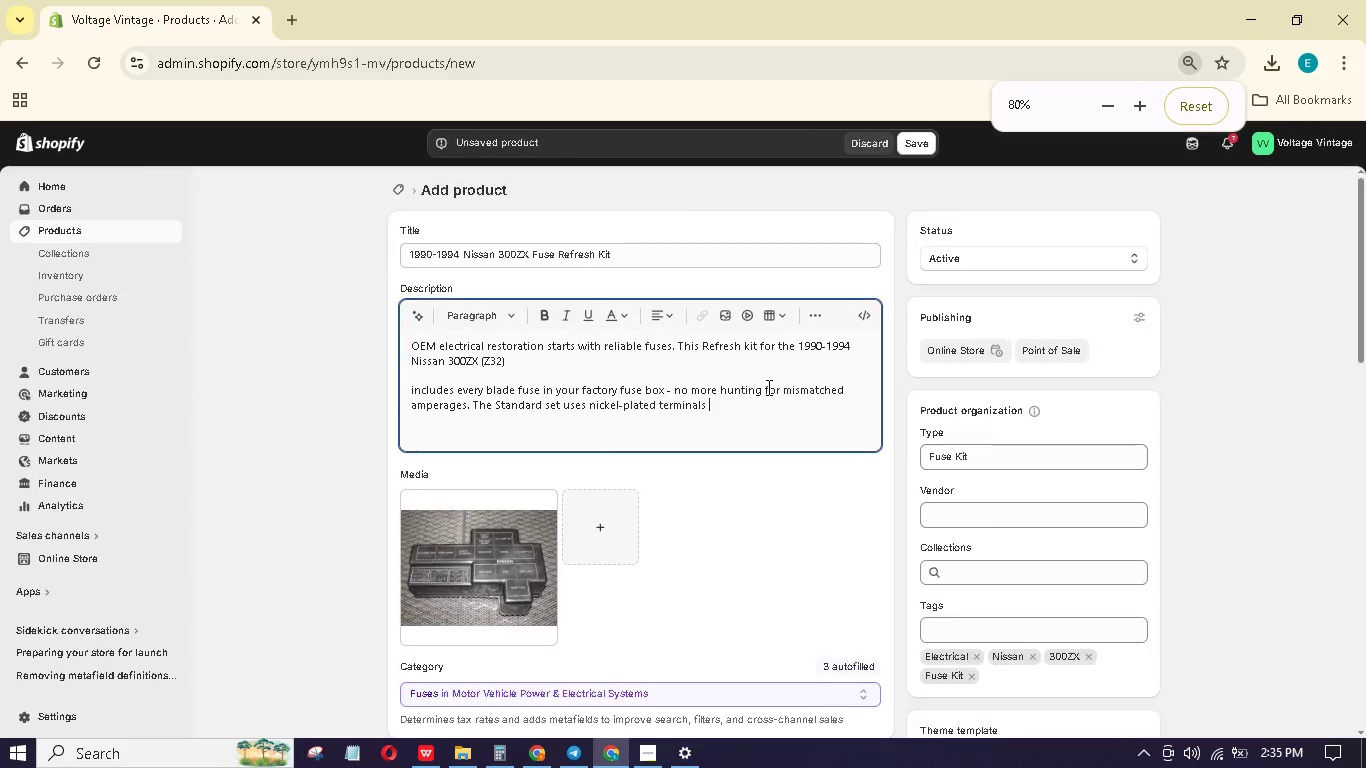 
key(Control+ControlLeft)
 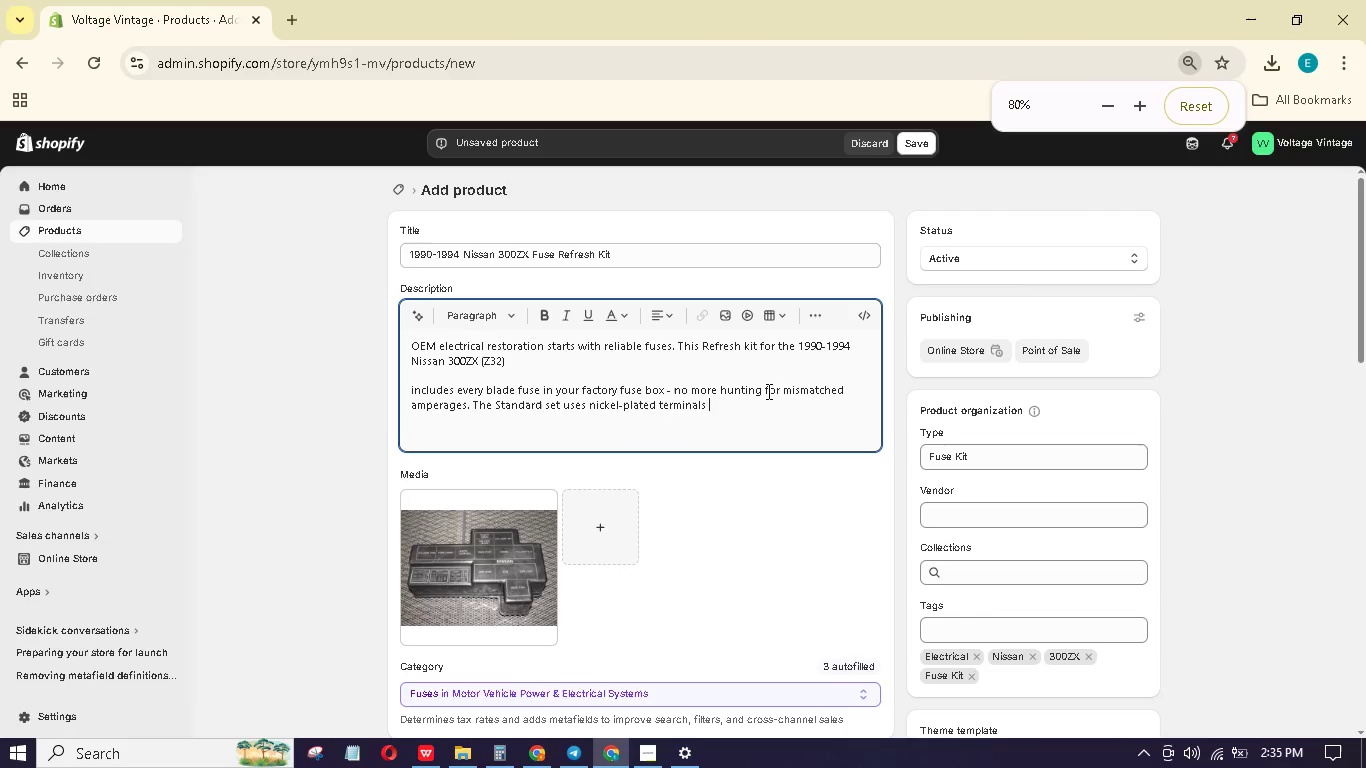 
key(Control+ControlLeft)
 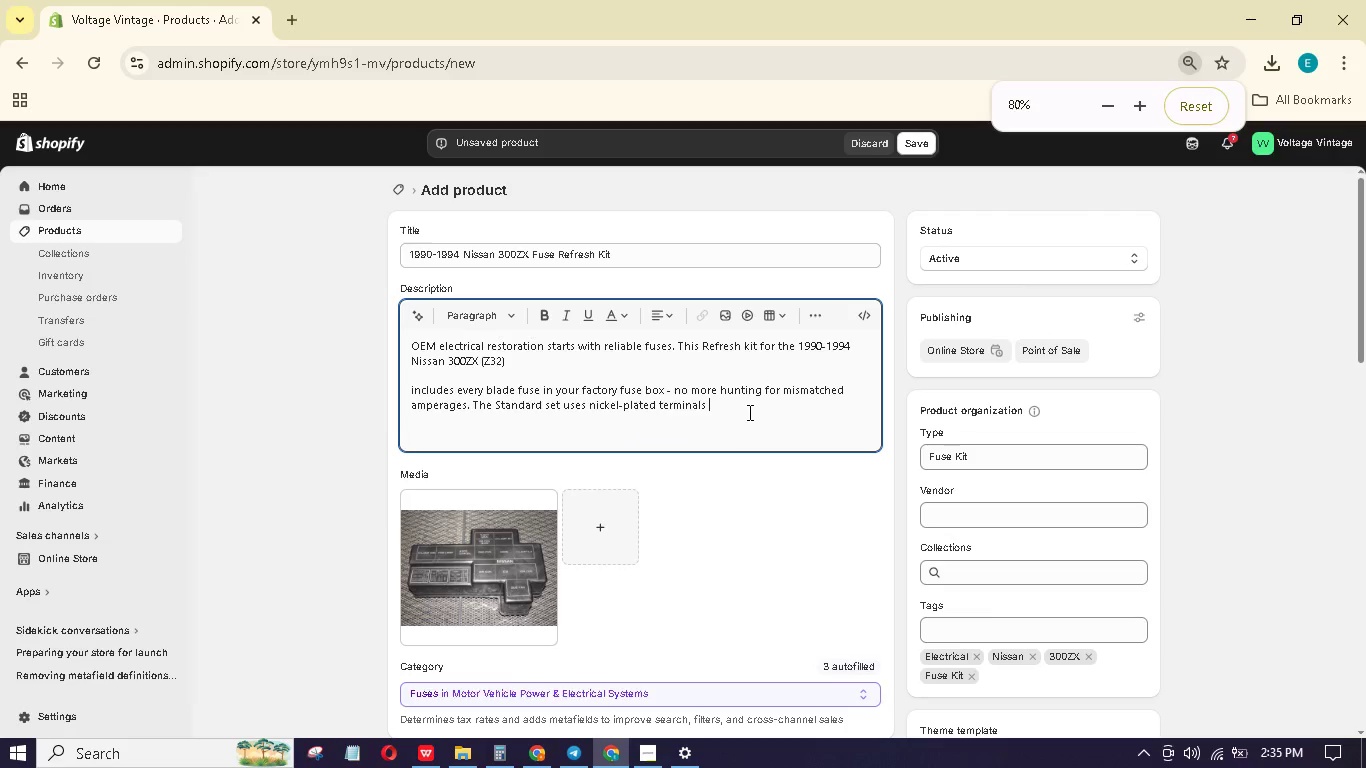 
left_click([748, 412])
 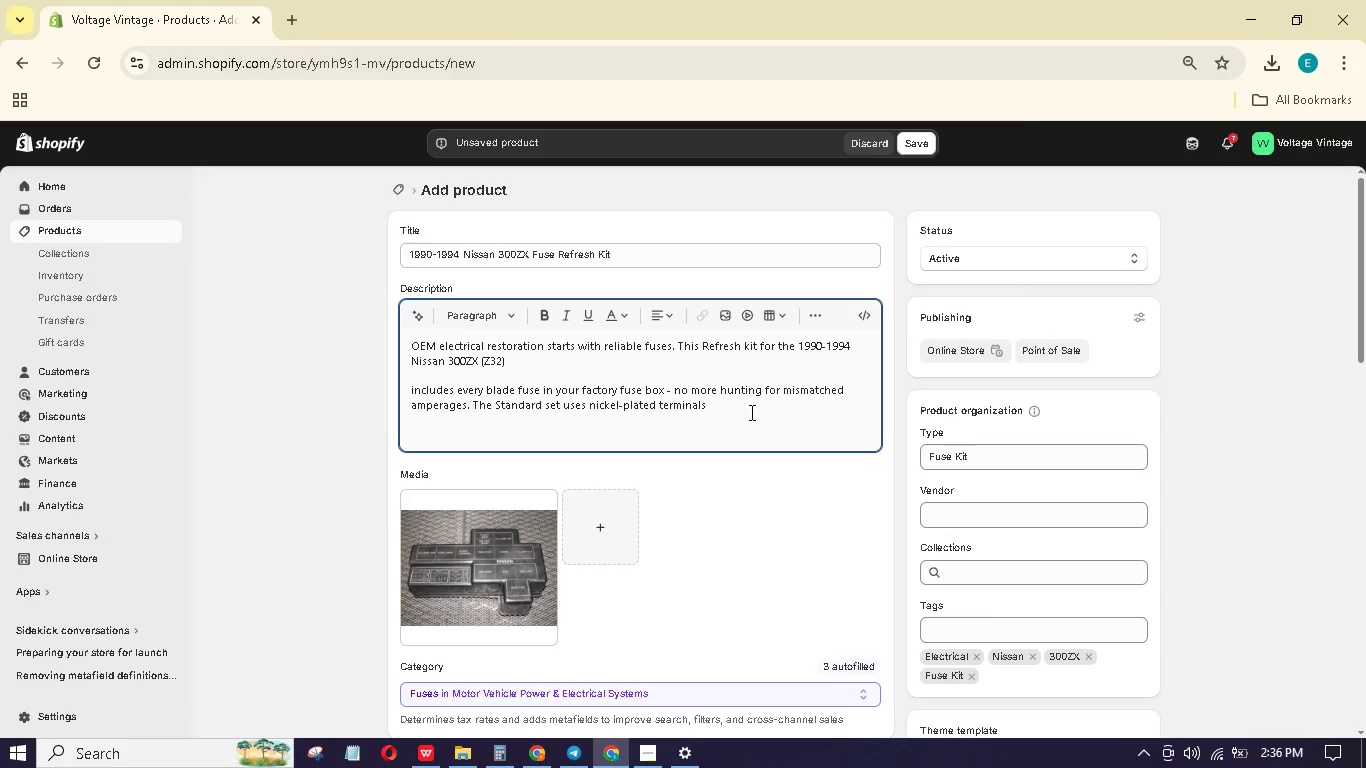 
key(Backspace)
type(; the st uss ni)
key(Backspace)
key(Backspace)
key(Backspace)
key(Backspace)
key(Backspace)
key(Backspace)
key(Backspace)
key(Backspace)
key(Backspace)
key(Backspace)
key(Backspace)
type(Premium Gold-Plated terminals)
key(Backspace)
key(Backspace)
key(Backspace)
key(Backspace)
key(Backspace)
key(Backspace)
key(Backspace)
key(Backspace)
key(Backspace)
type(upgrade adds corrosion resistance and subtle engine by shine)
 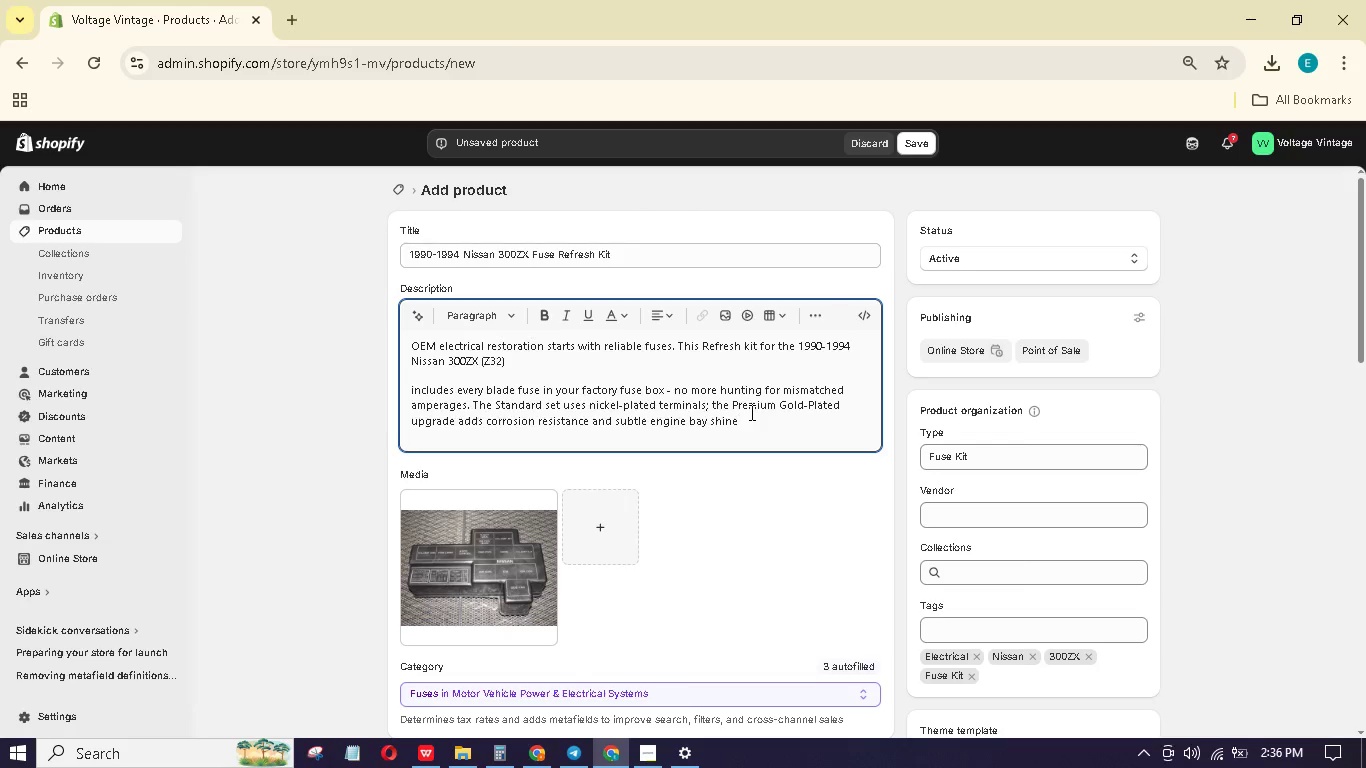 
hold_key(key=Period, duration=0.31)
 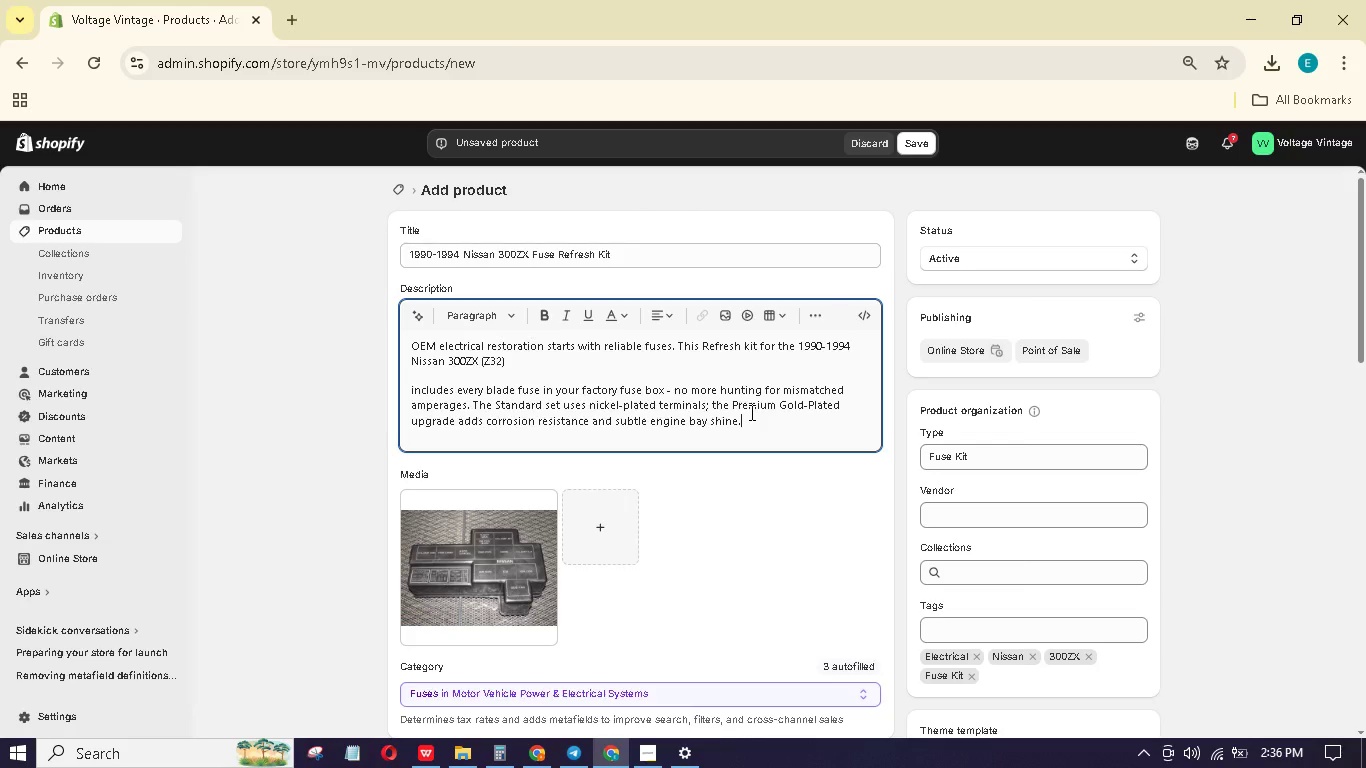 
key(Enter)
 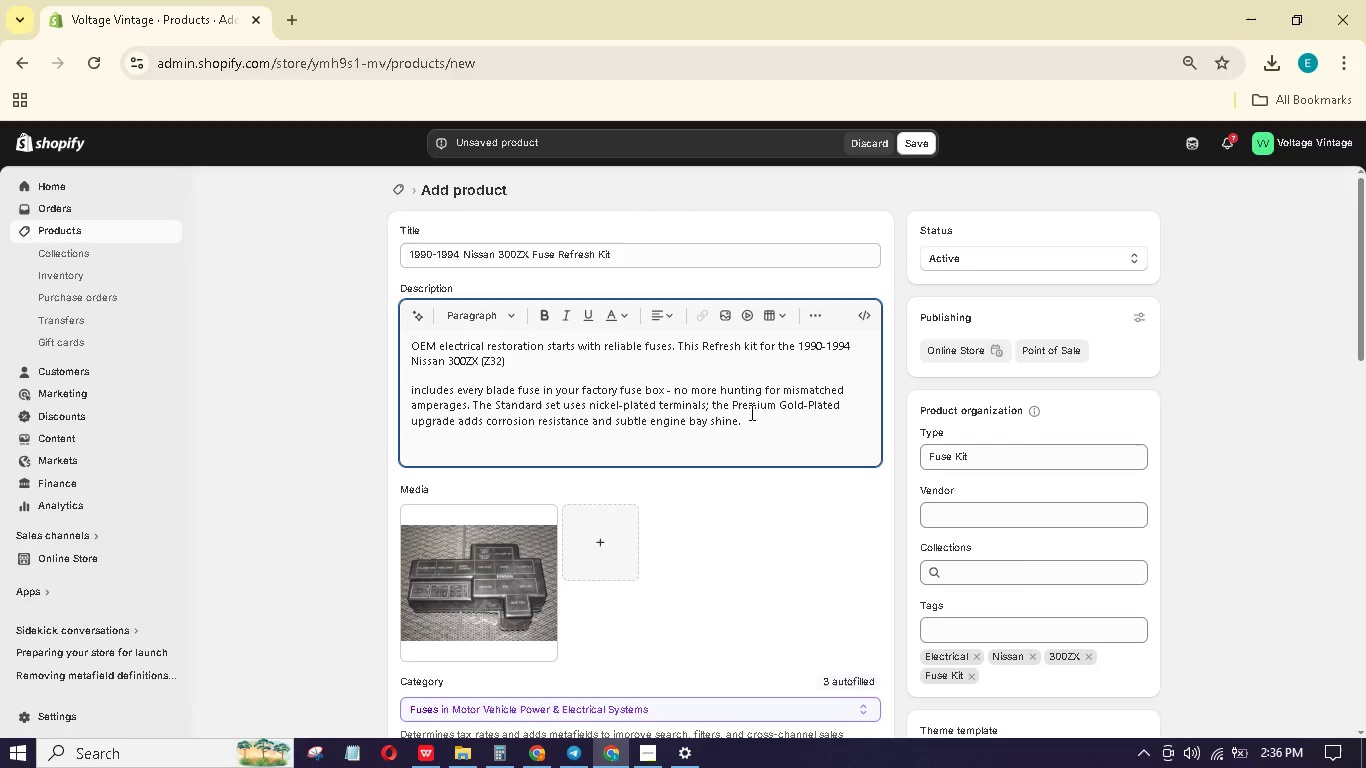 
type(Kit includes: 25 fuses (5A to 30A), a fuse pullar)
key(Backspace)
key(Backspace)
type(er, and a labeled torage box.)
 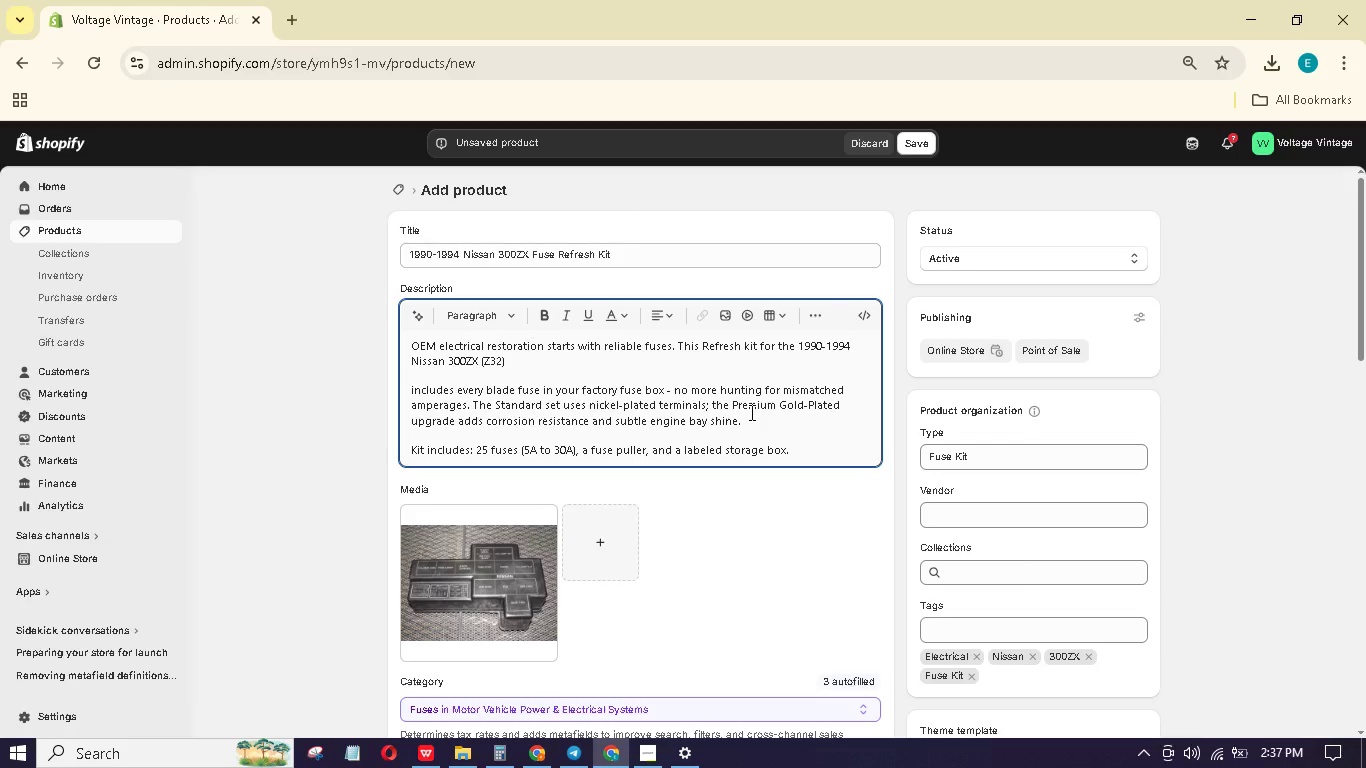 
key(Enter)
 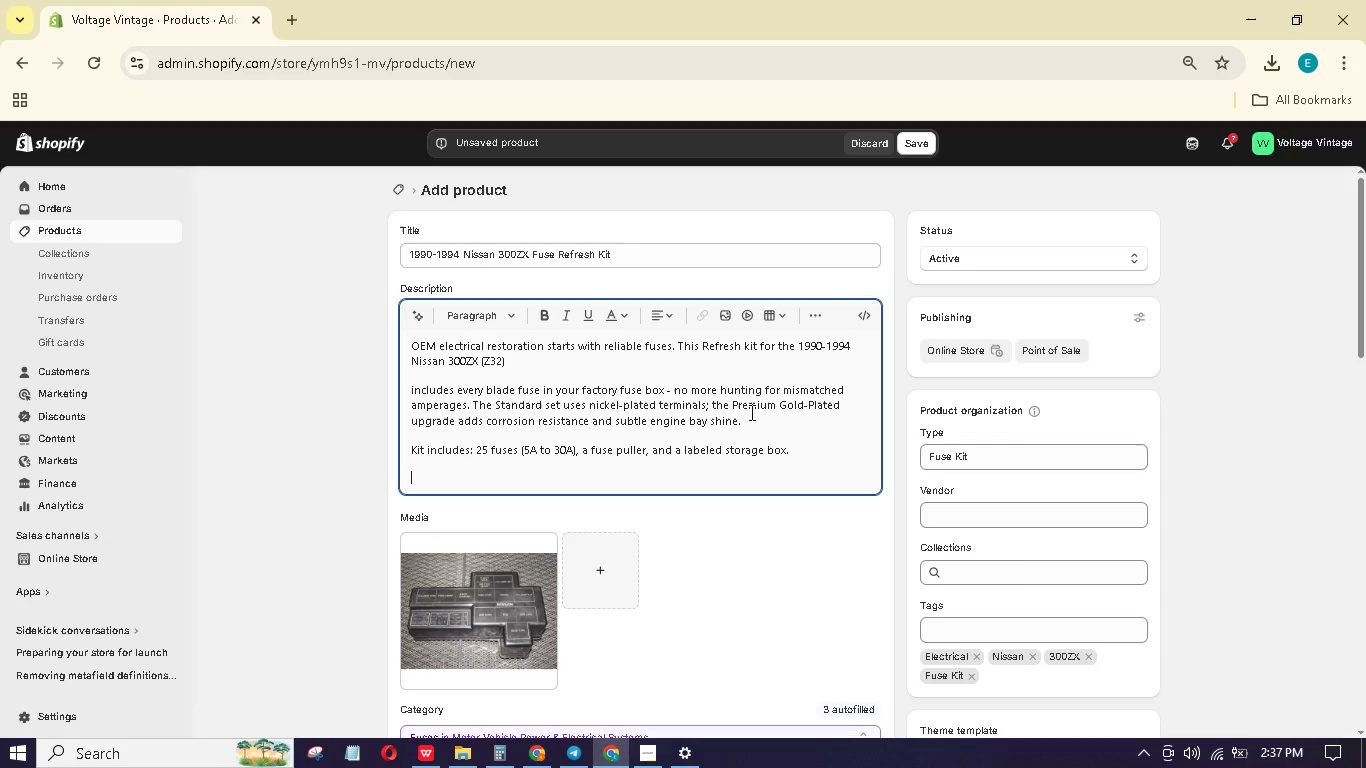 
type(Com)
 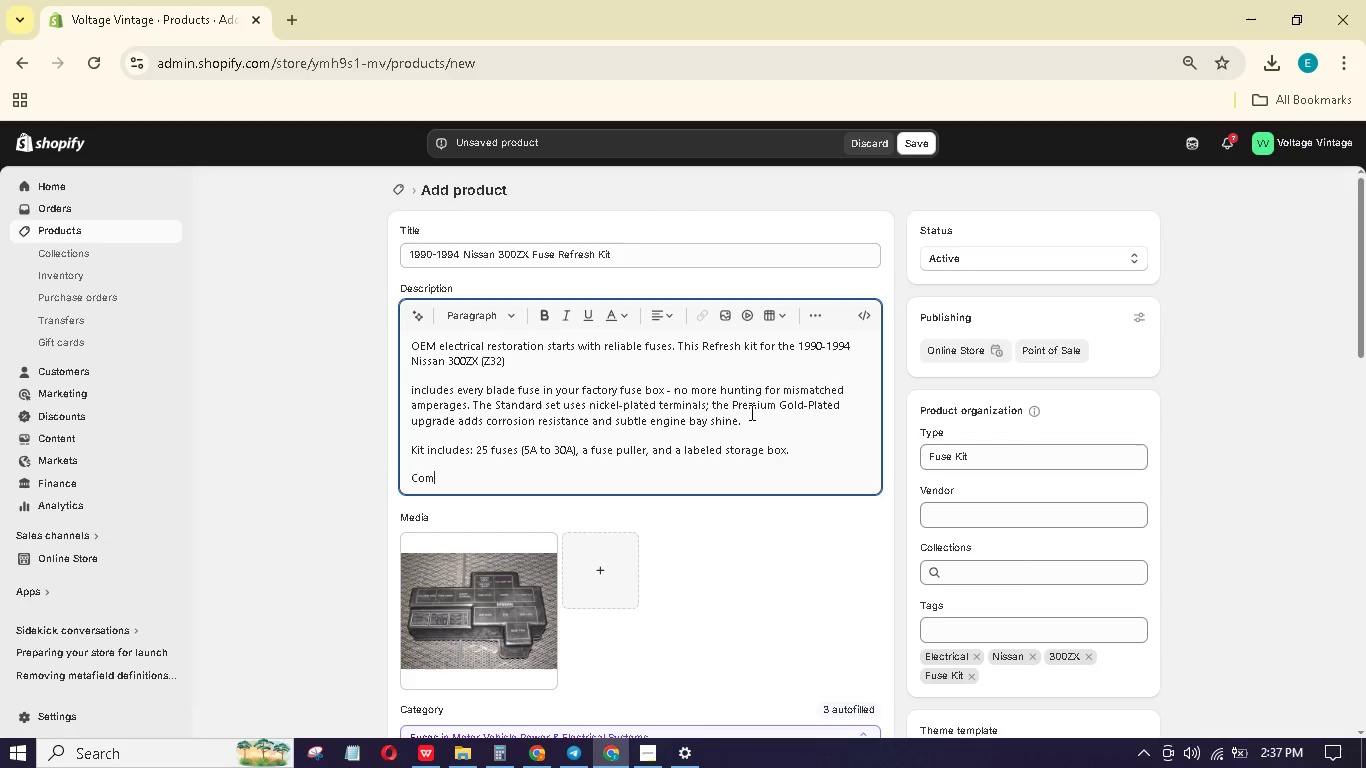 
wait(15.56)
 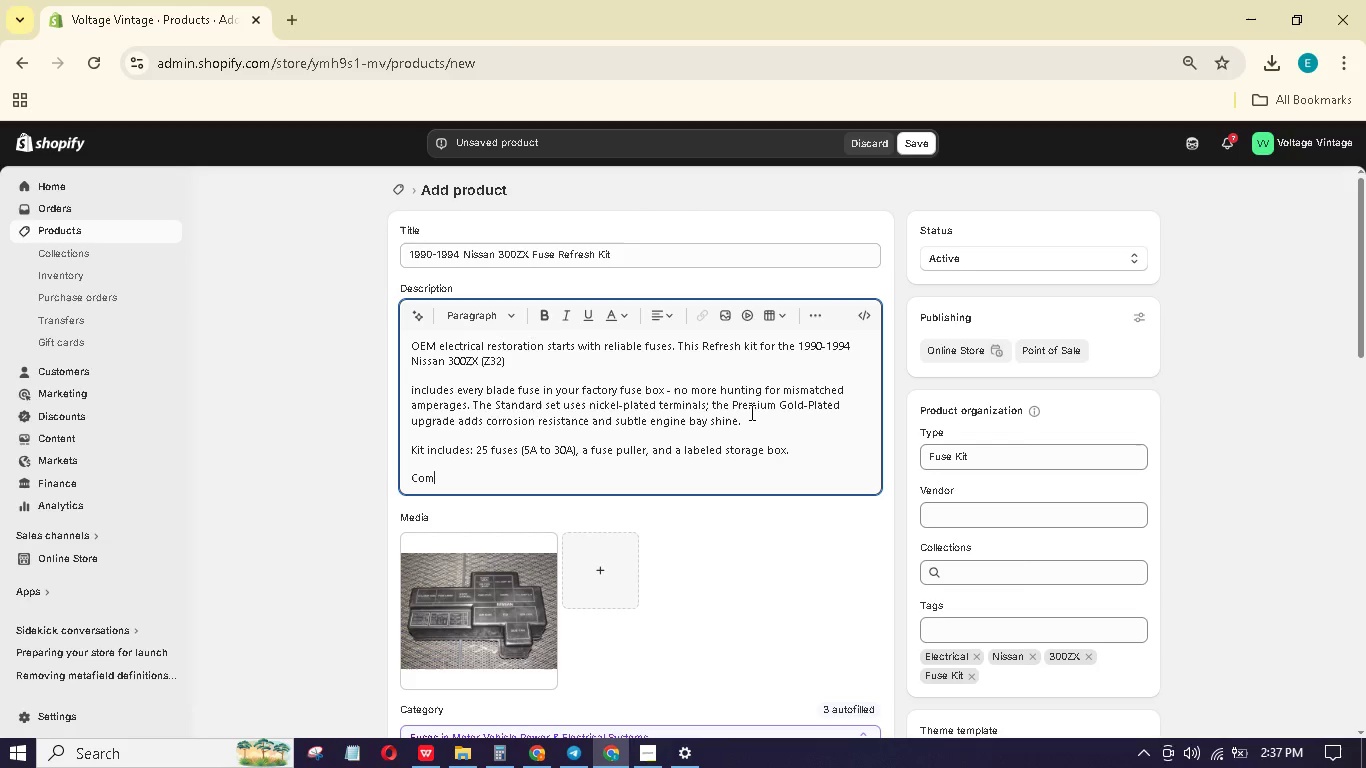 
type(atinility: )
key(Backspace)
key(Backspace)
key(Backspace)
key(Backspace)
key(Backspace)
key(Backspace)
key(Backspace)
key(Backspace)
type(bility: )
 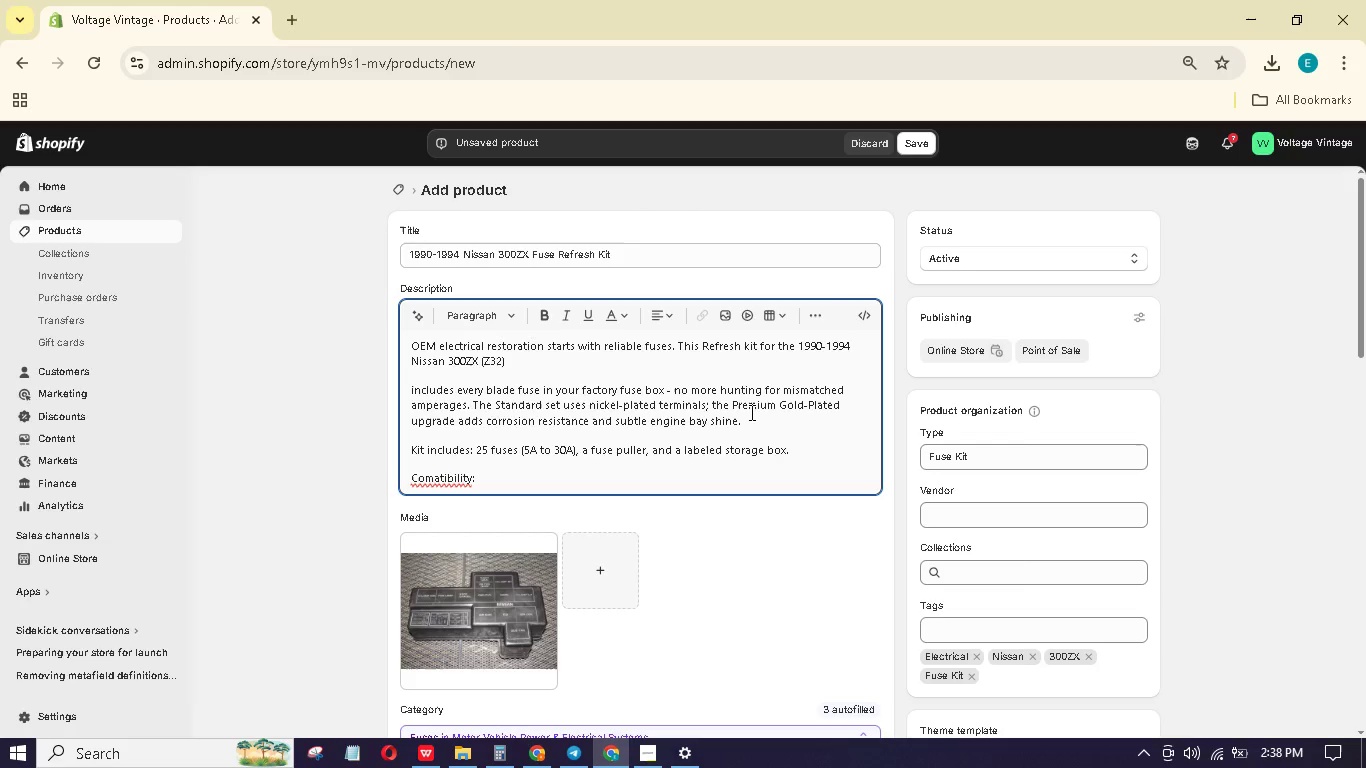 
wait(7.88)
 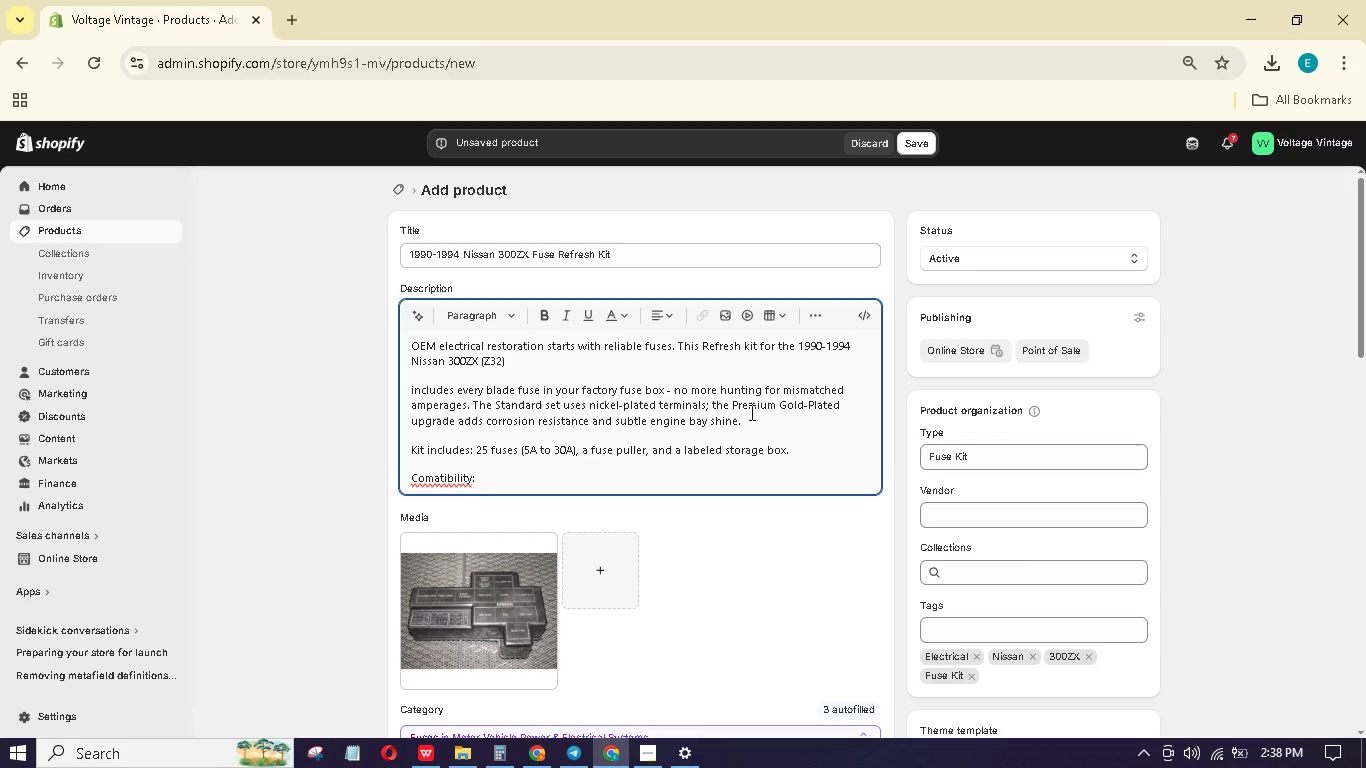 
hold_key(key=ArrowLeft, duration=0.66)
 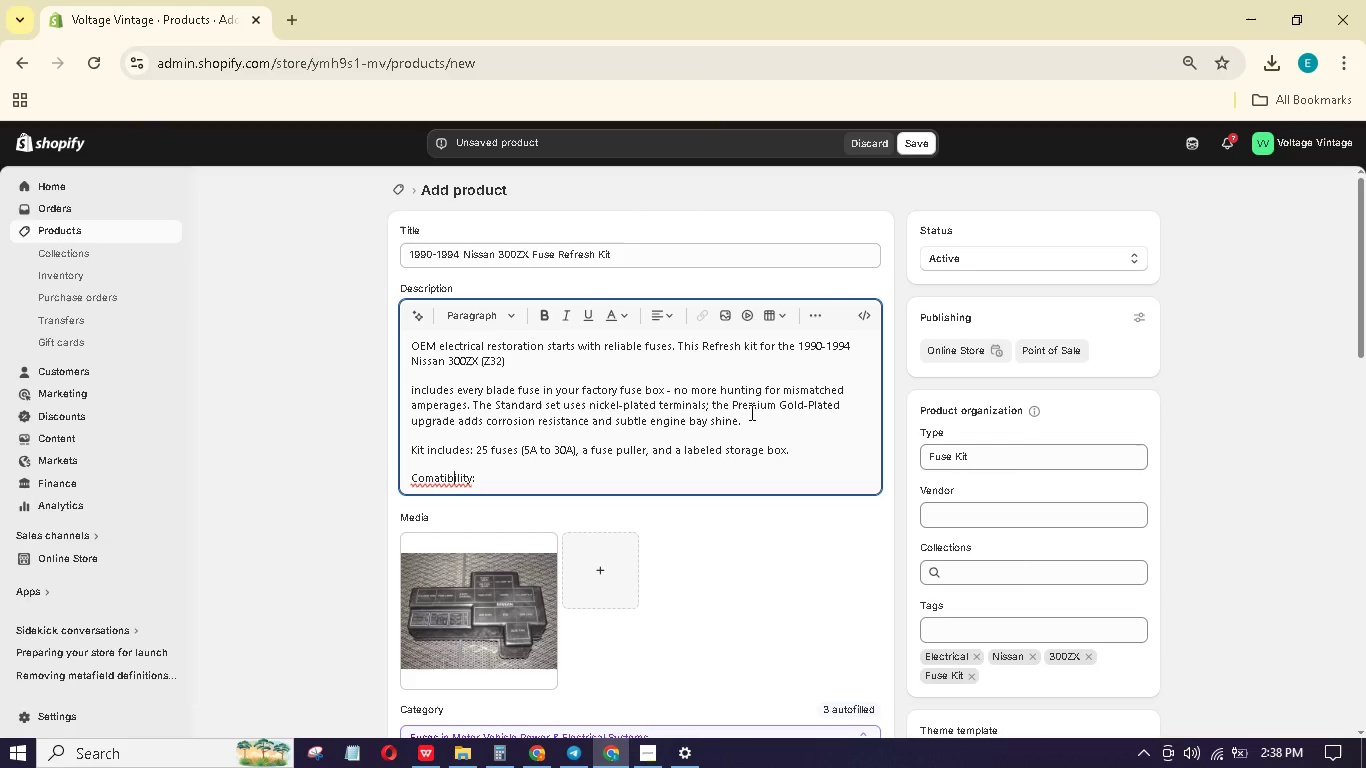 
key(ArrowLeft)
 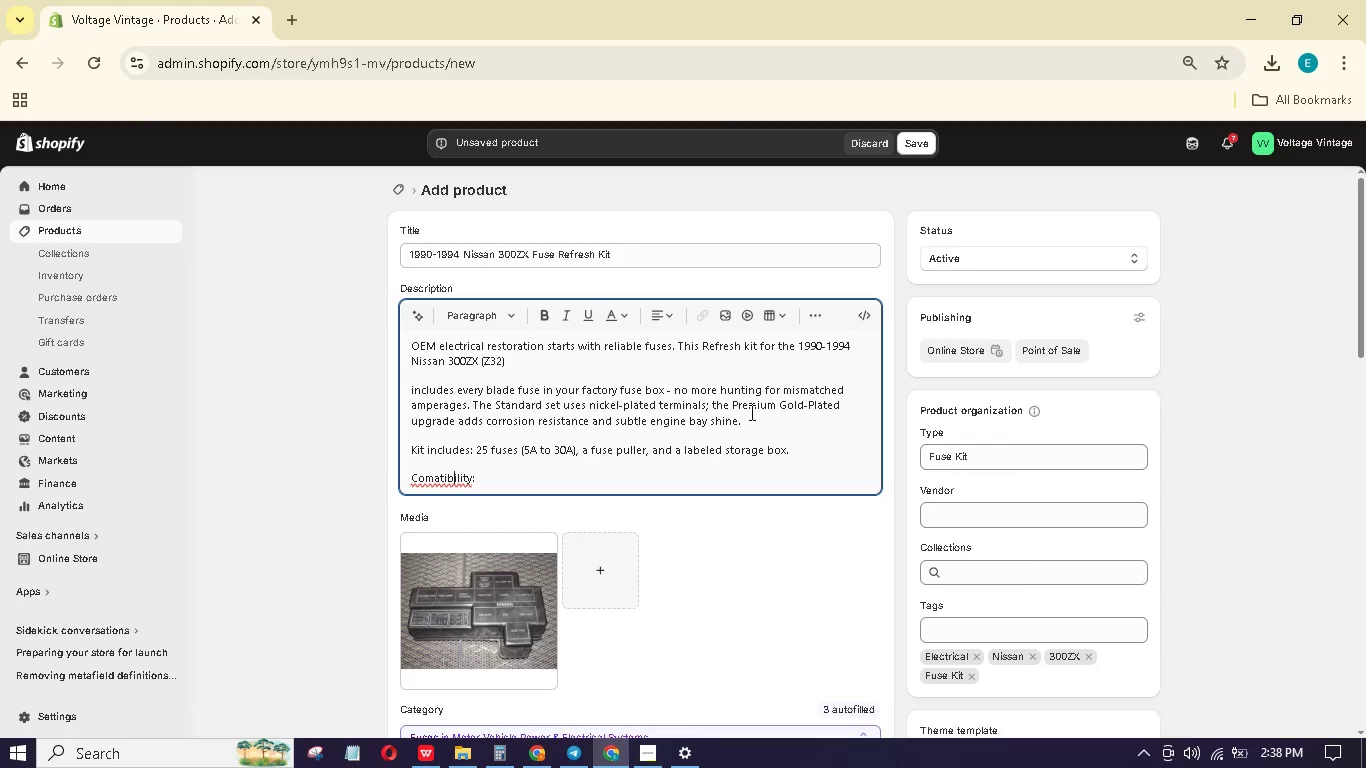 
key(ArrowLeft)
 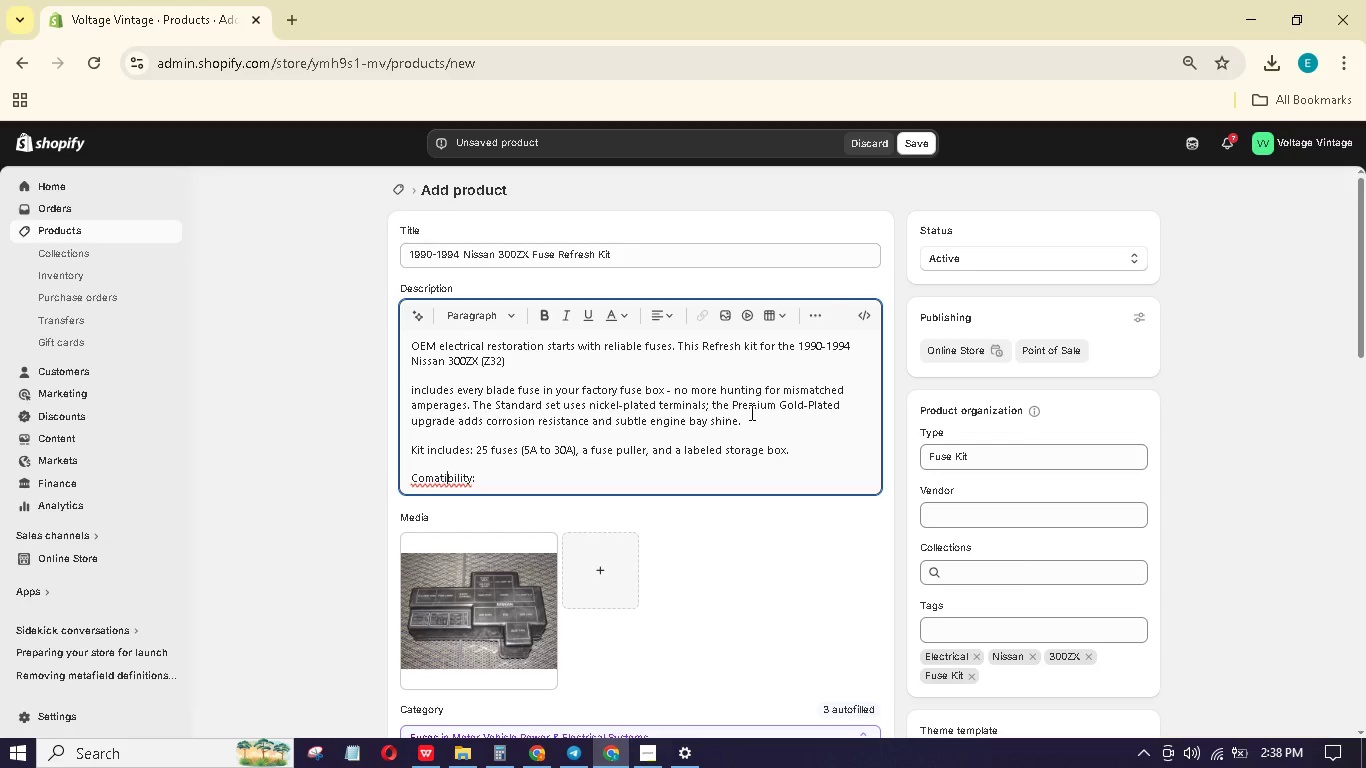 
key(ArrowLeft)
 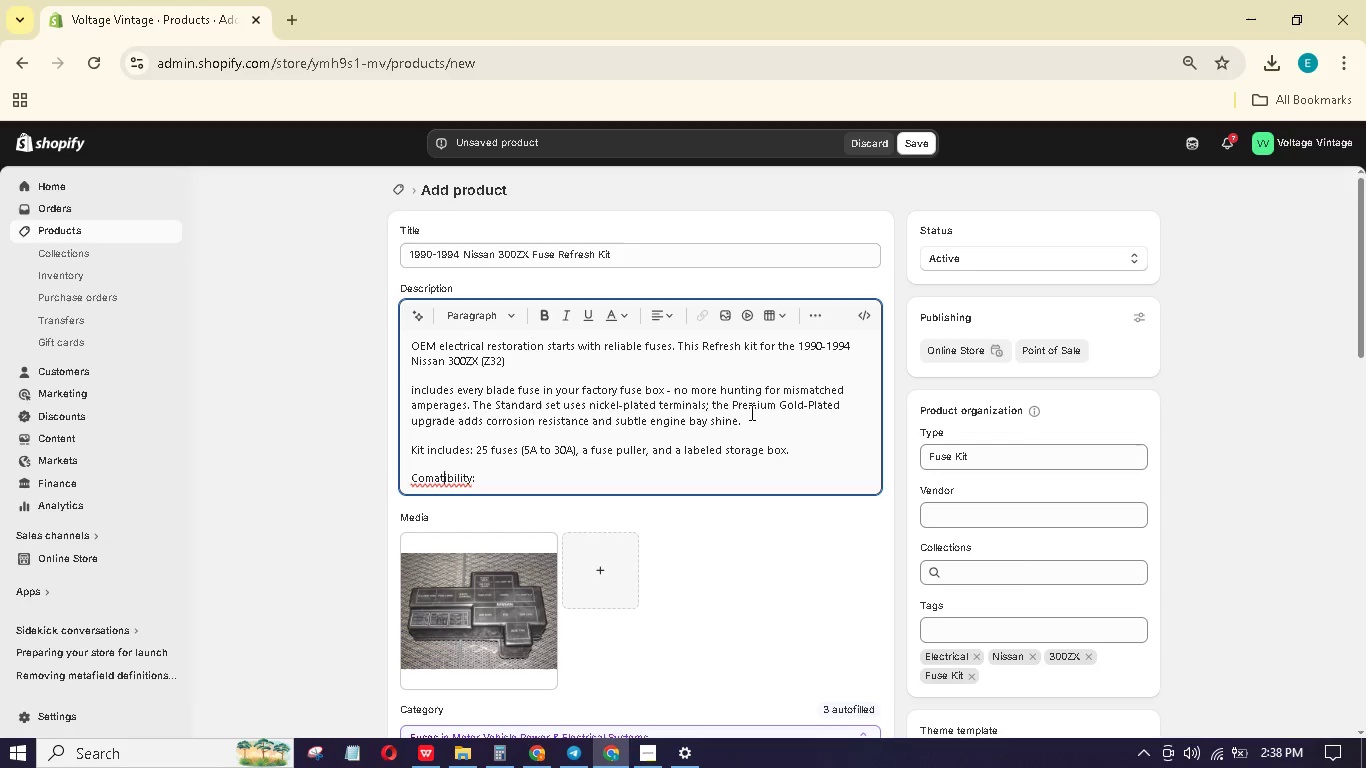 
key(ArrowLeft)
 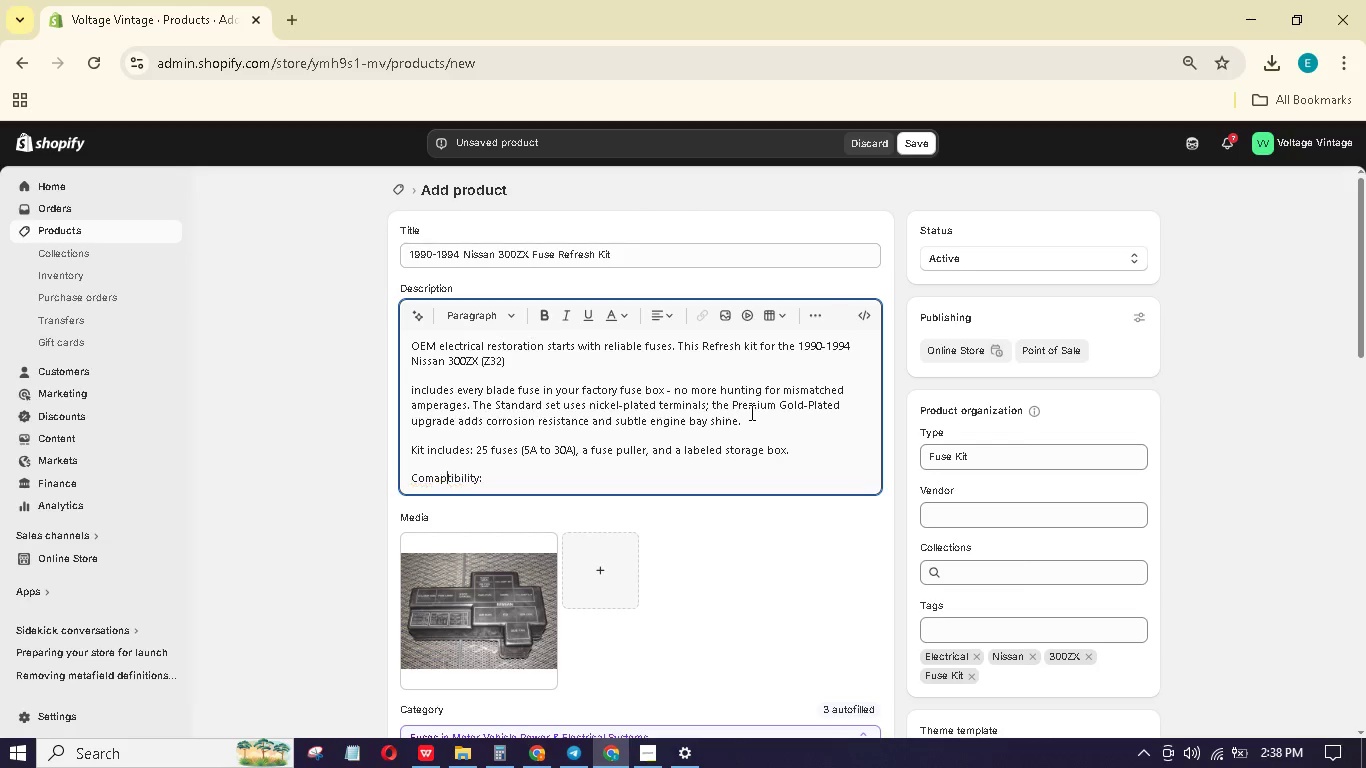 
type(p25)
key(Backspace)
key(Backspace)
type(Direct fit foe)
key(Backspace)
type(r all Z32 300ZX models (include)
key(Backspace)
type(ing Twin Turbo)
 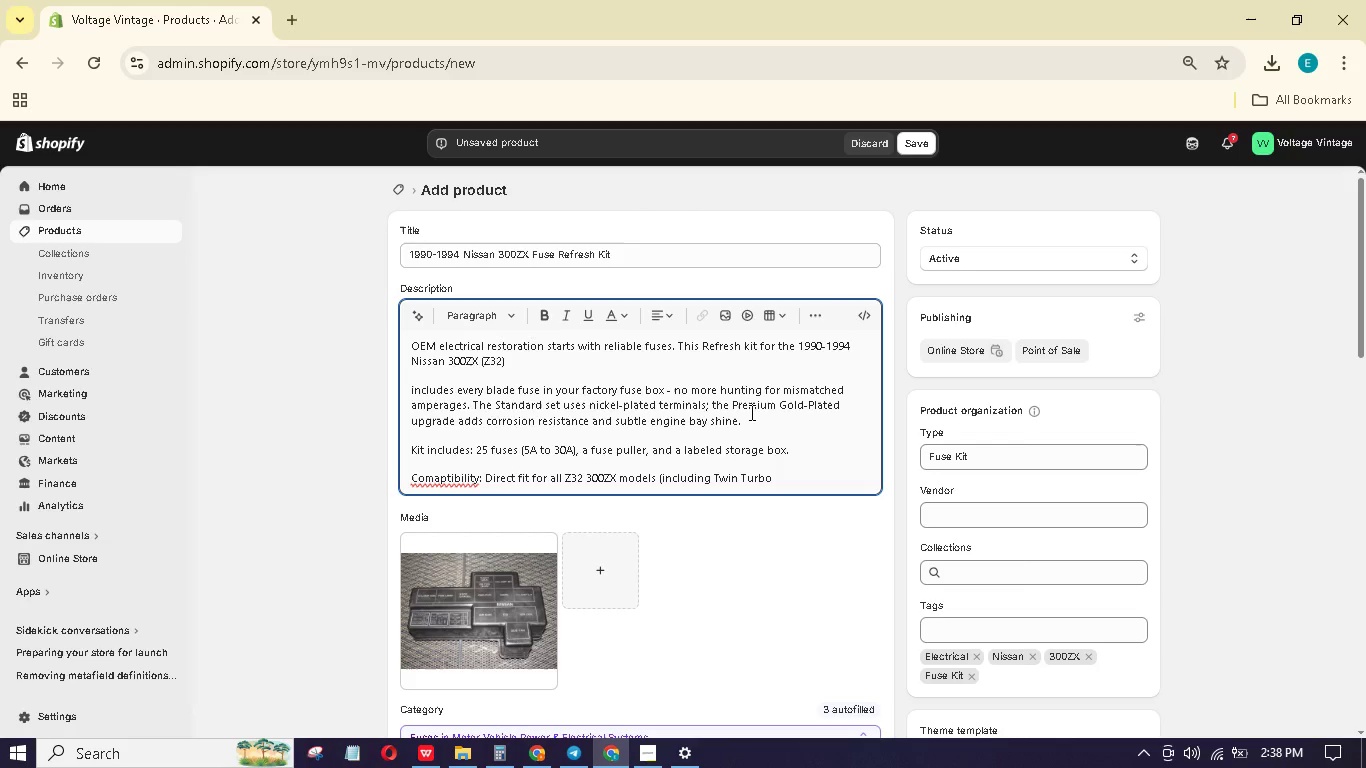 
hold_key(key=ArrowRight, duration=0.81)
 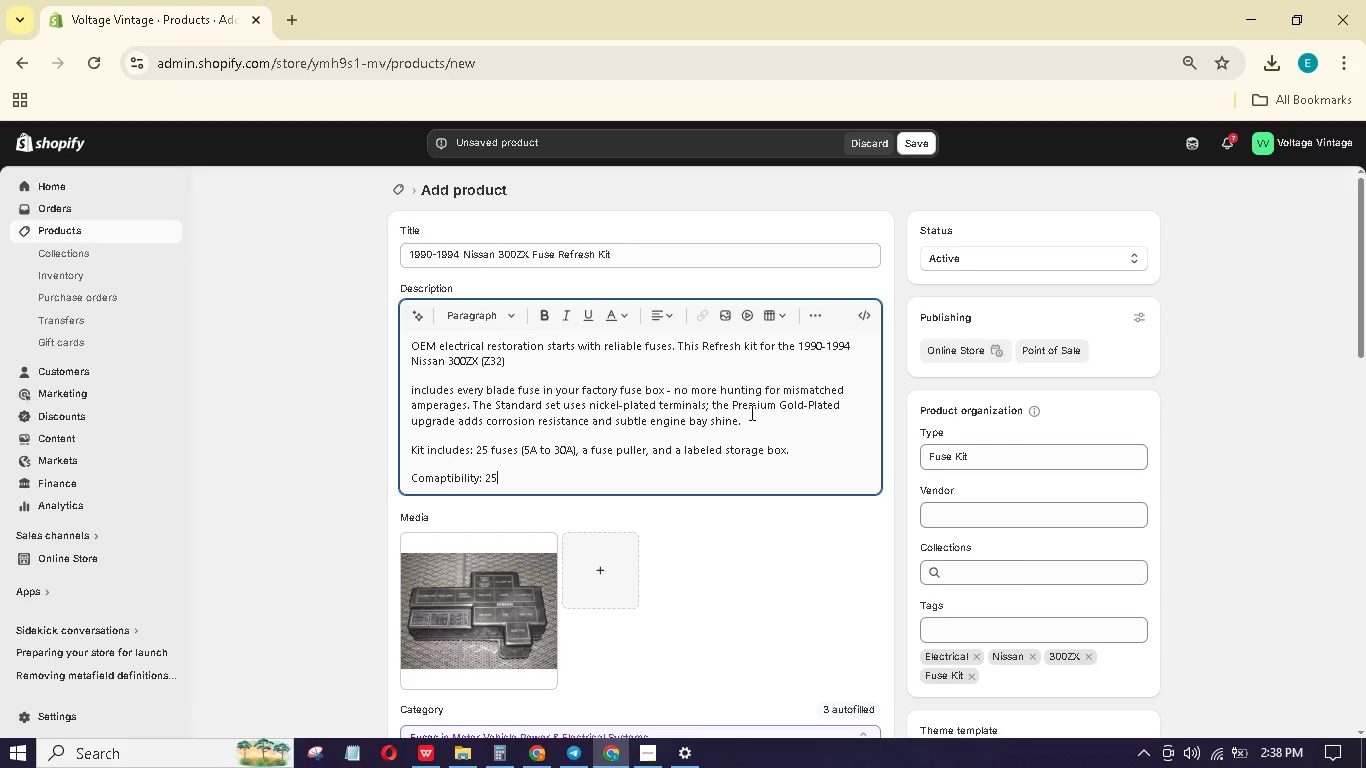 
key(Shift+0)
 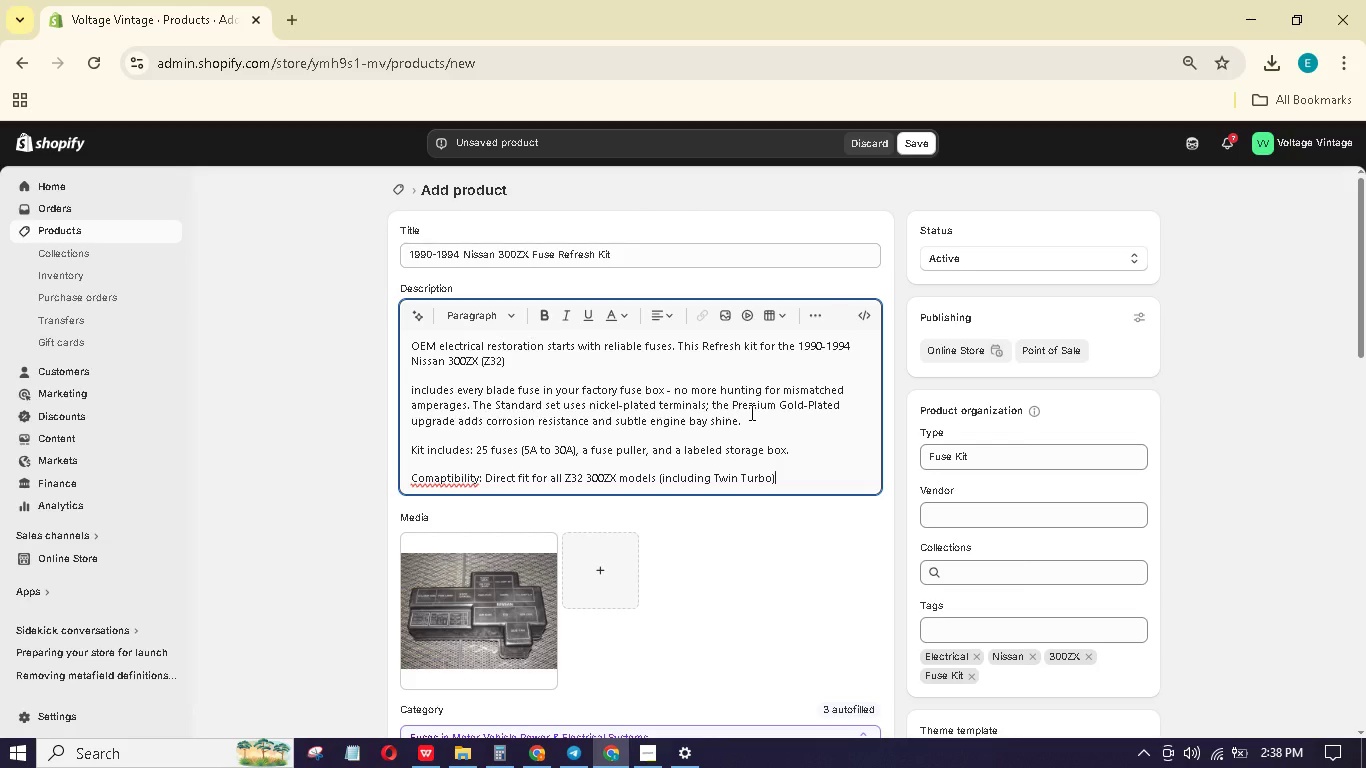 
key(Enter)
 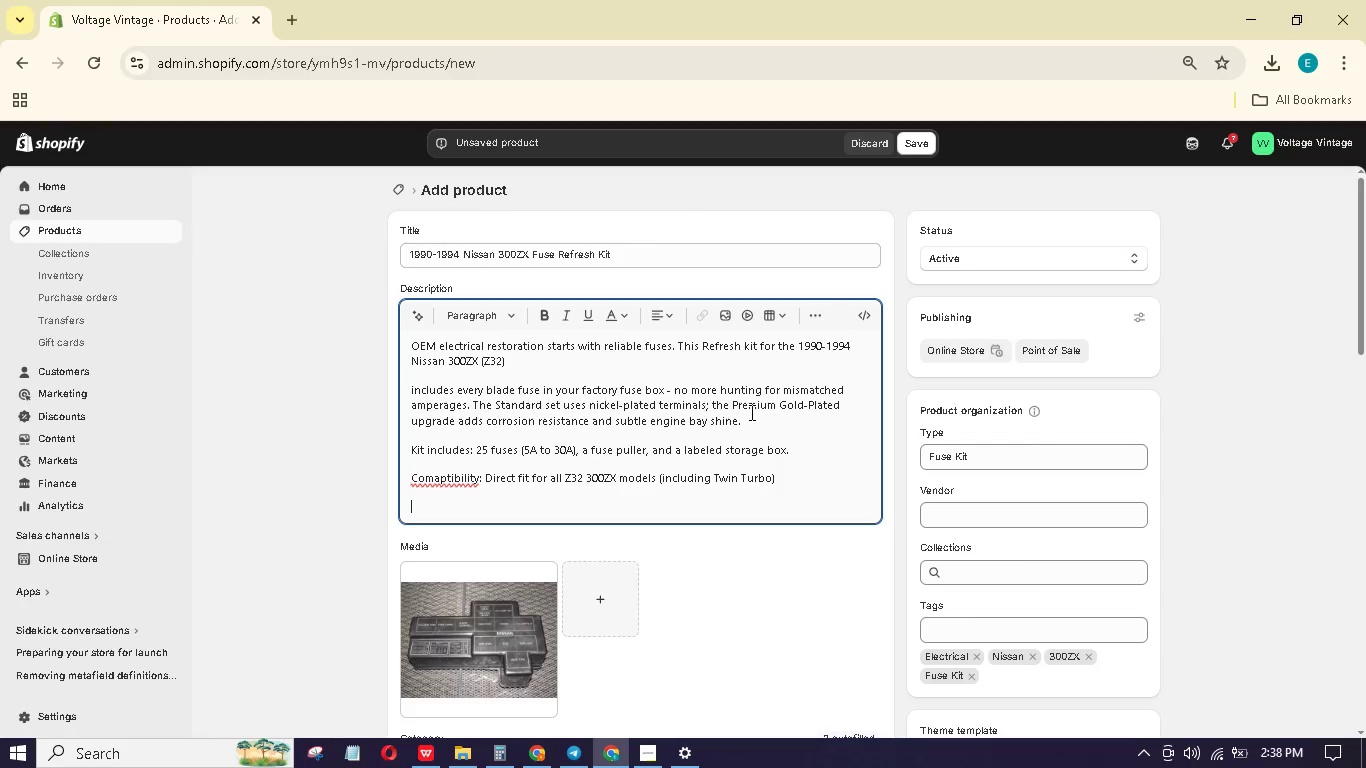 
type(Why upgrde? Original fuses corrode over 30 years,)
 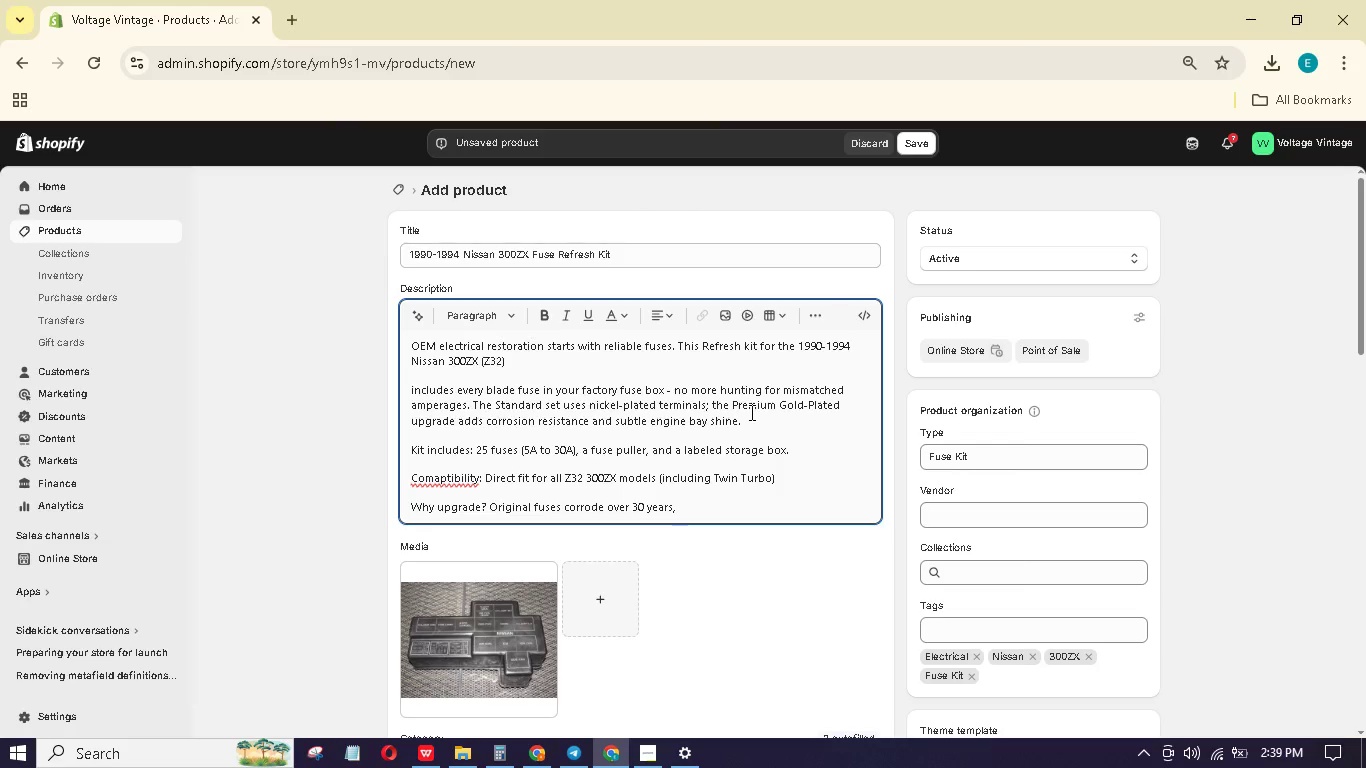 
wait(74.66)
 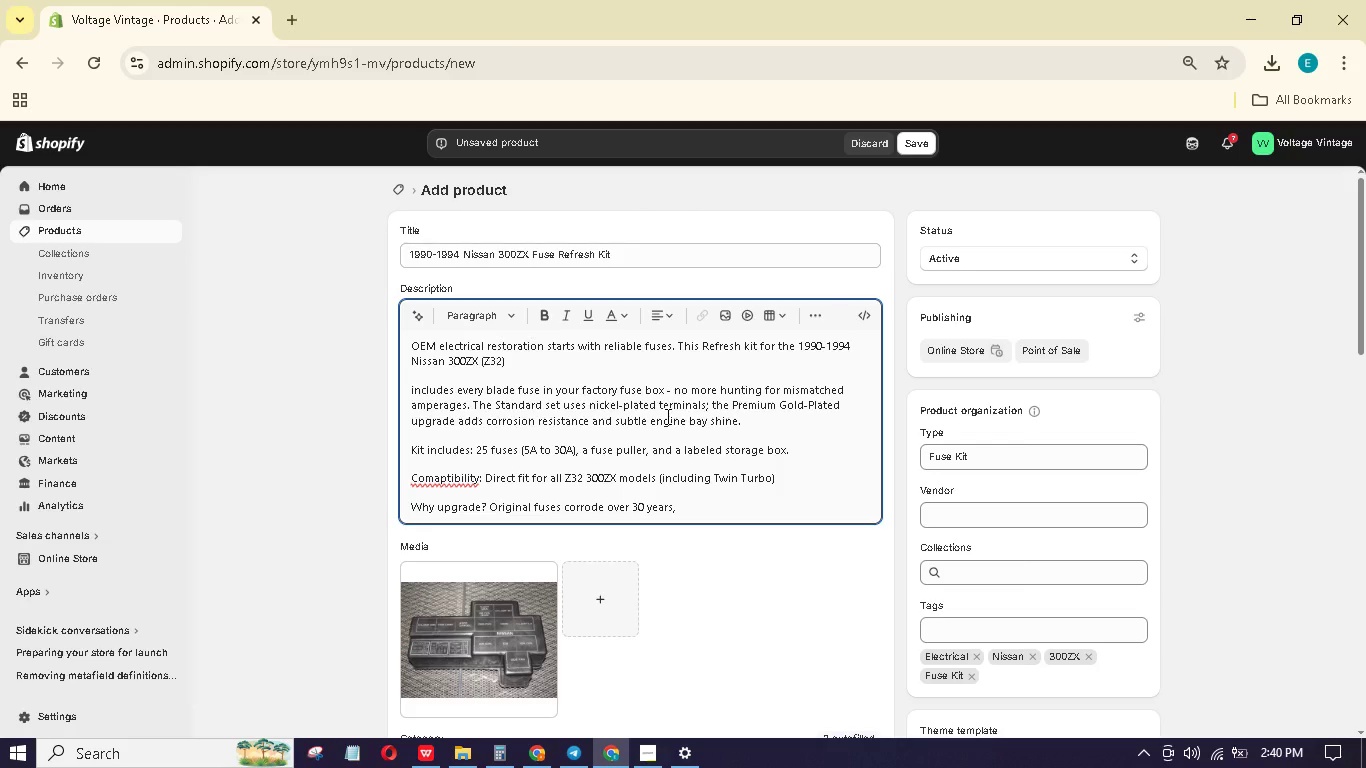 
type( causing intermittent electrical issues. Replace them once and forgt them.)
 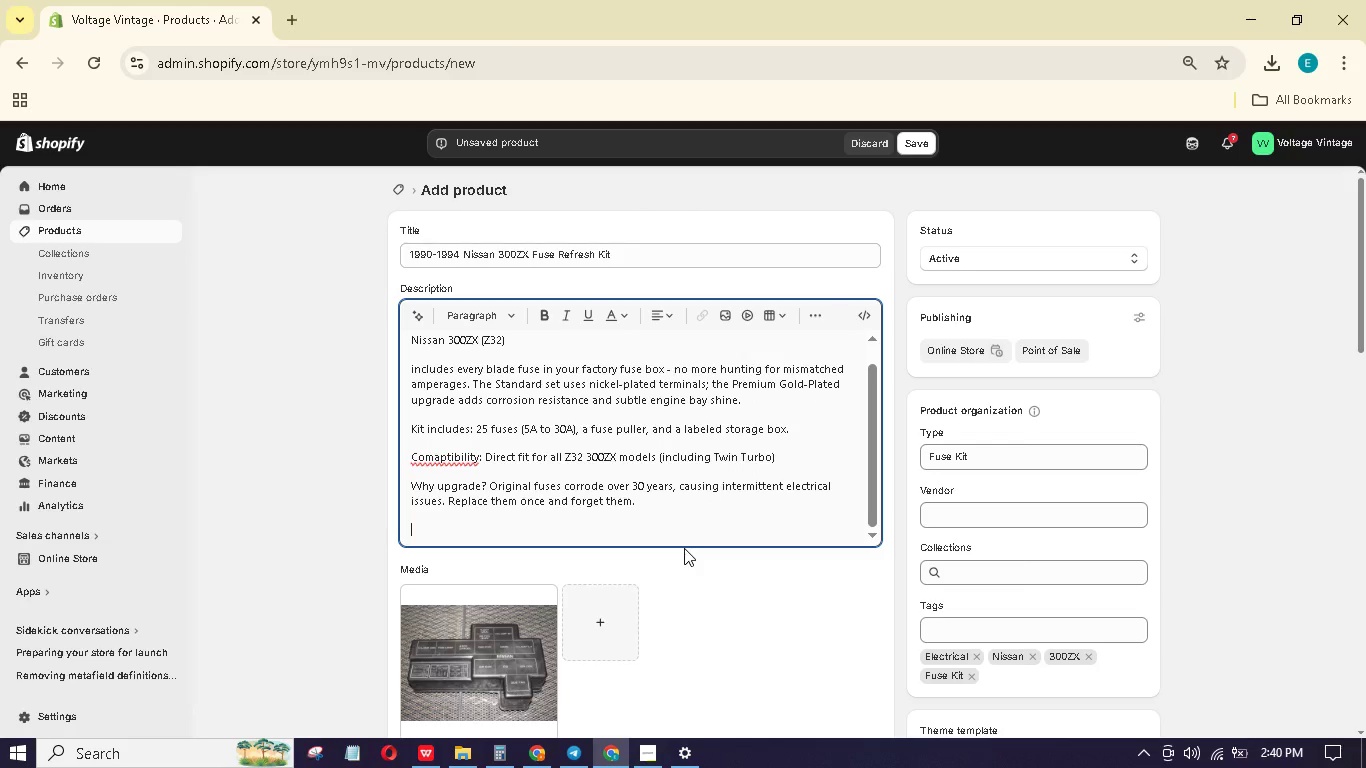 
 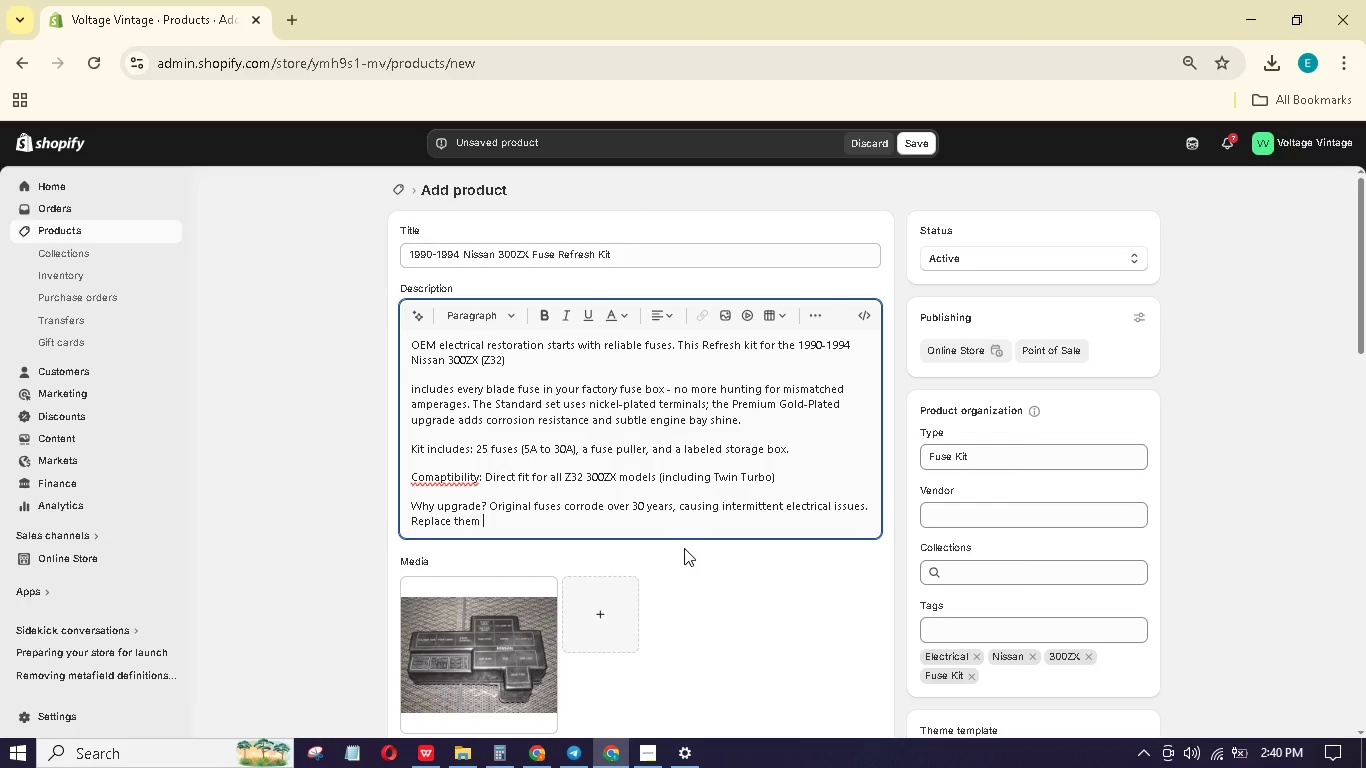 
key(Enter)
 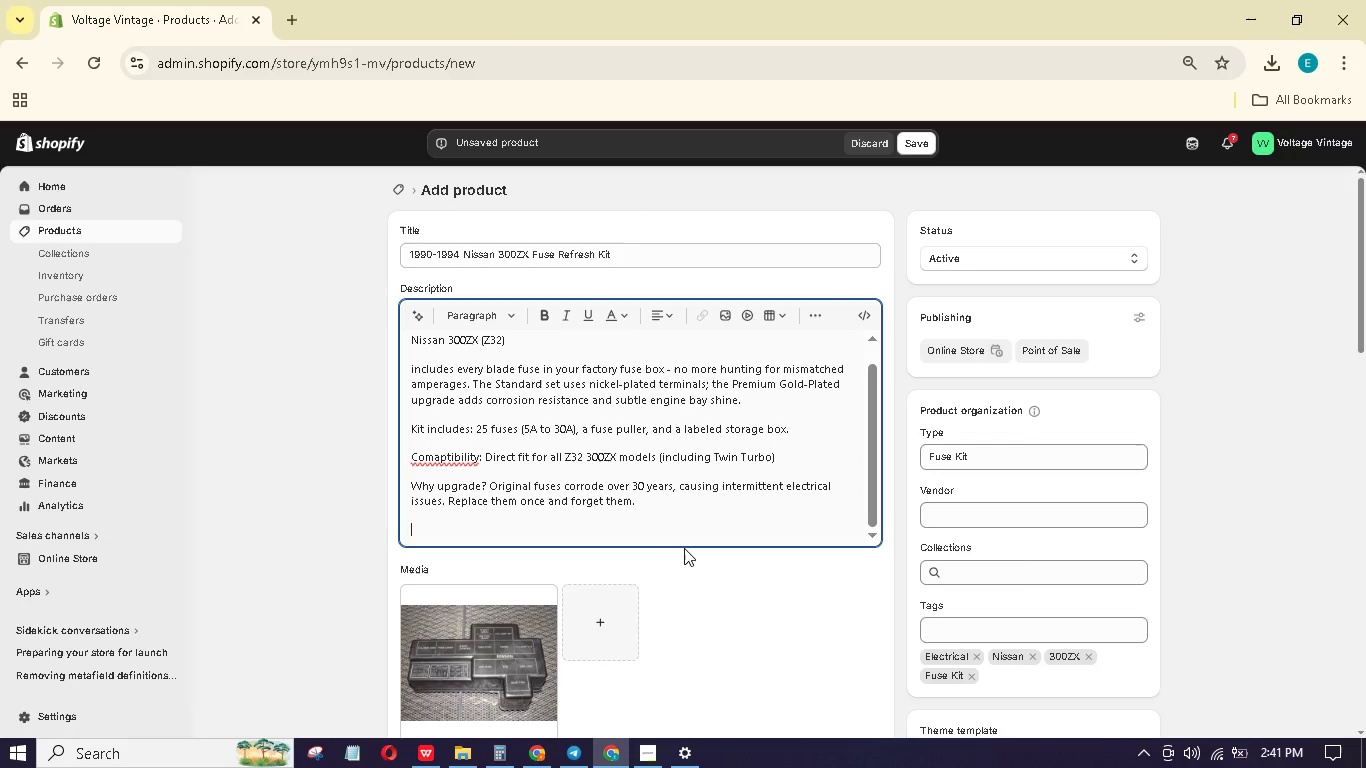 
wait(12.62)
 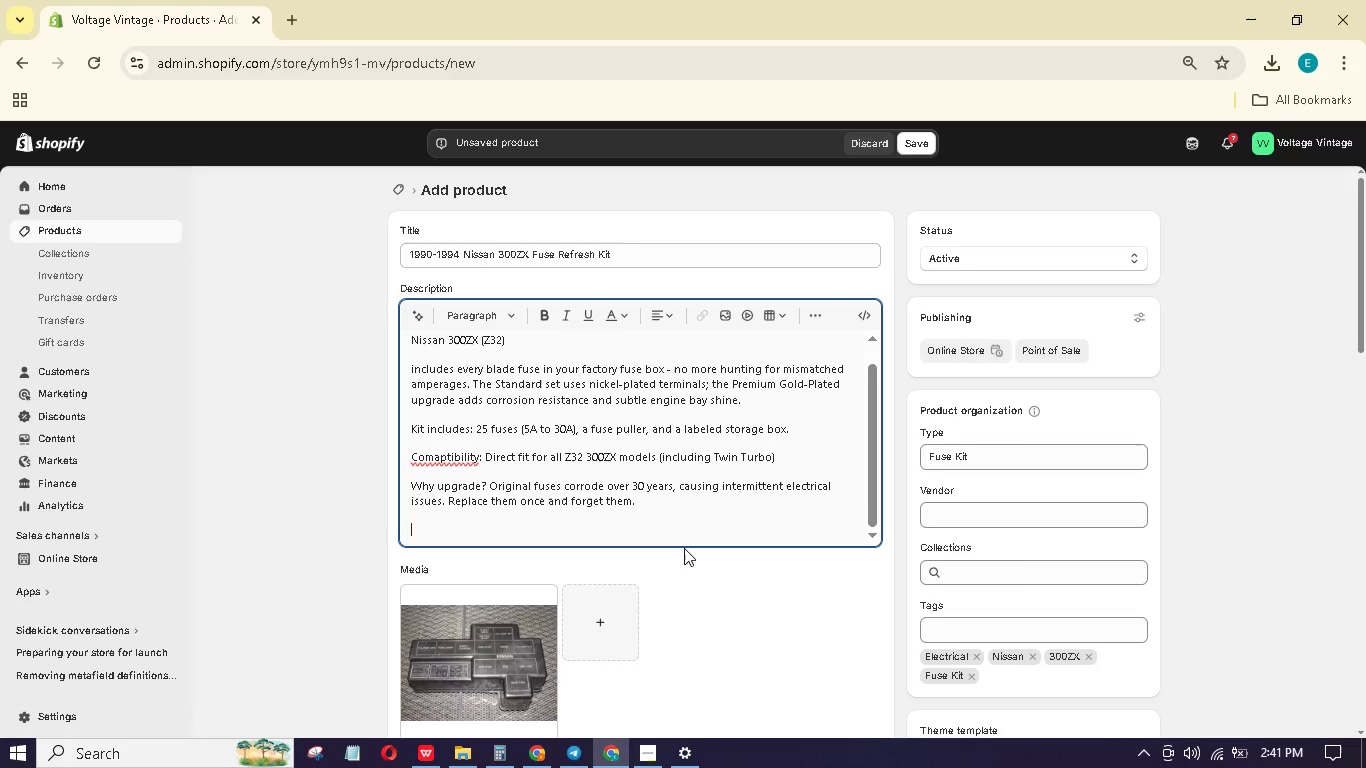 
left_click([448, 460])
 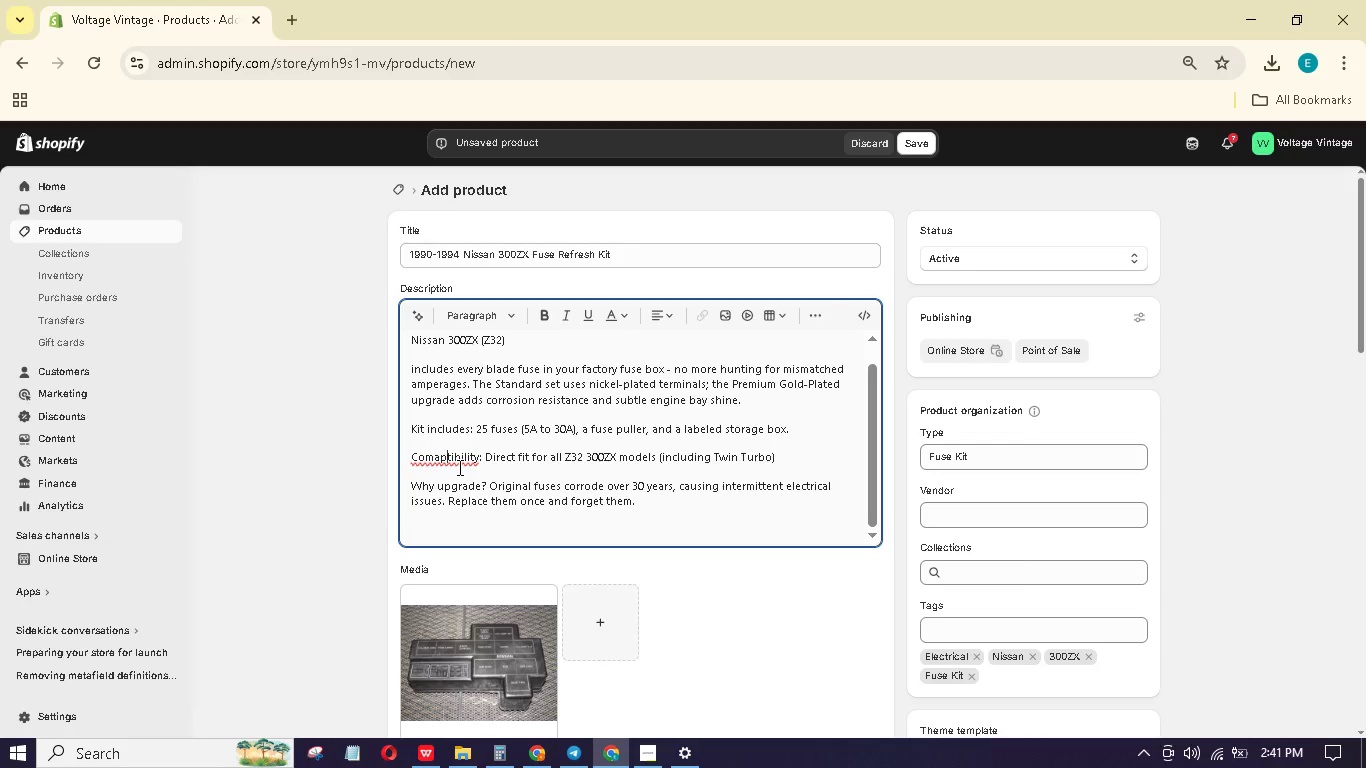 
key(Backspace)
key(Backspace)
type(pa)
 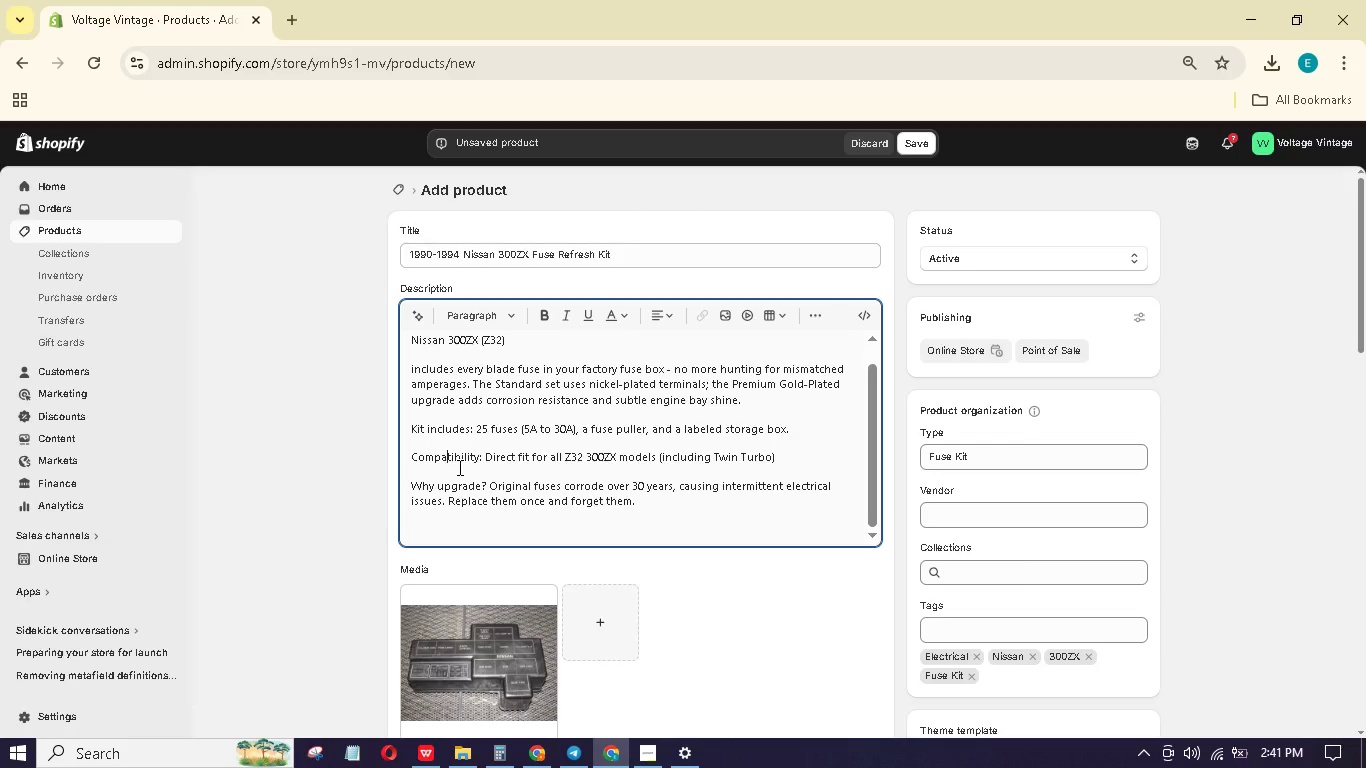 
left_click([515, 510])
 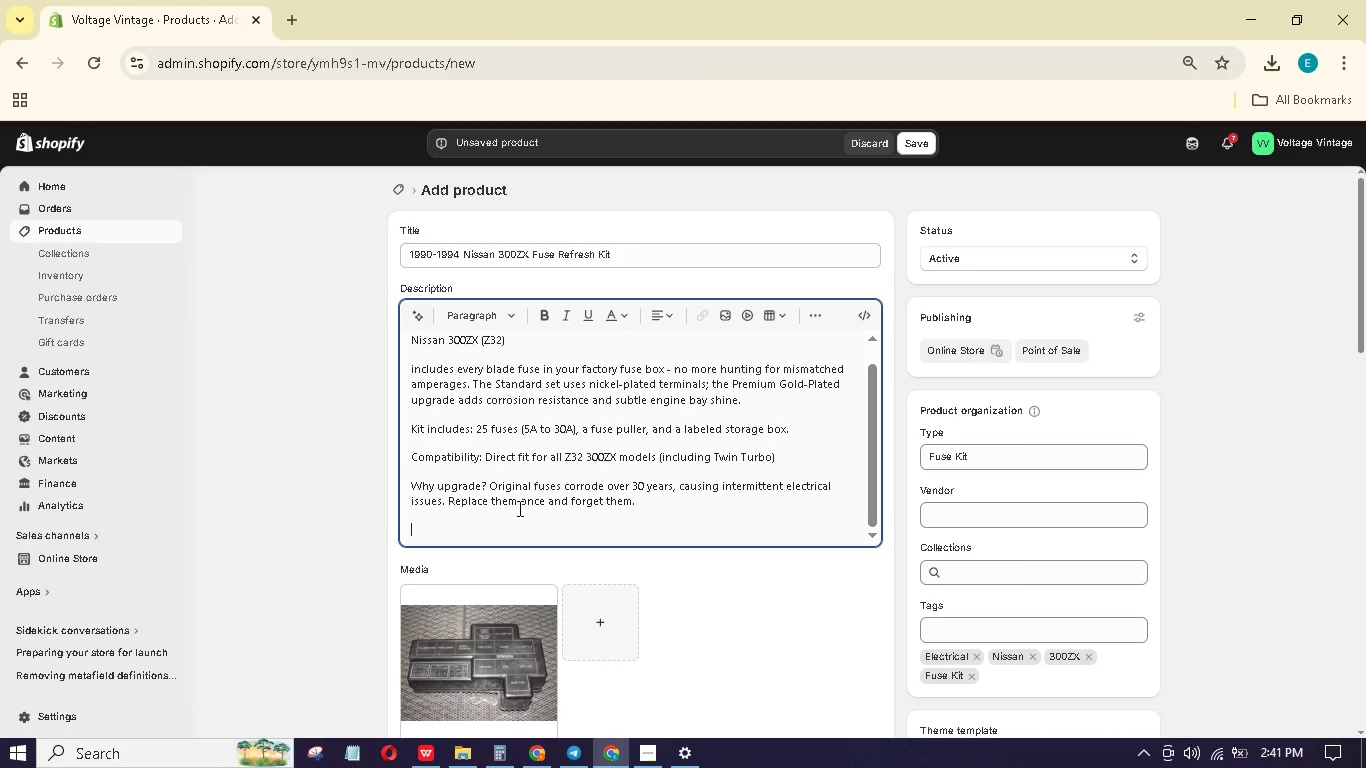 
scroll: coordinate [501, 486], scroll_direction: up, amount: 4.0
 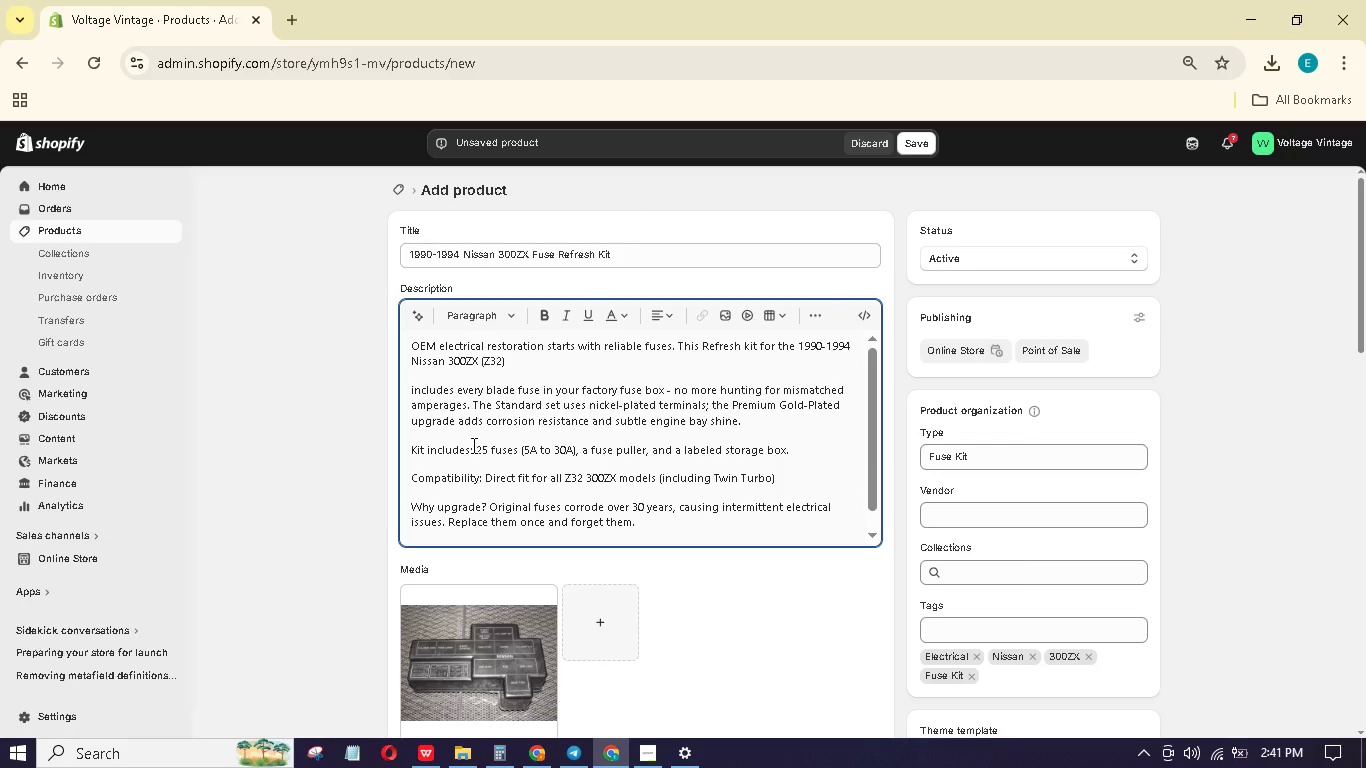 
wait(6.93)
 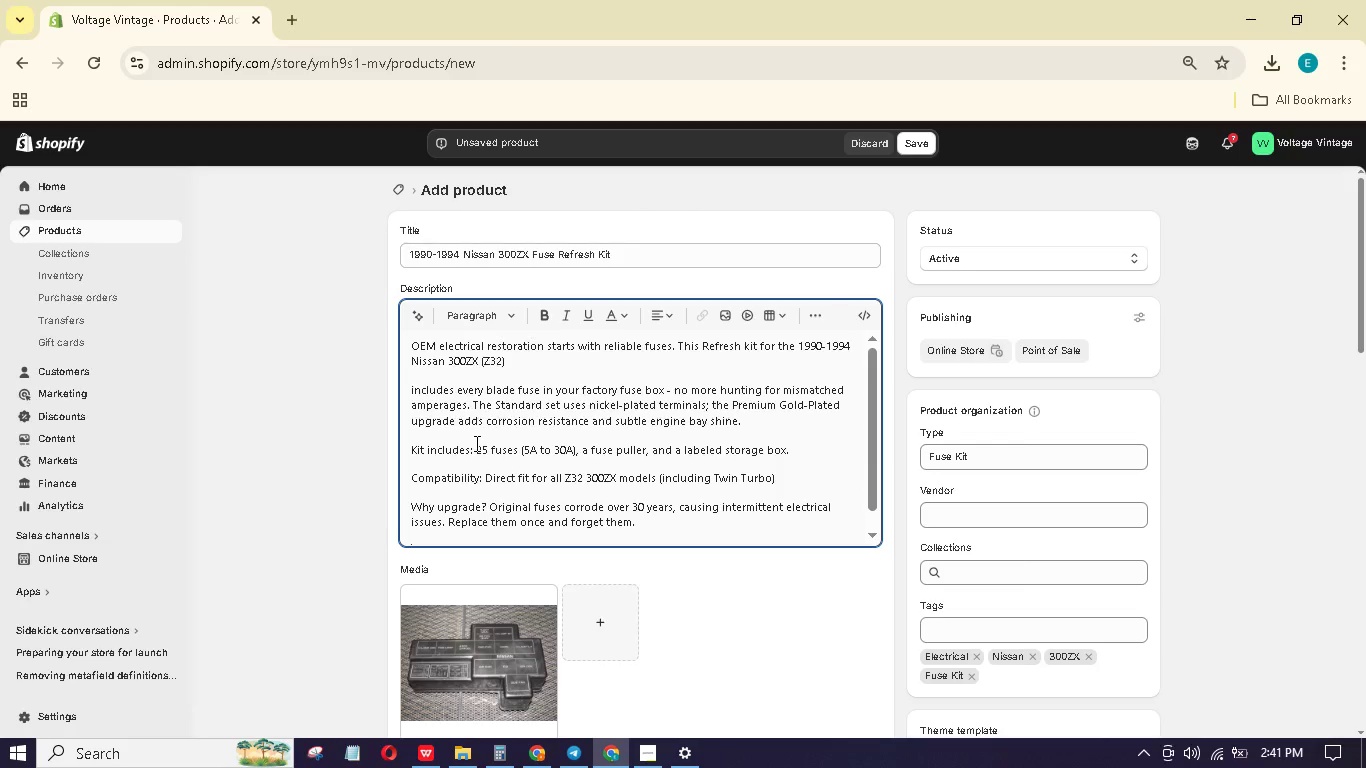 
left_click_drag(start_coordinate=[469, 451], to_coordinate=[408, 449])
 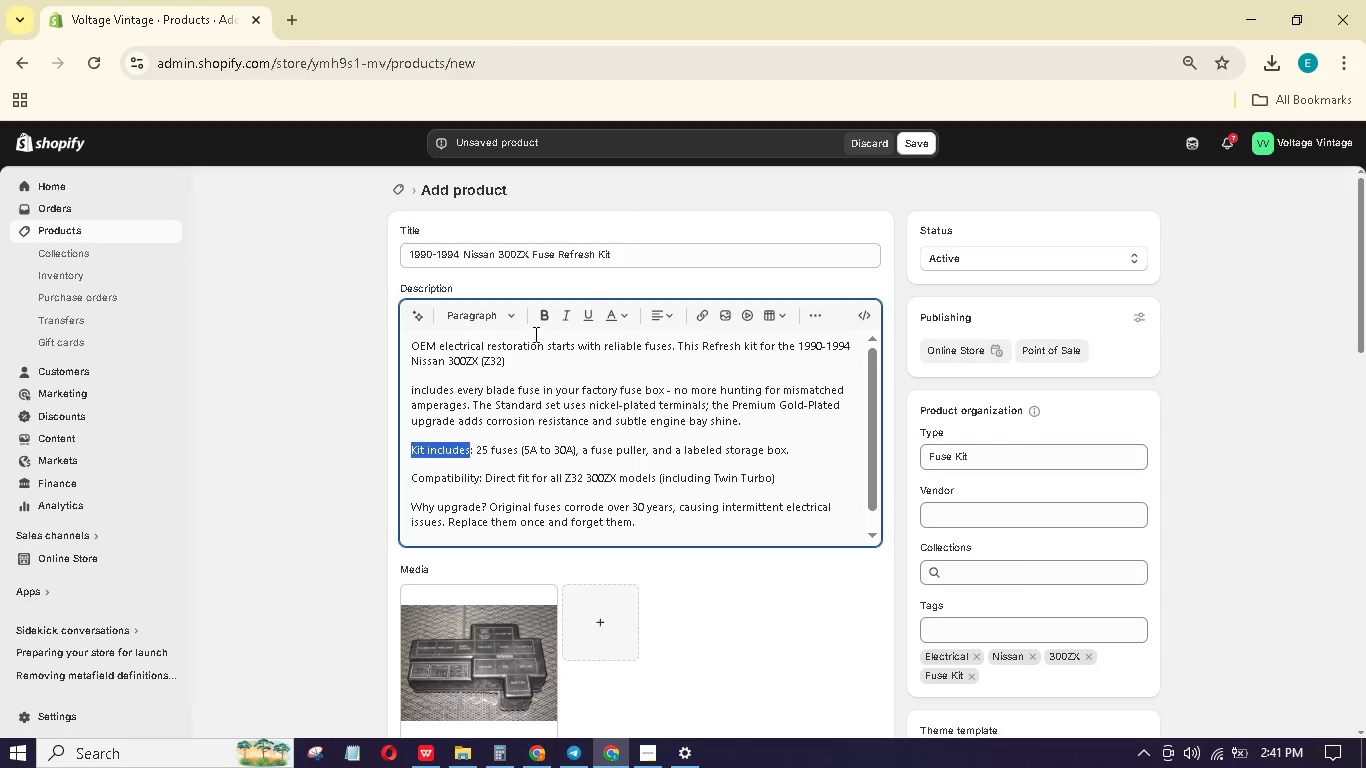 
left_click([543, 319])
 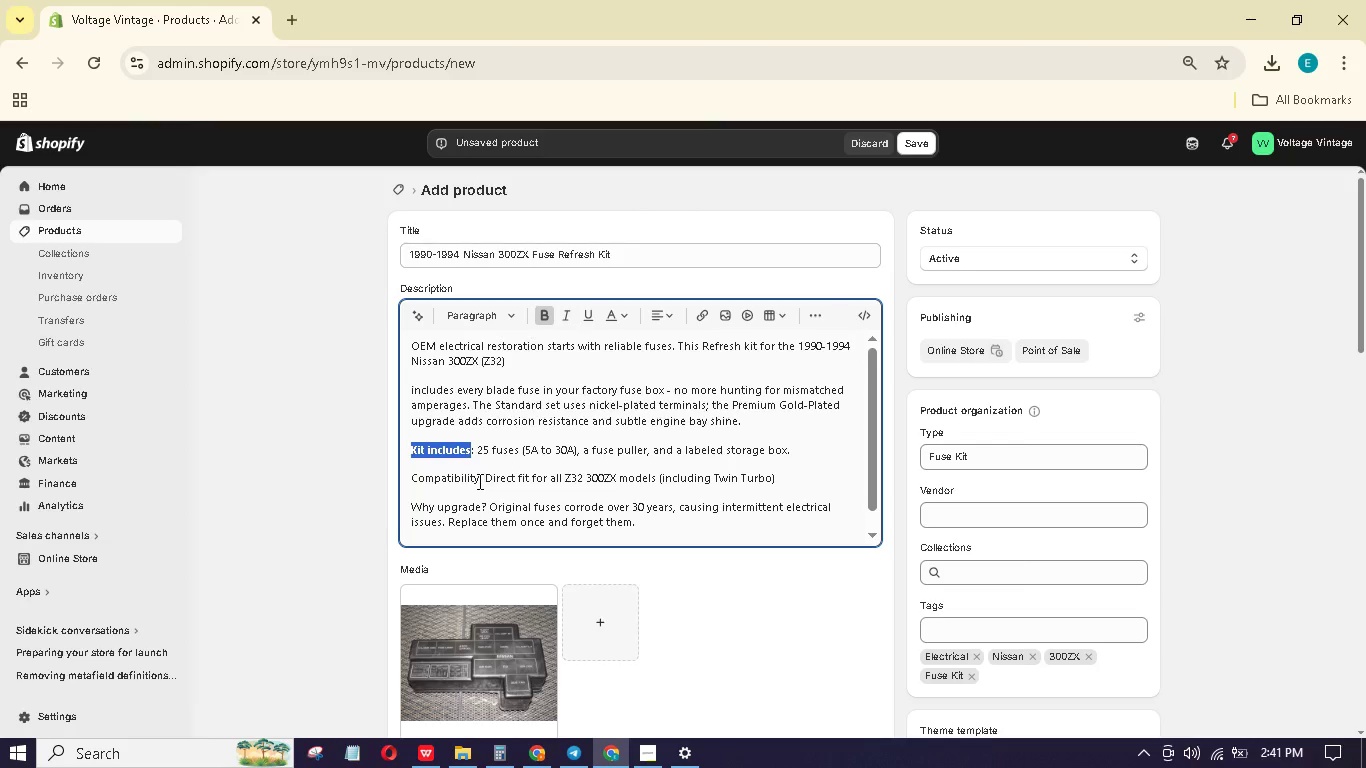 
left_click_drag(start_coordinate=[478, 481], to_coordinate=[410, 469])
 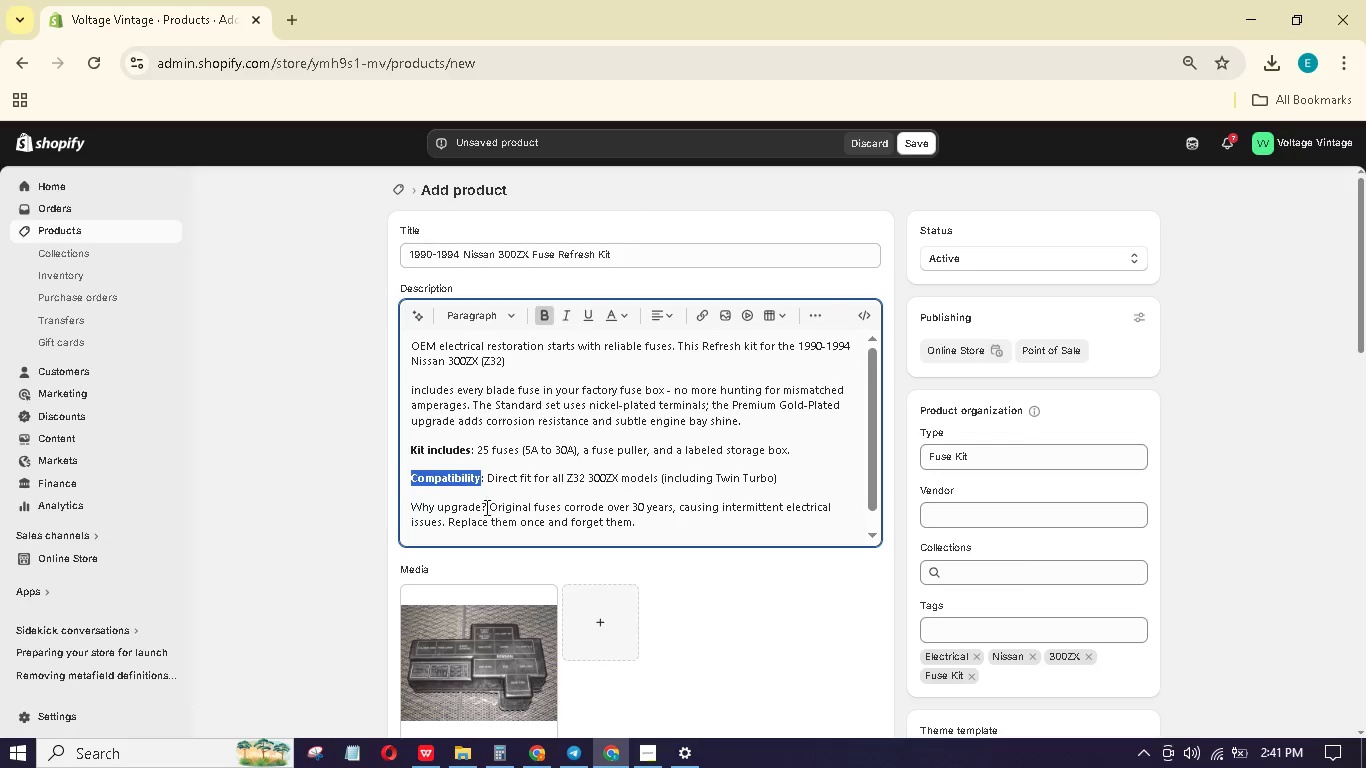 
scroll: coordinate [486, 507], scroll_direction: down, amount: 1.0
 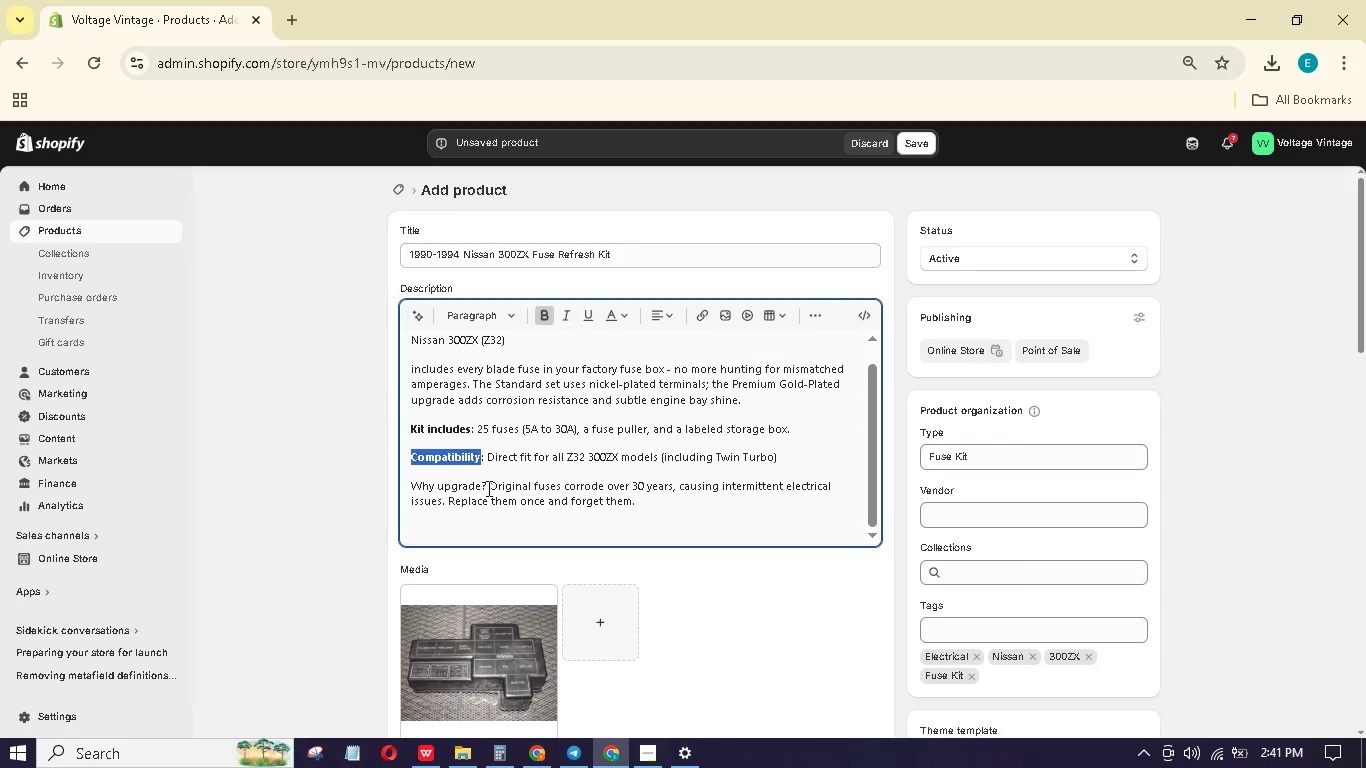 
left_click_drag(start_coordinate=[481, 486], to_coordinate=[401, 489])
 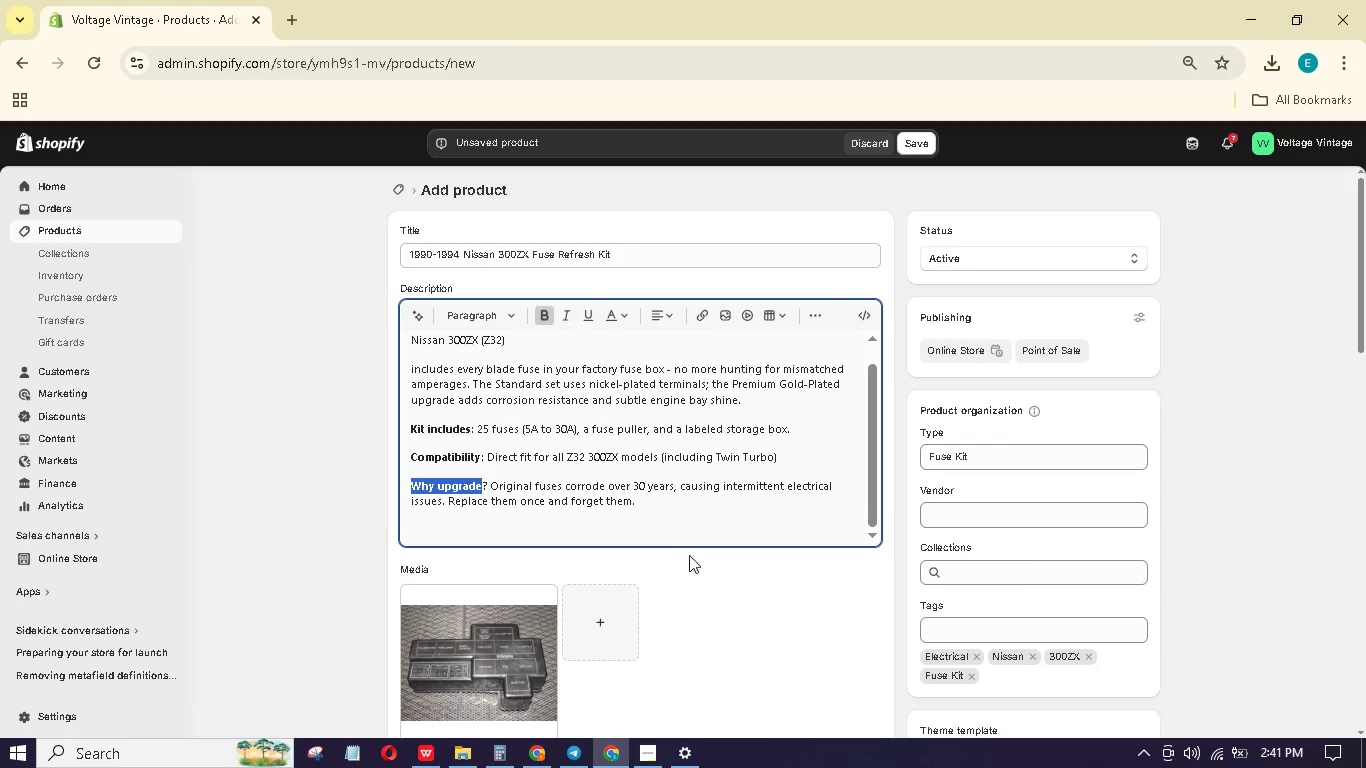 
wait(8.58)
 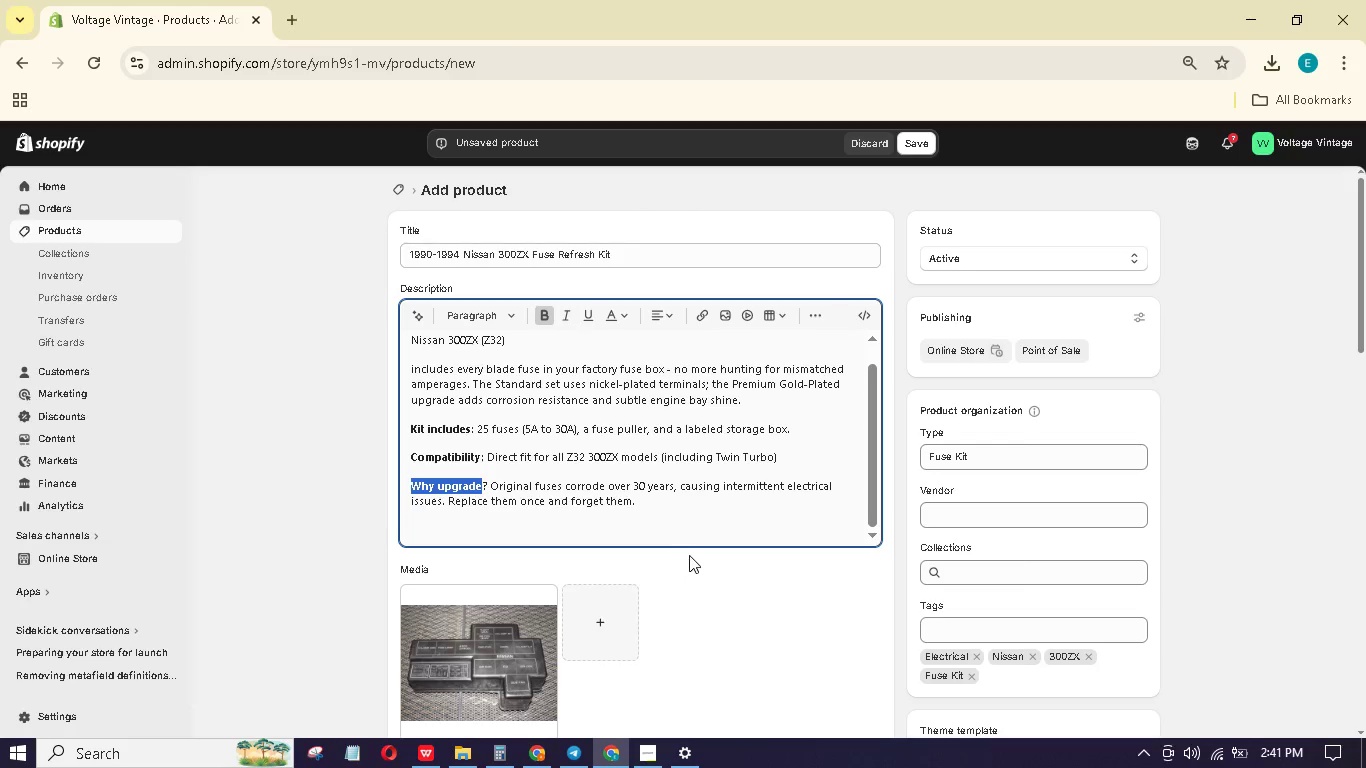 
scroll: coordinate [724, 502], scroll_direction: up, amount: 4.0
 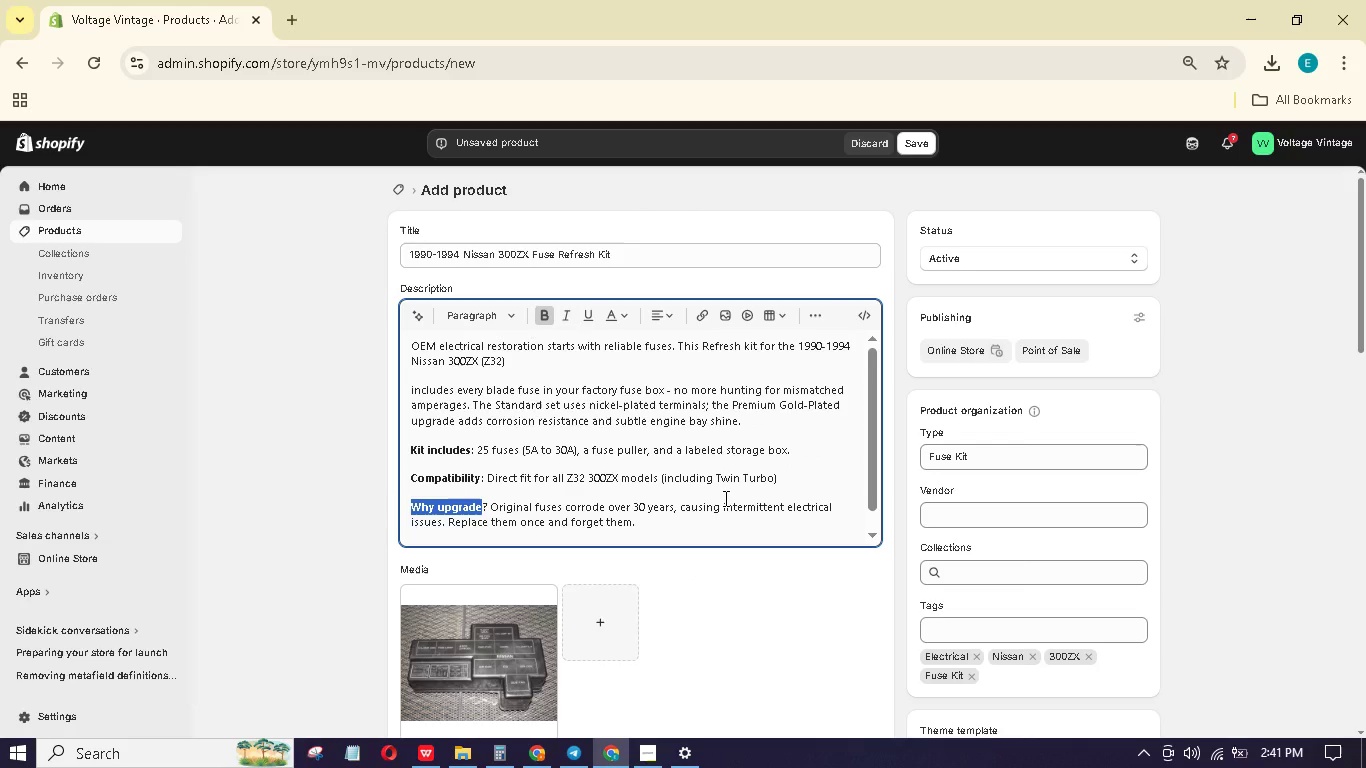 
scroll: coordinate [724, 495], scroll_direction: down, amount: 3.0
 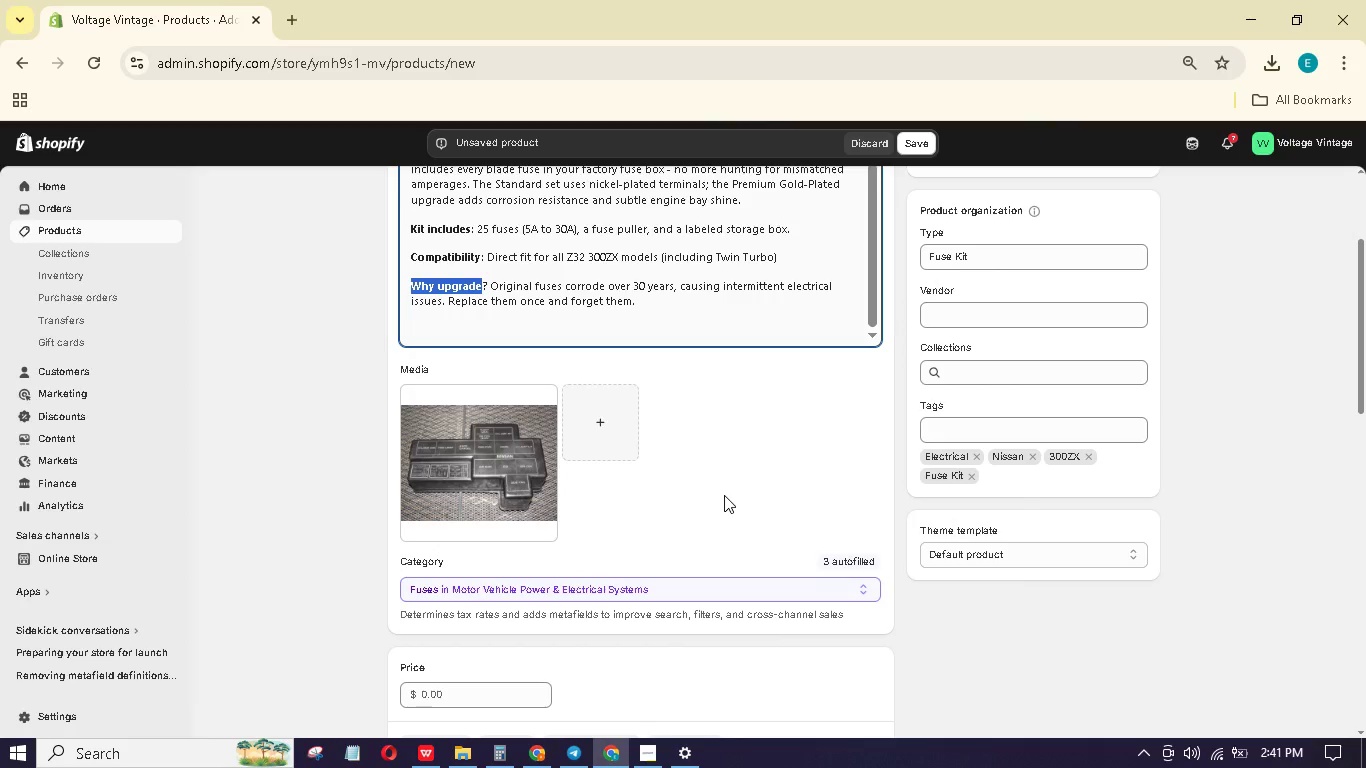 
scroll: coordinate [693, 475], scroll_direction: up, amount: 5.0
 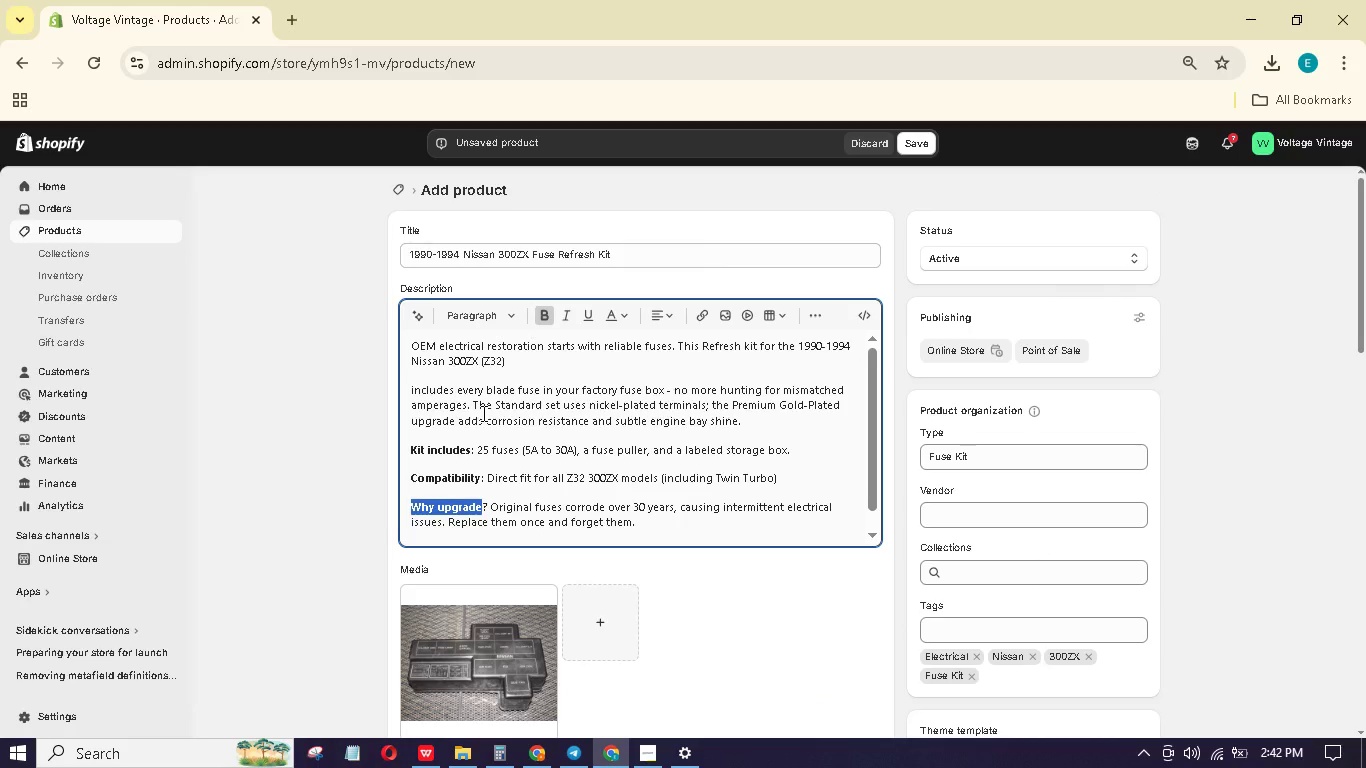 
wait(9.0)
 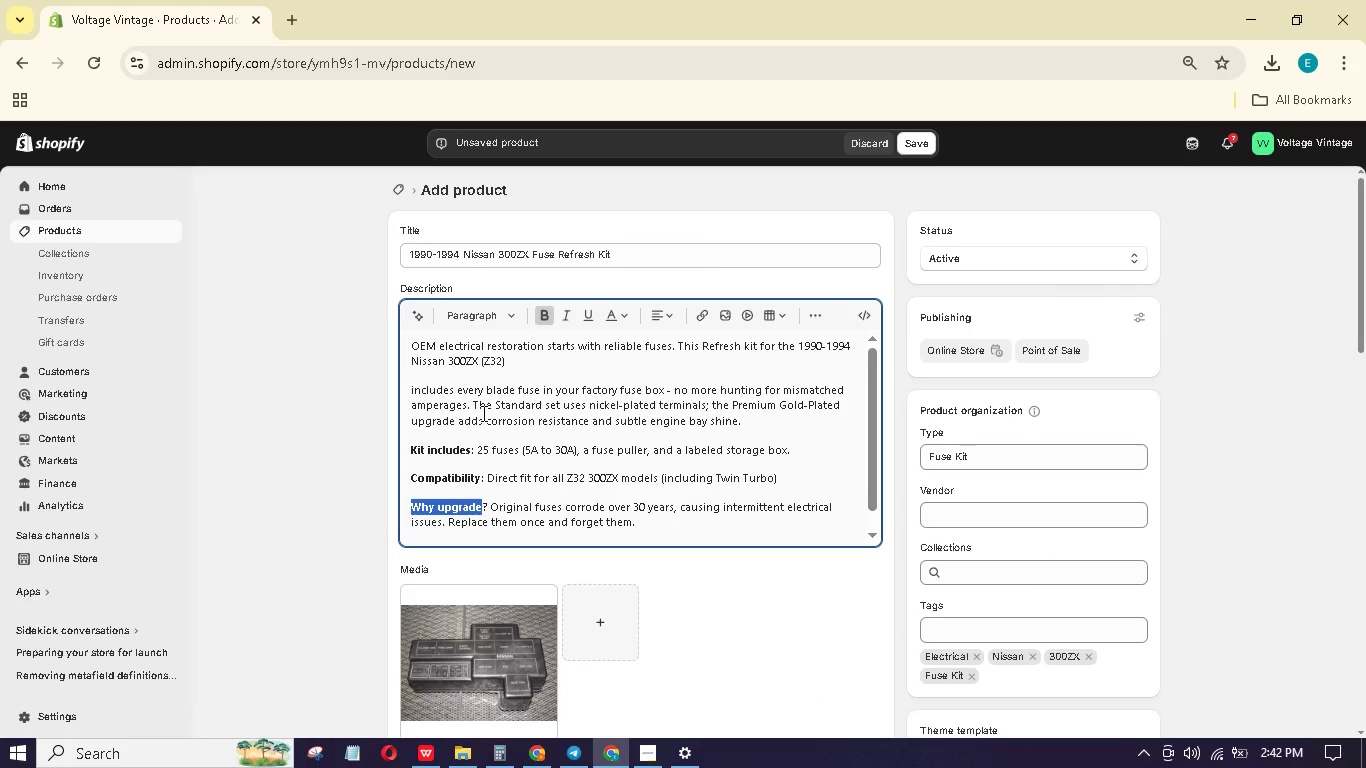 
left_click([409, 386])
 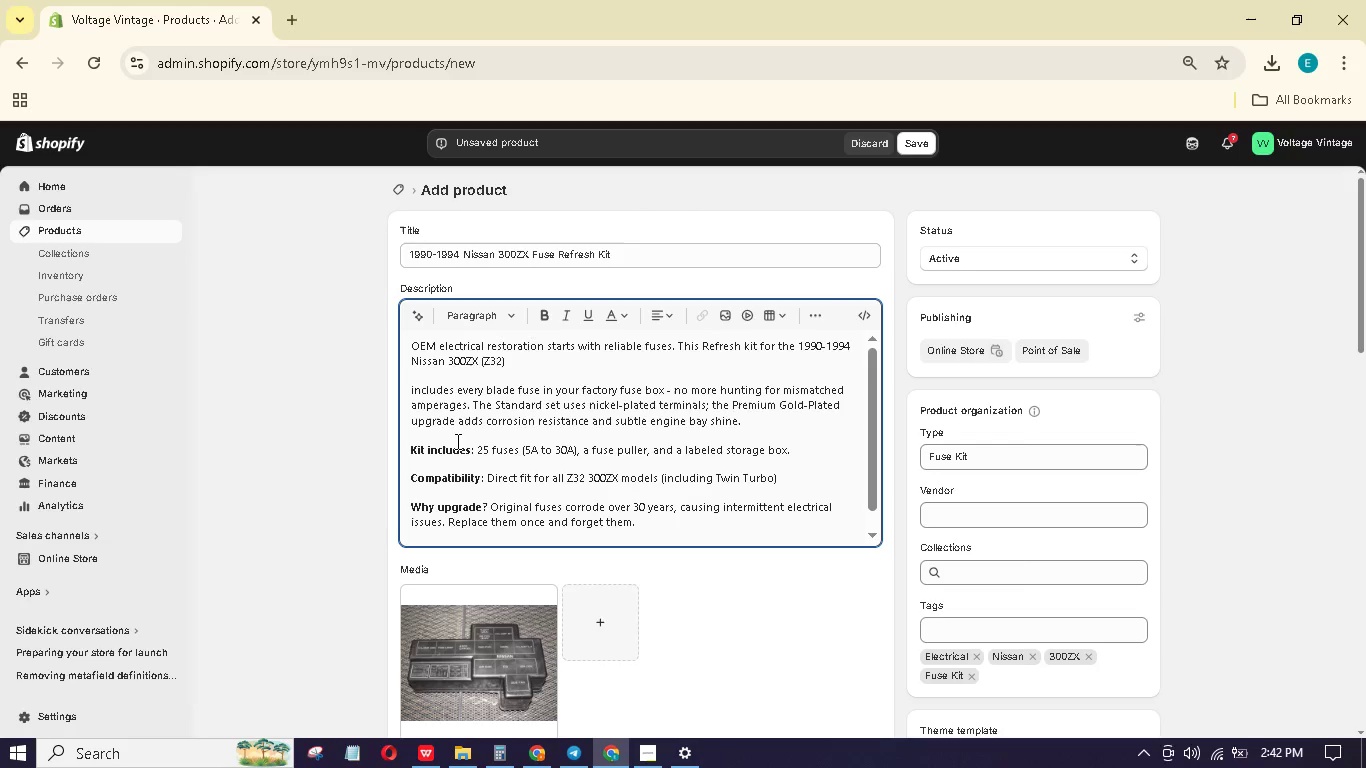 
key(Backspace)
 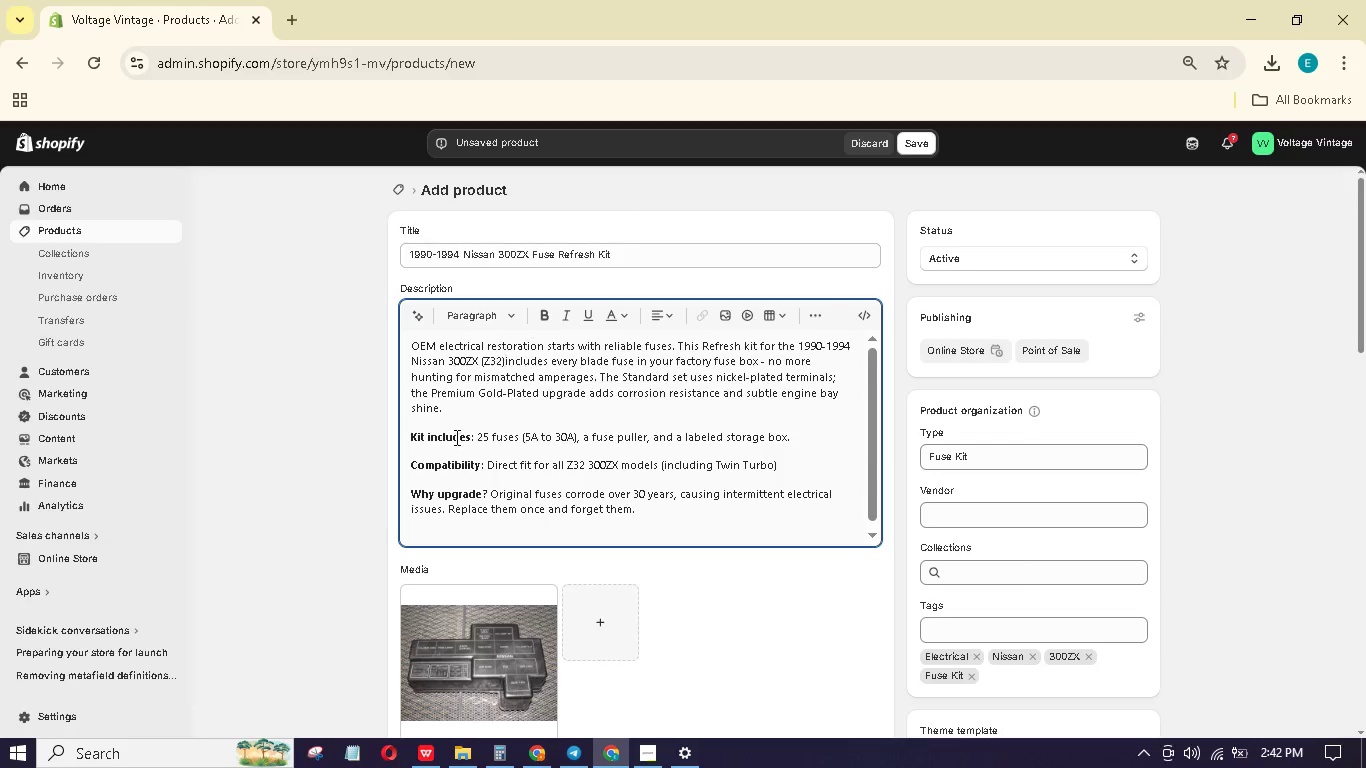 
key(Space)
 